 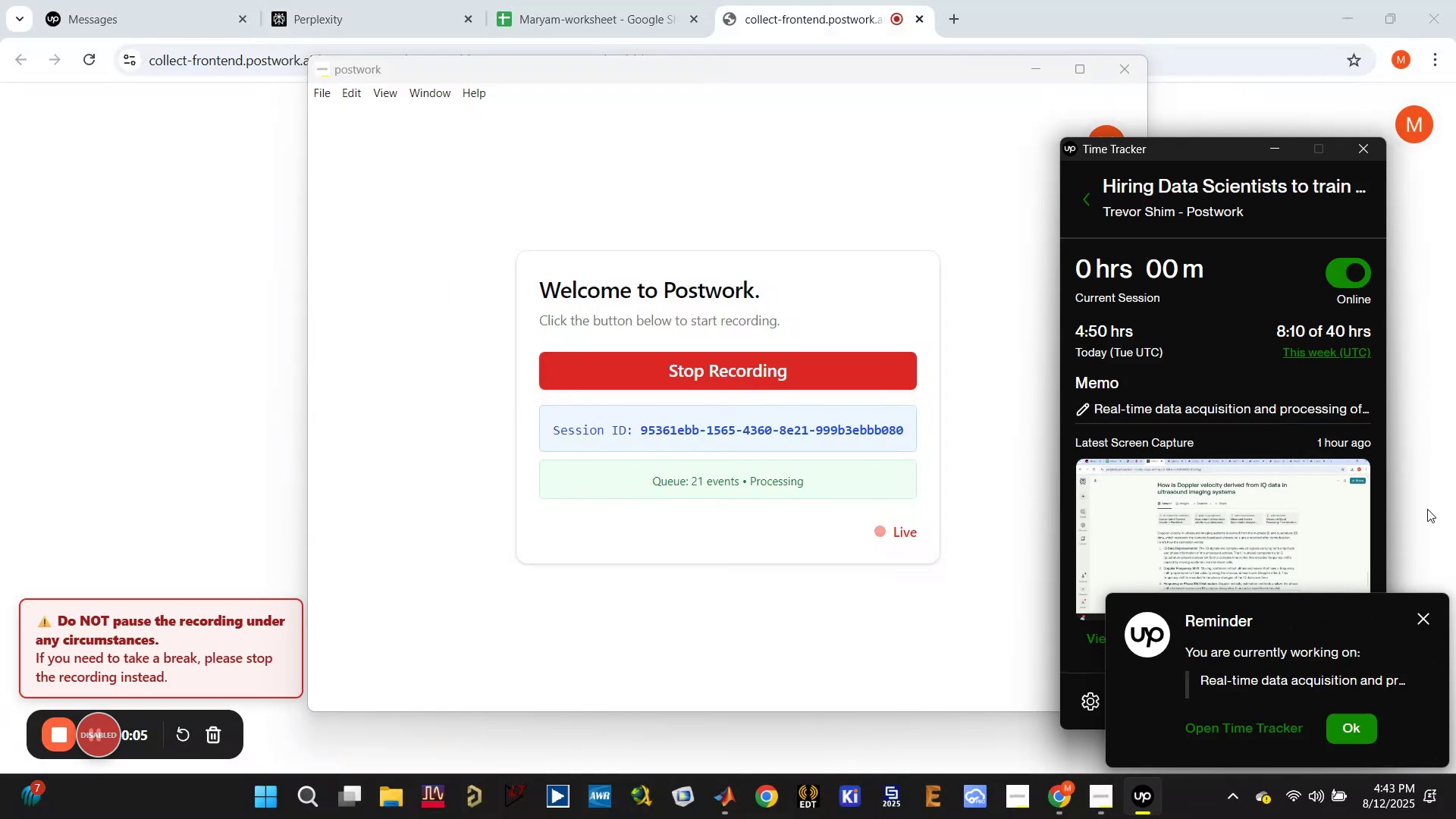 
left_click([1425, 625])
 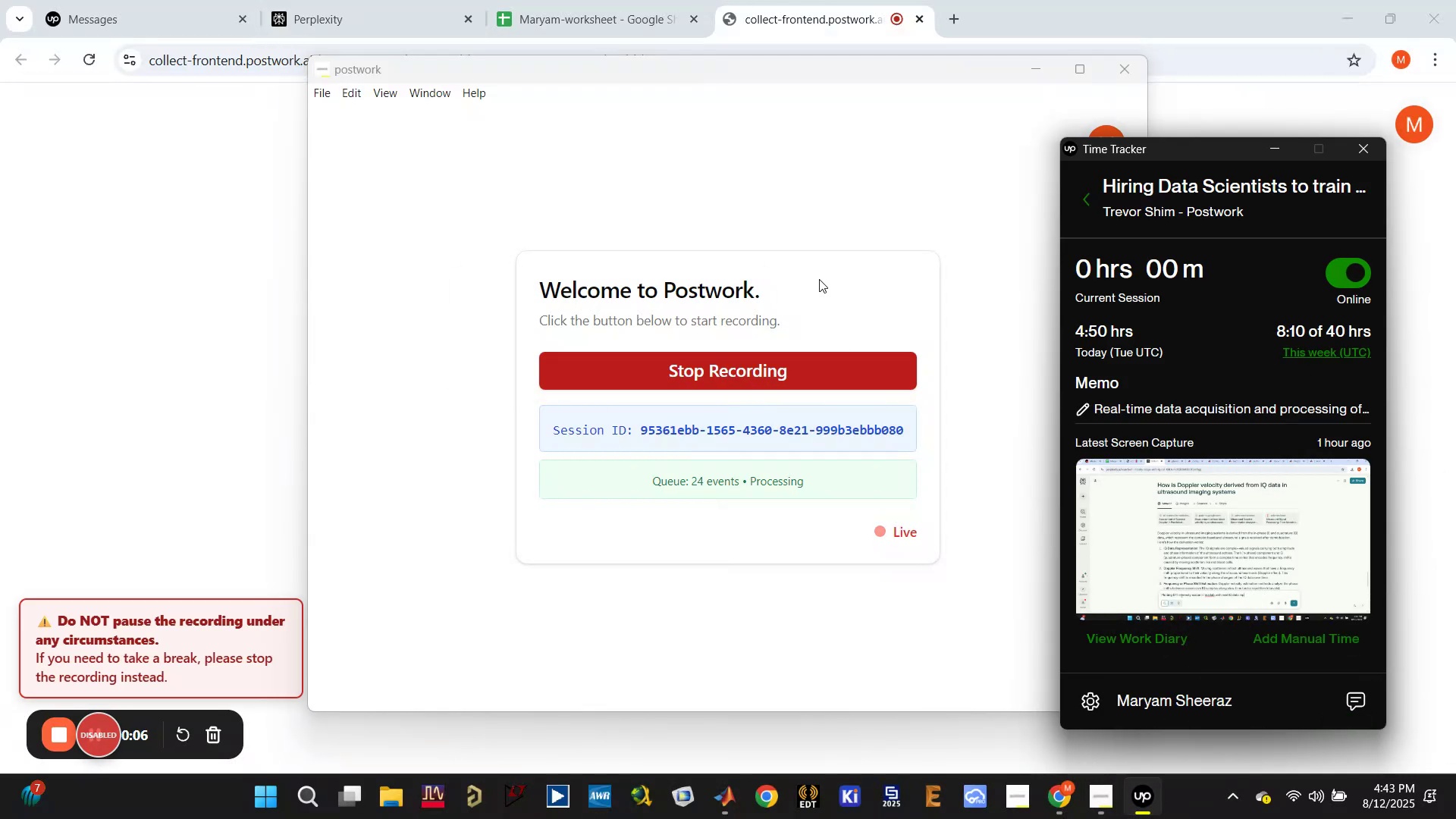 
left_click([778, 0])
 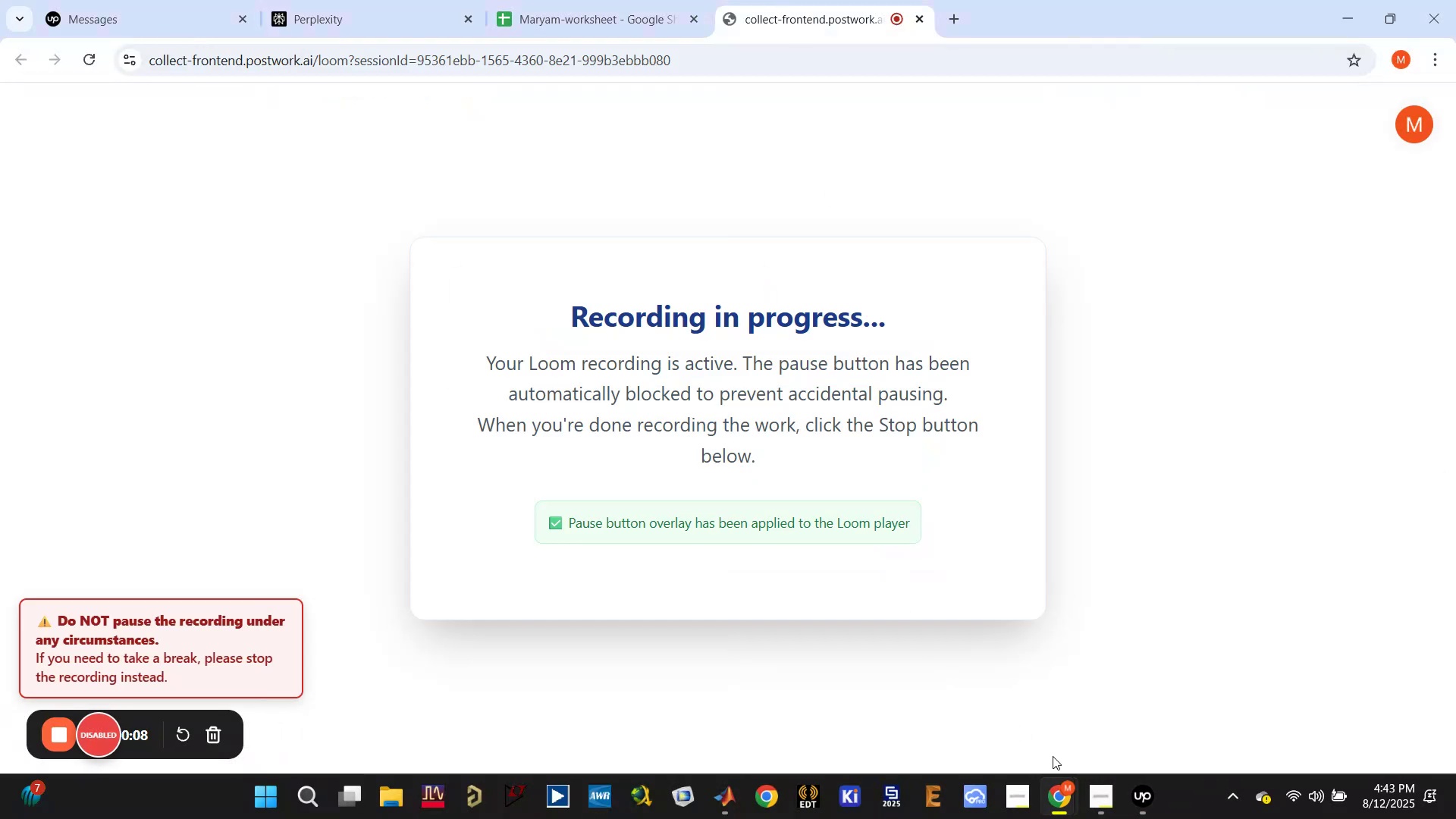 
left_click([1103, 800])
 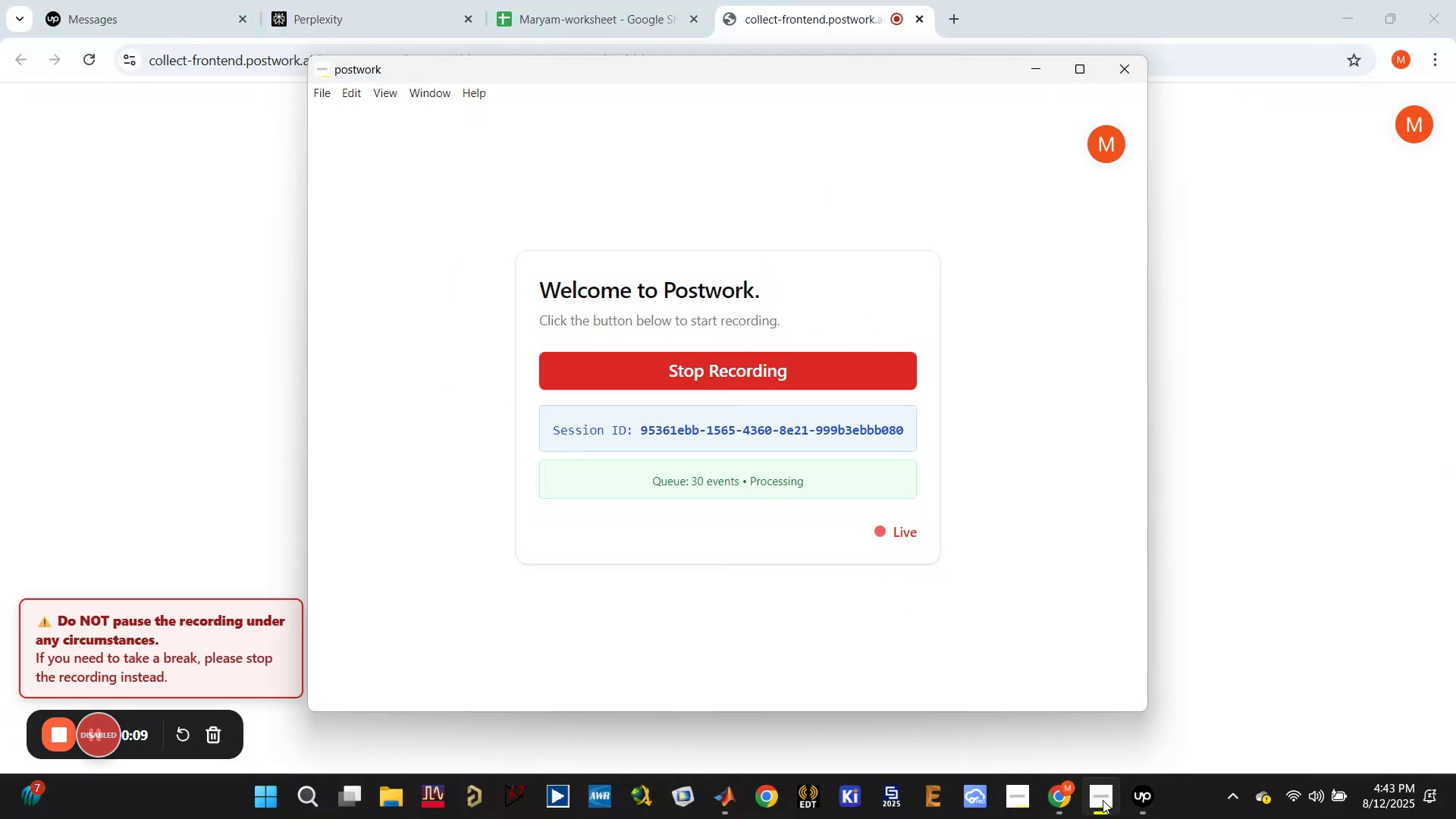 
left_click([1103, 800])
 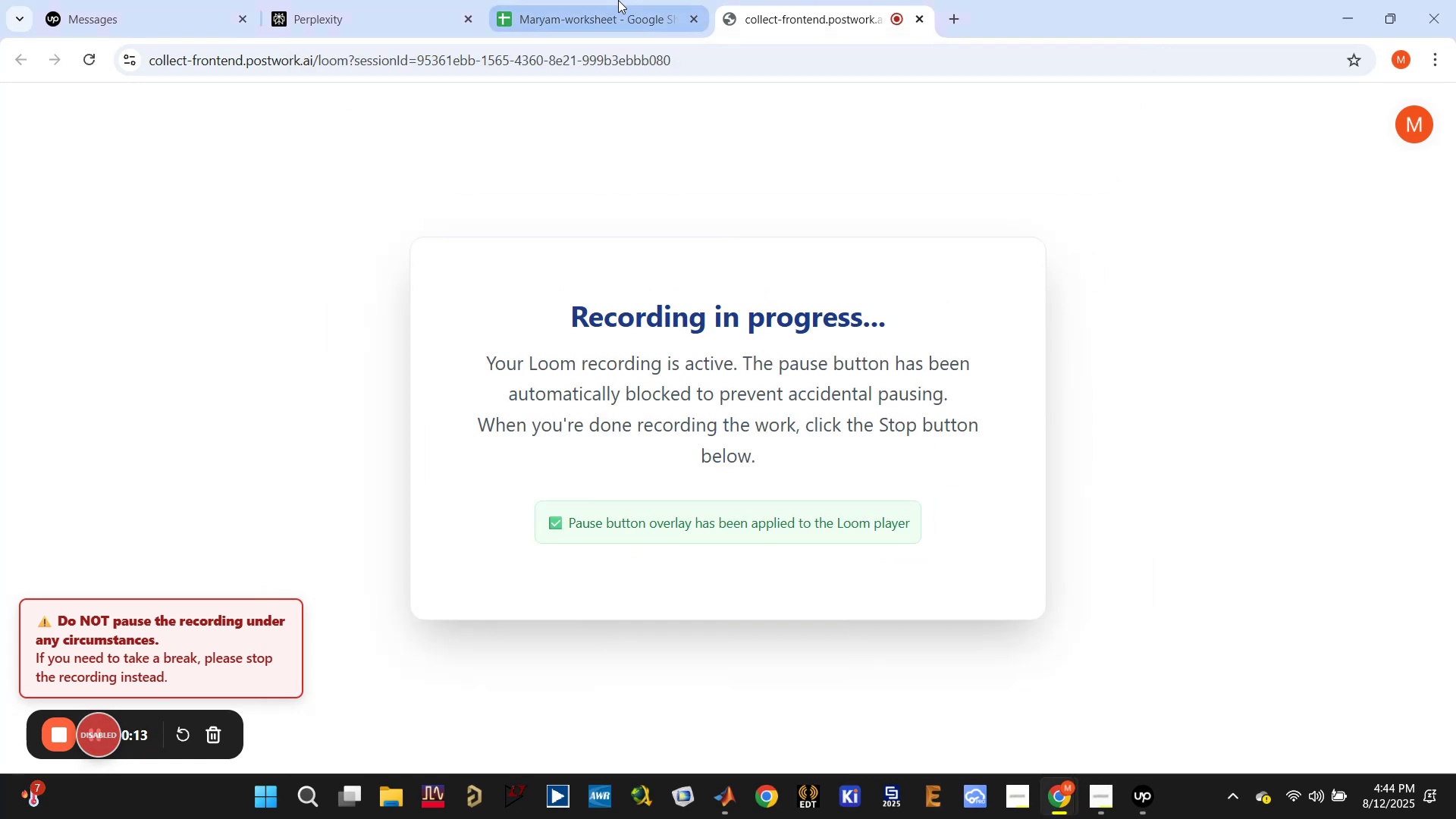 
wait(5.06)
 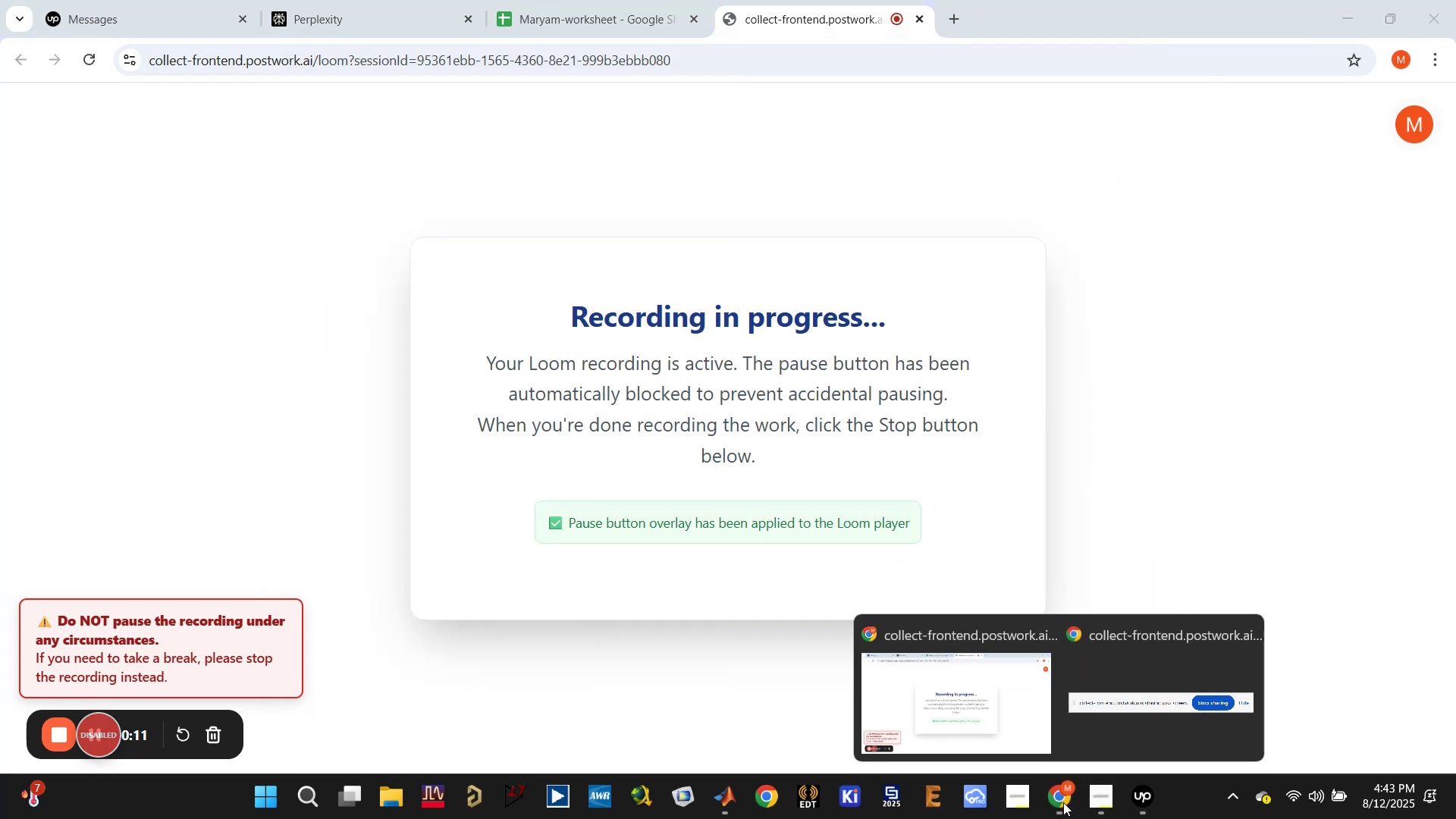 
left_click([951, 12])
 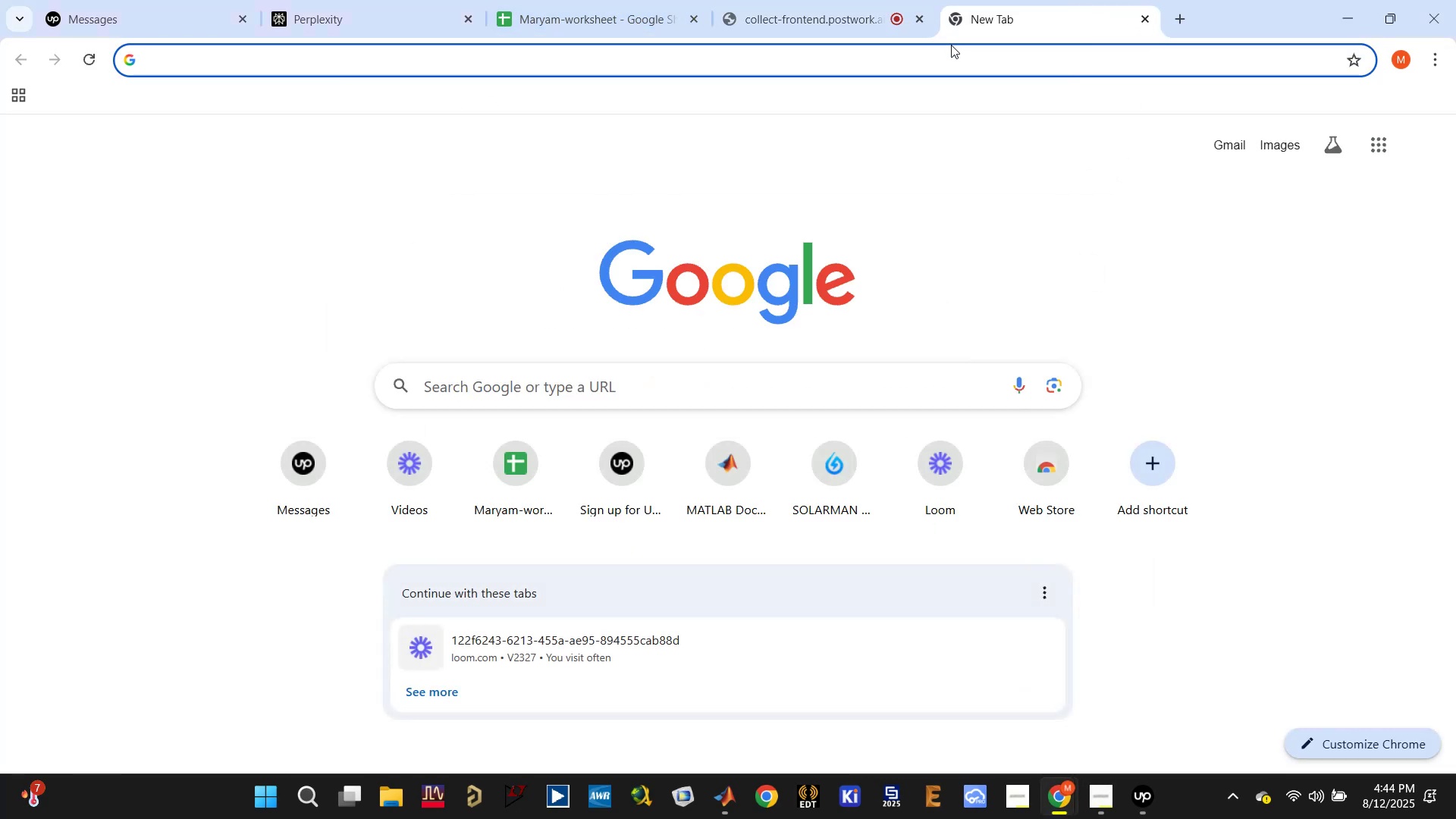 
type(matlab doc)
 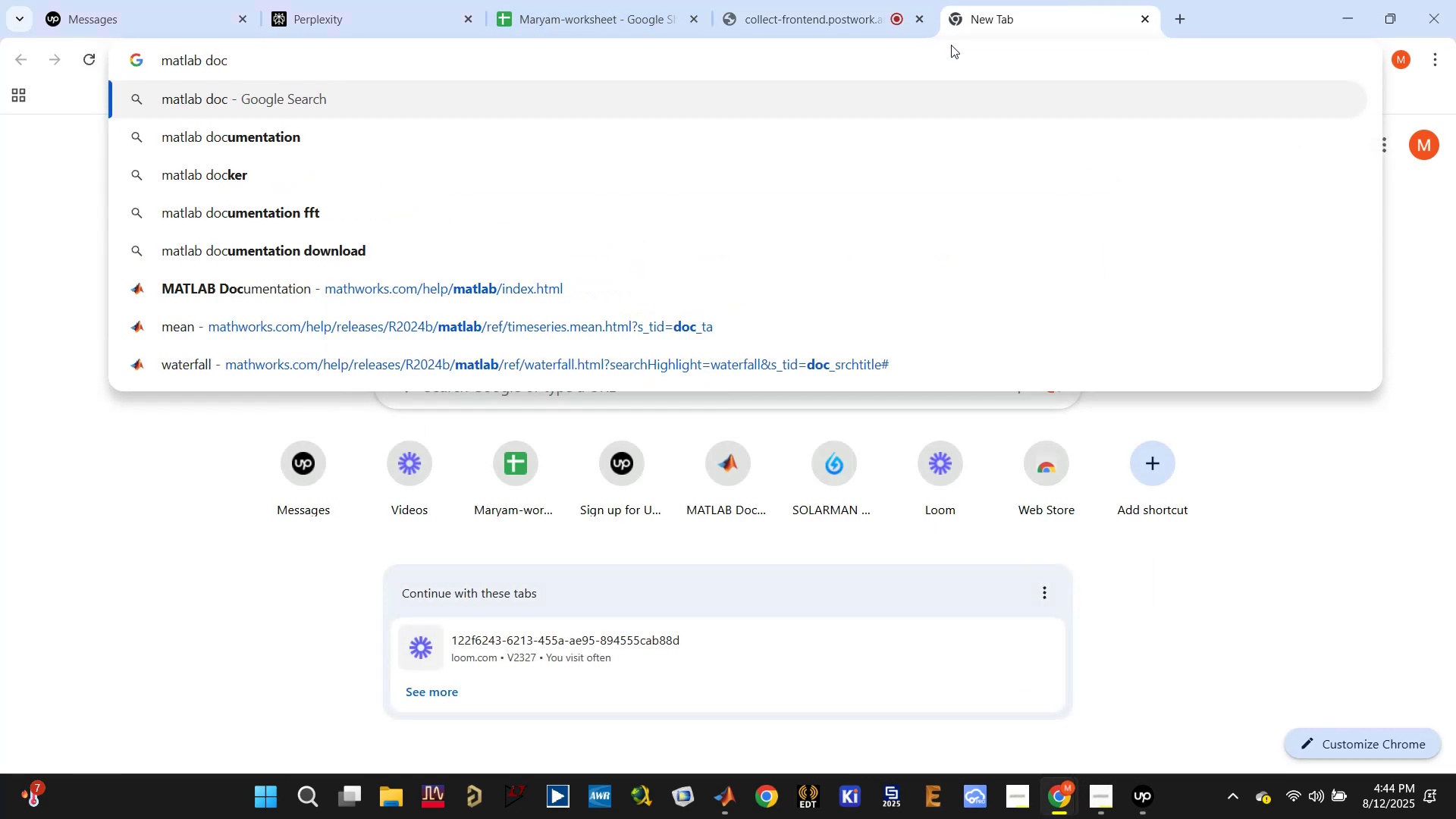 
key(ArrowDown)
 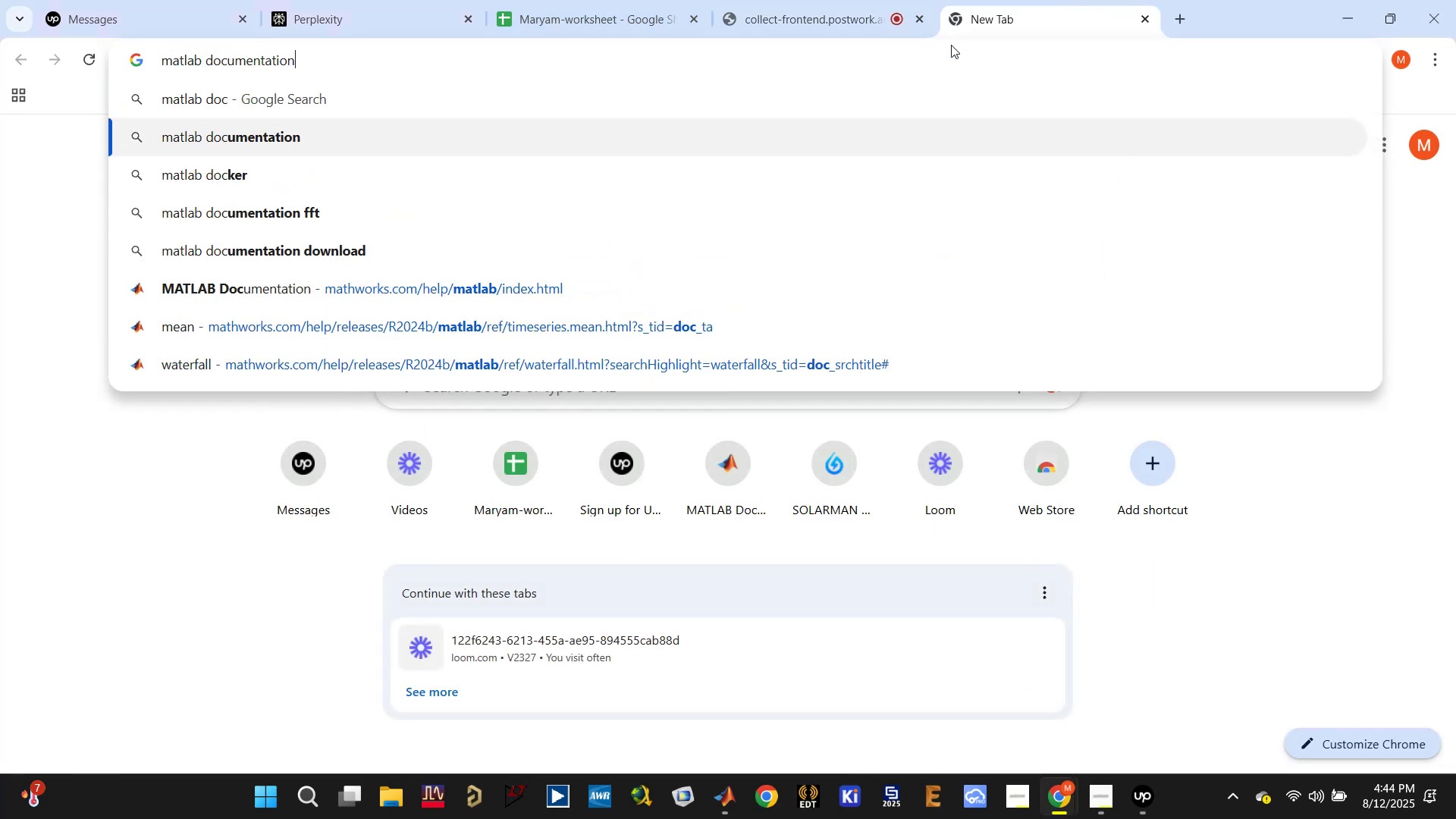 
key(Enter)
 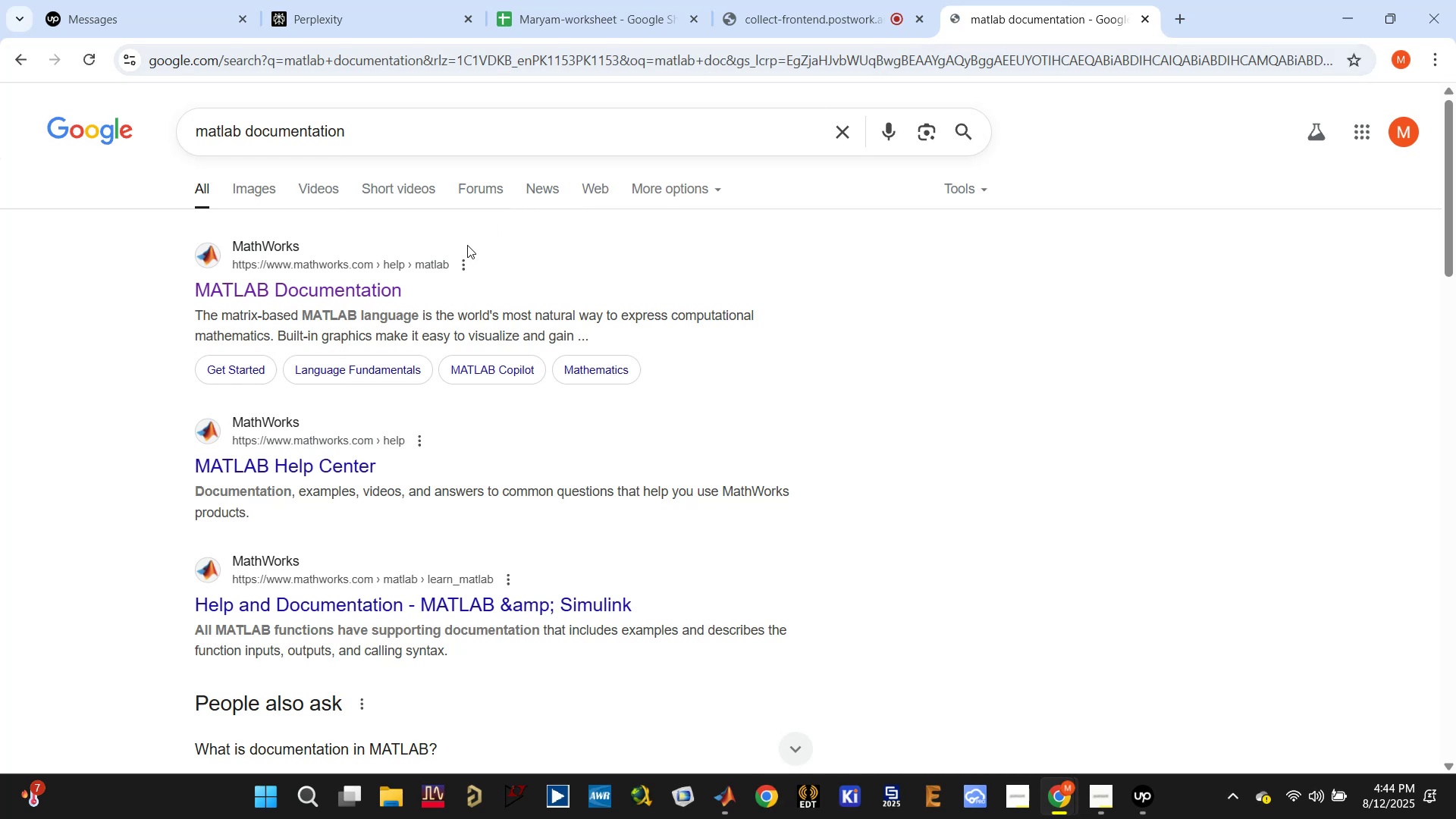 
left_click([372, 281])
 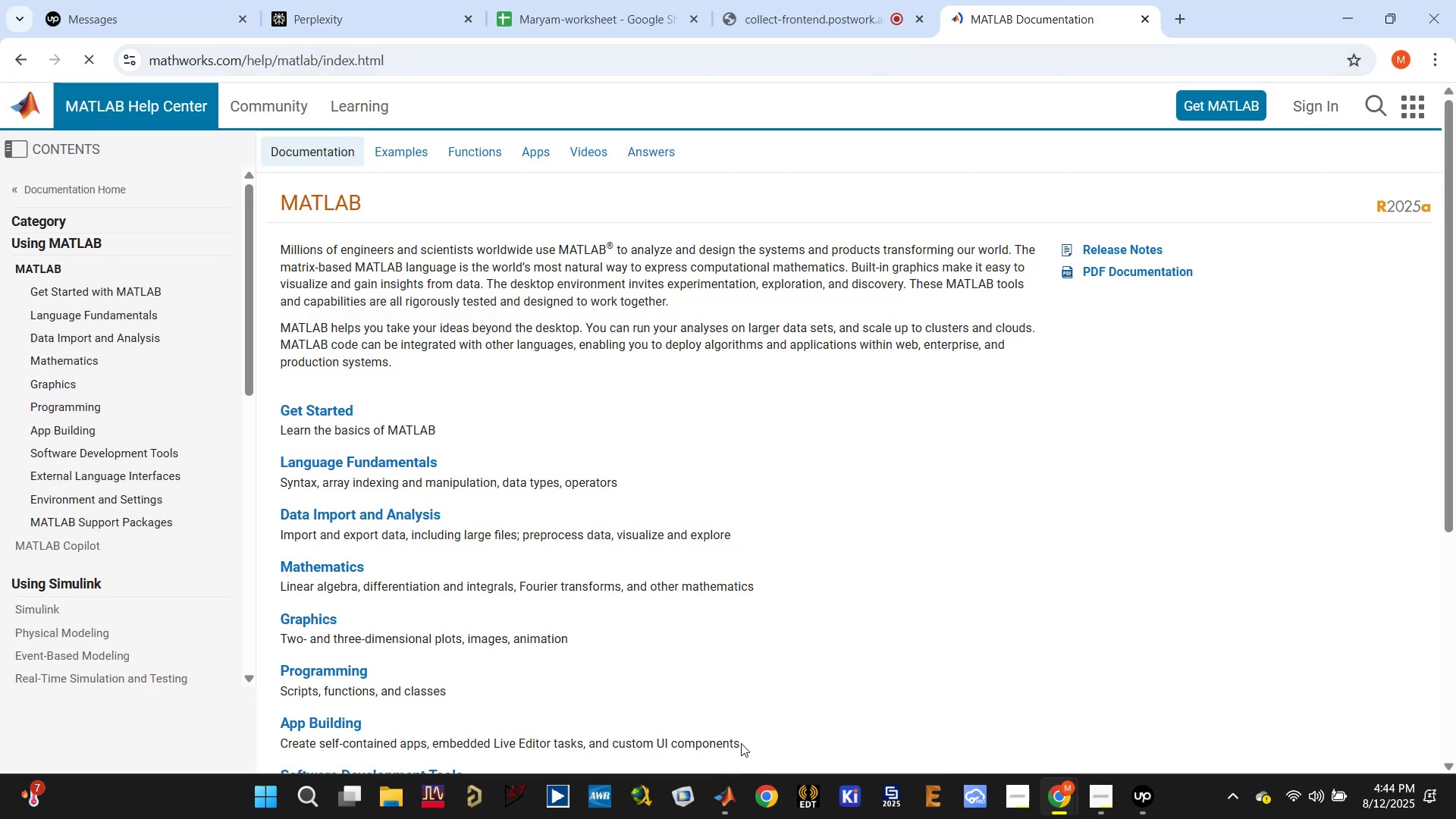 
left_click([719, 807])
 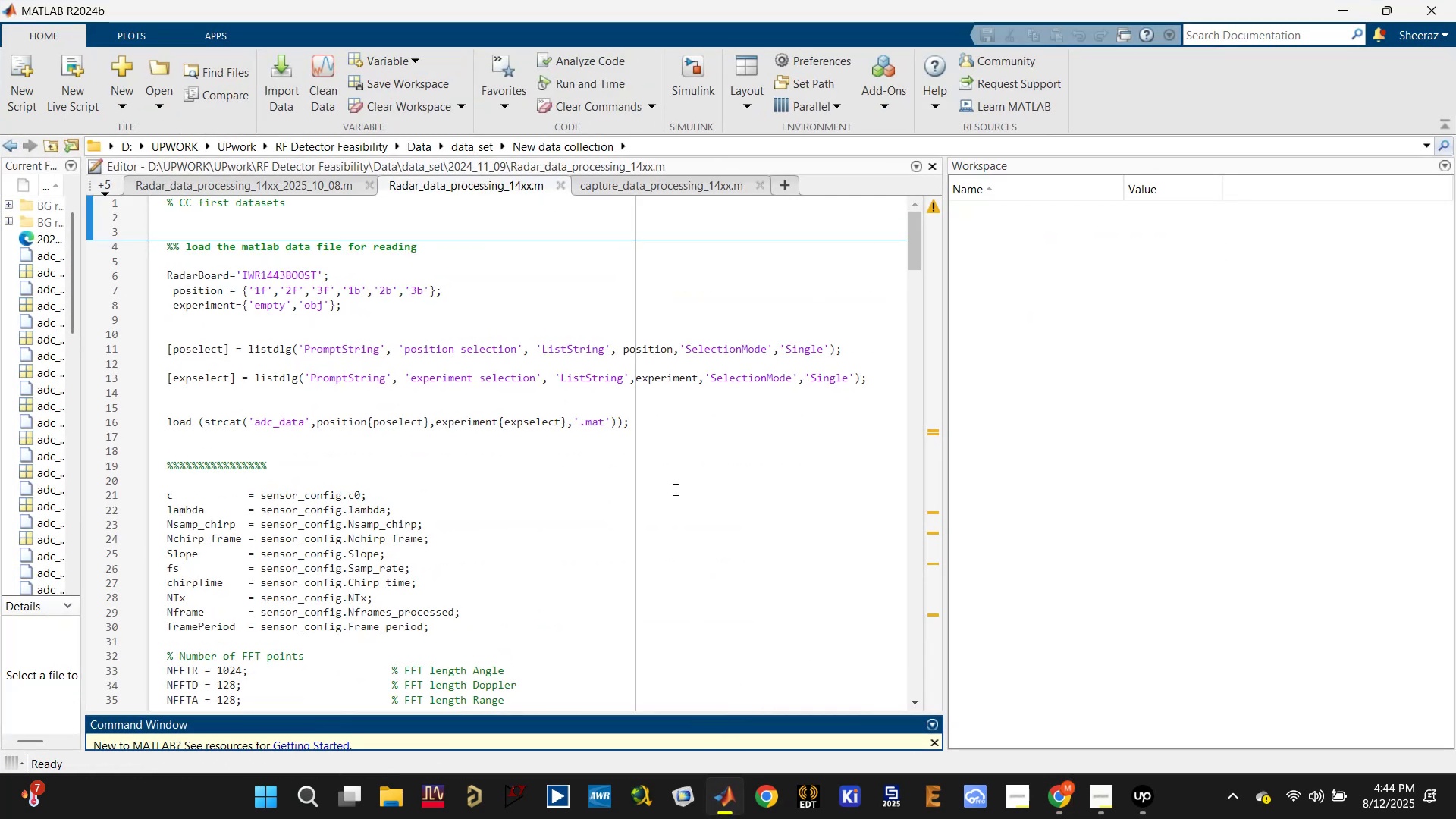 
scroll: coordinate [647, 492], scroll_direction: up, amount: 8.0
 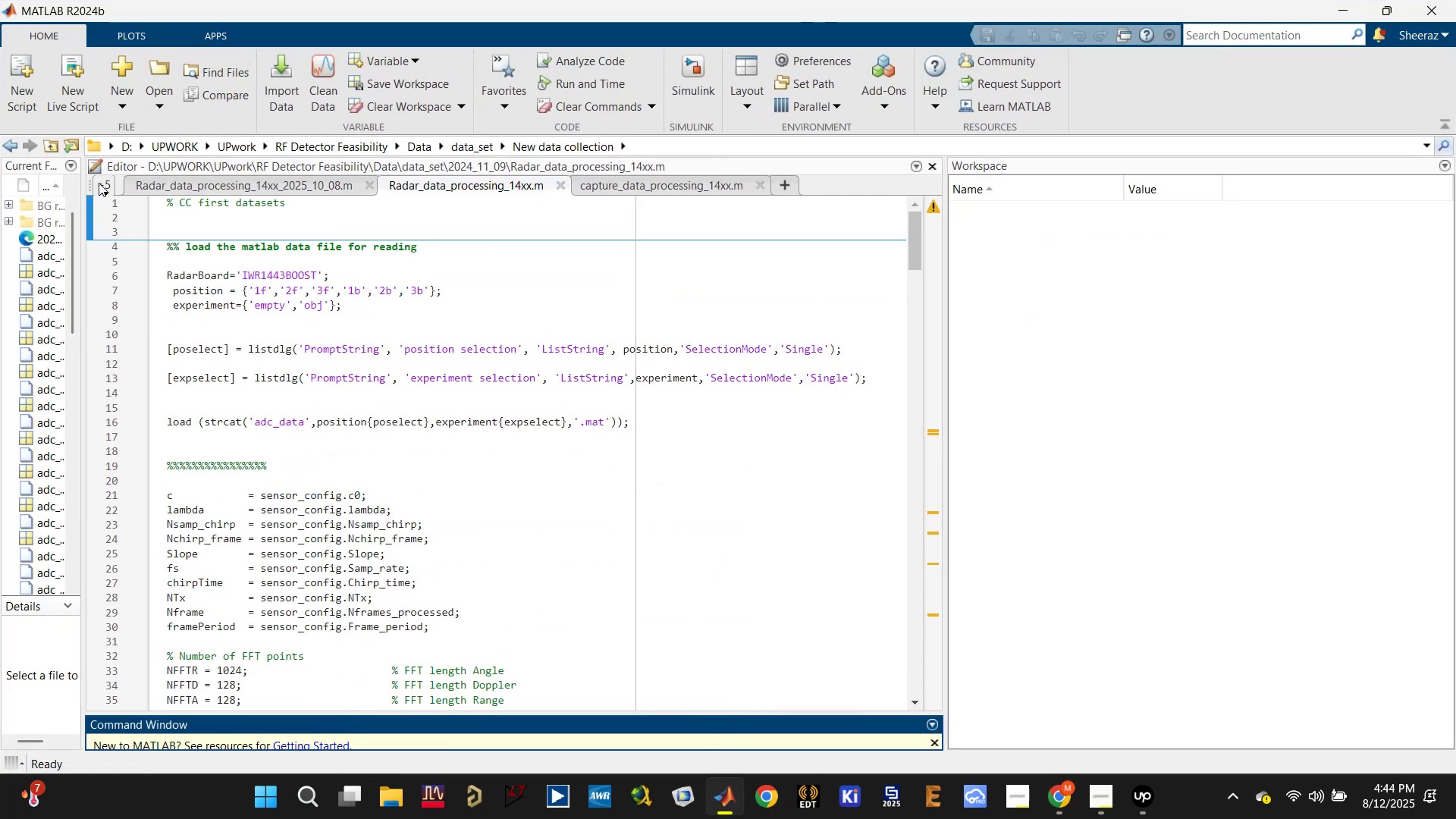 
left_click([198, 187])
 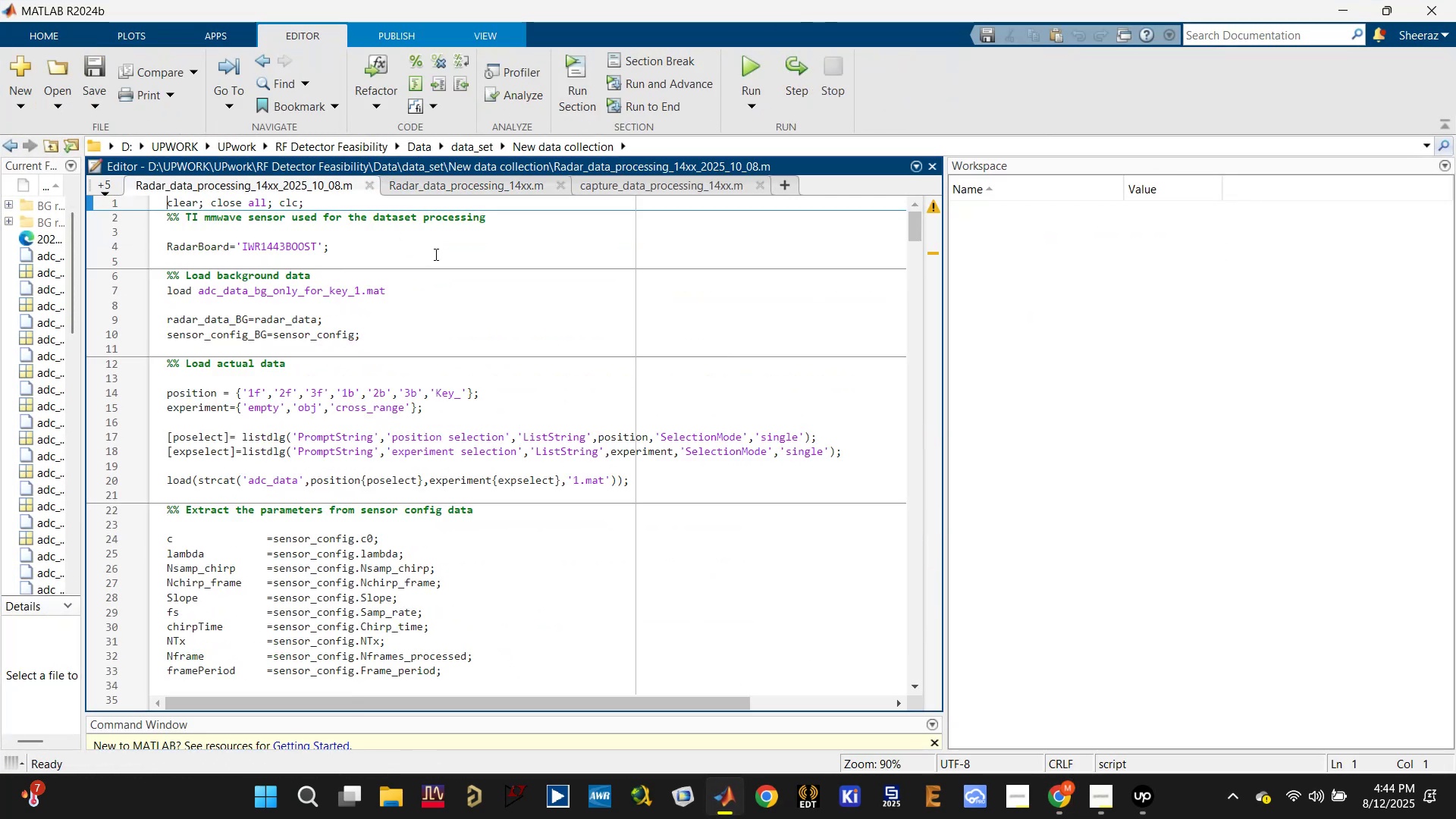 
scroll: coordinate [445, 282], scroll_direction: up, amount: 5.0
 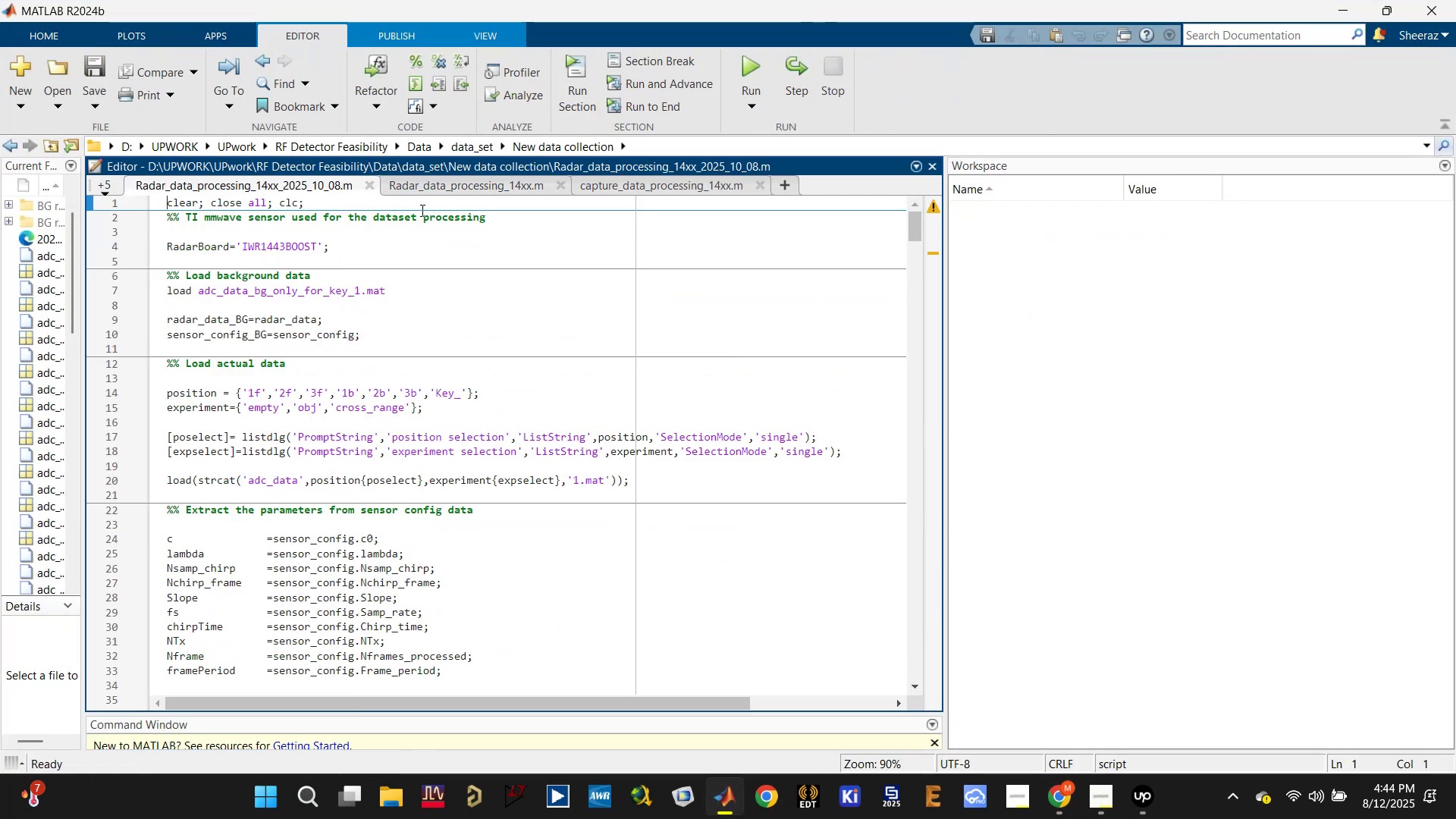 
left_click([442, 192])
 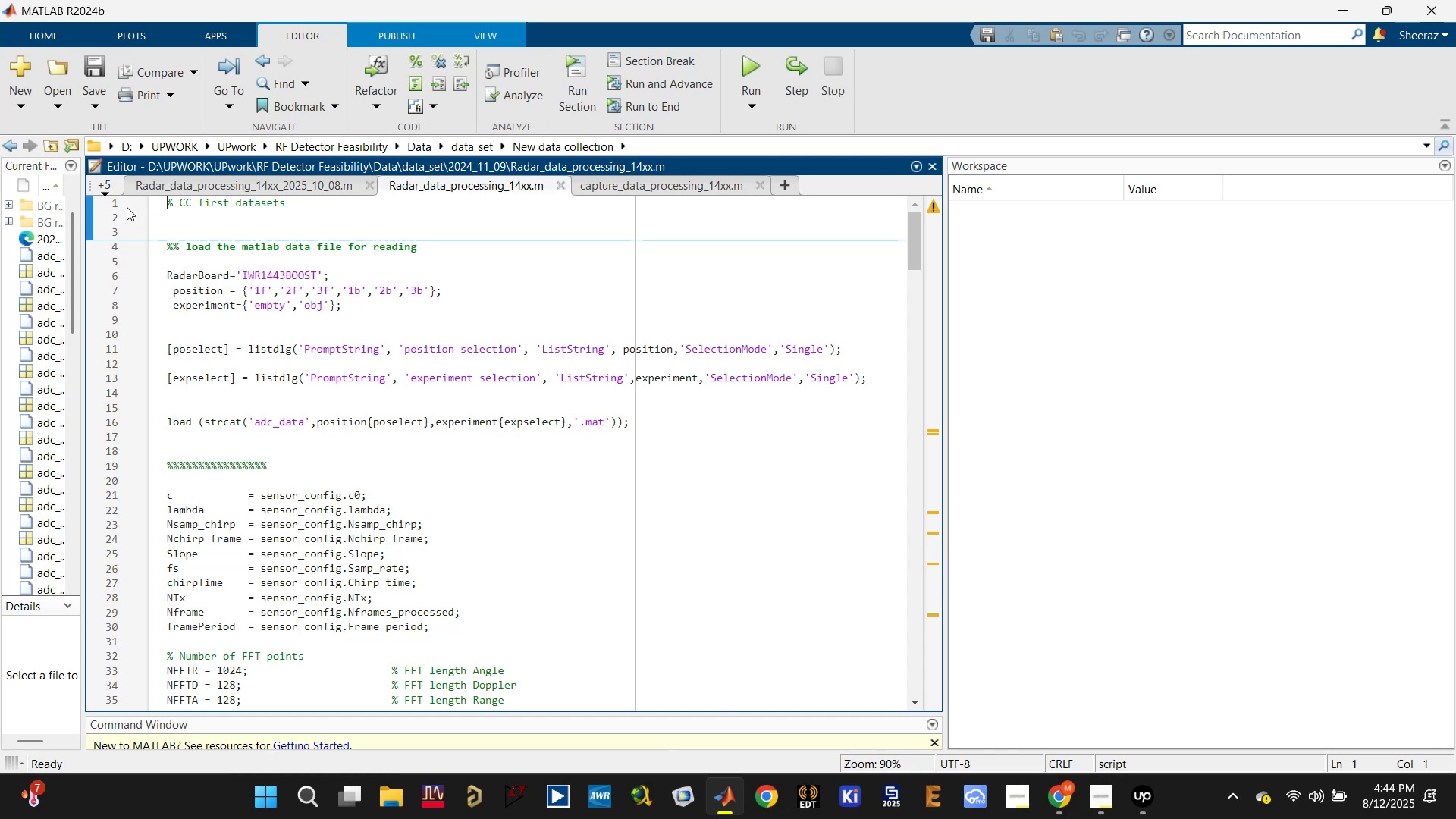 
left_click([102, 190])
 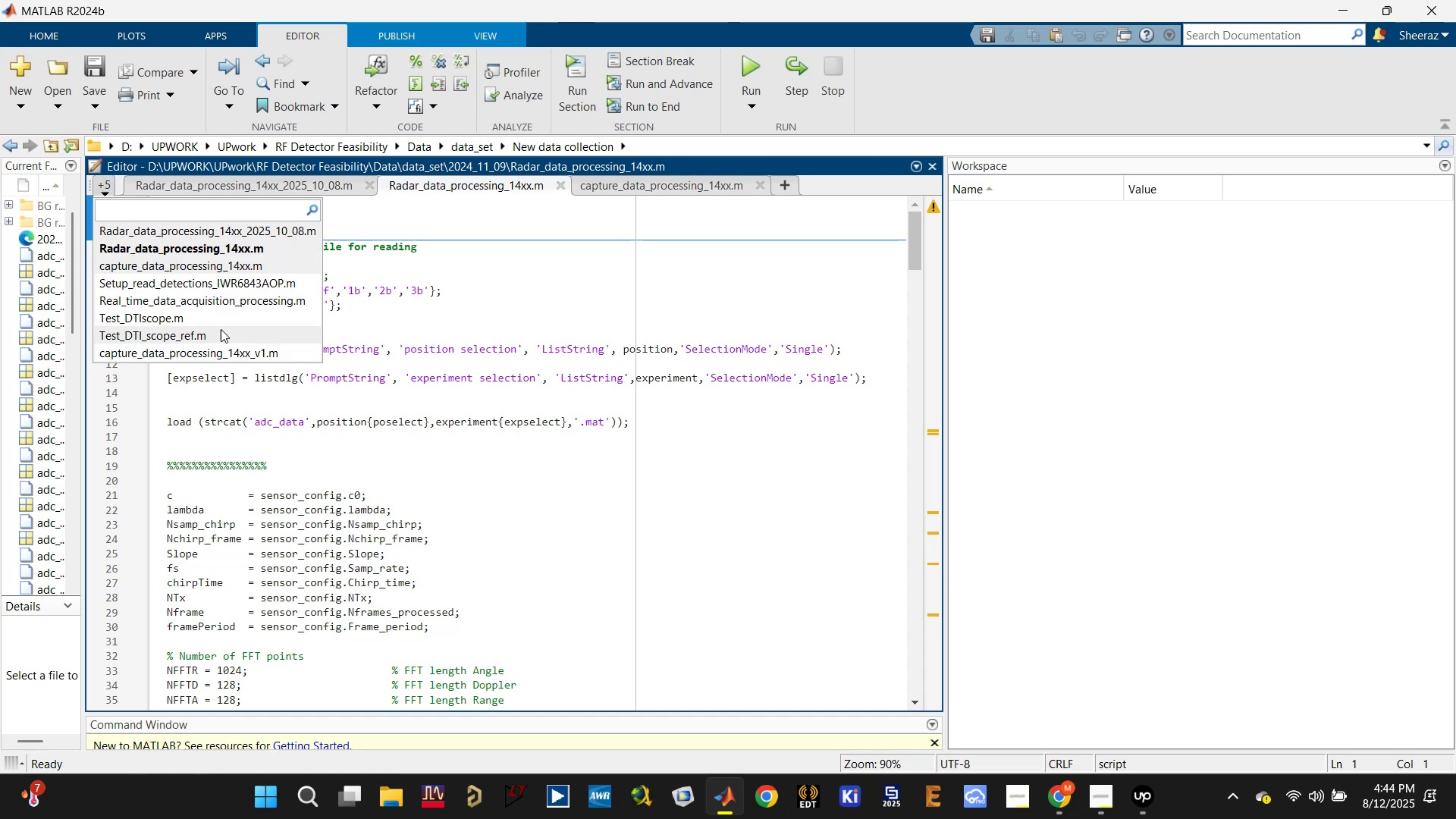 
left_click([221, 317])
 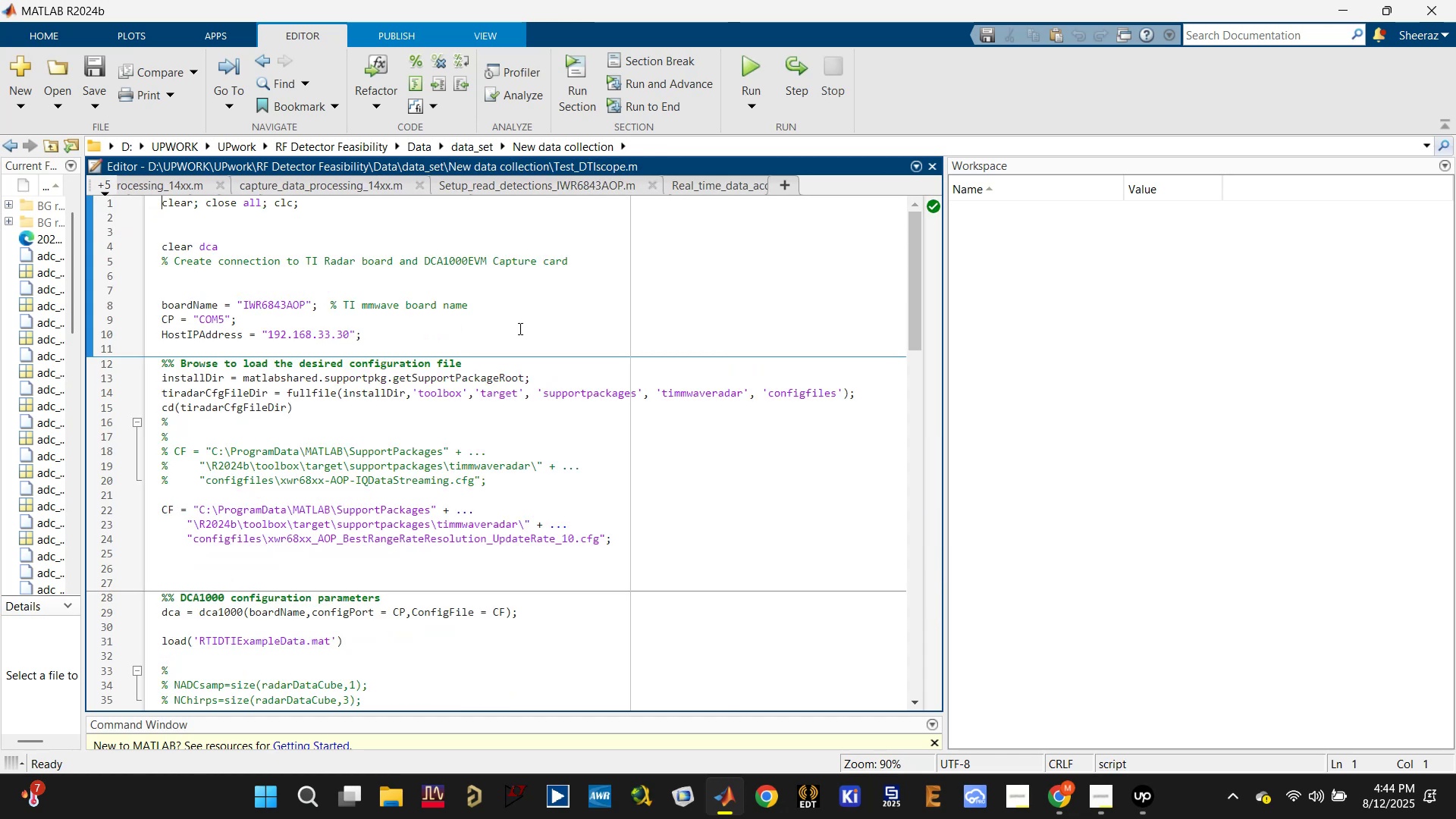 
left_click([560, 312])
 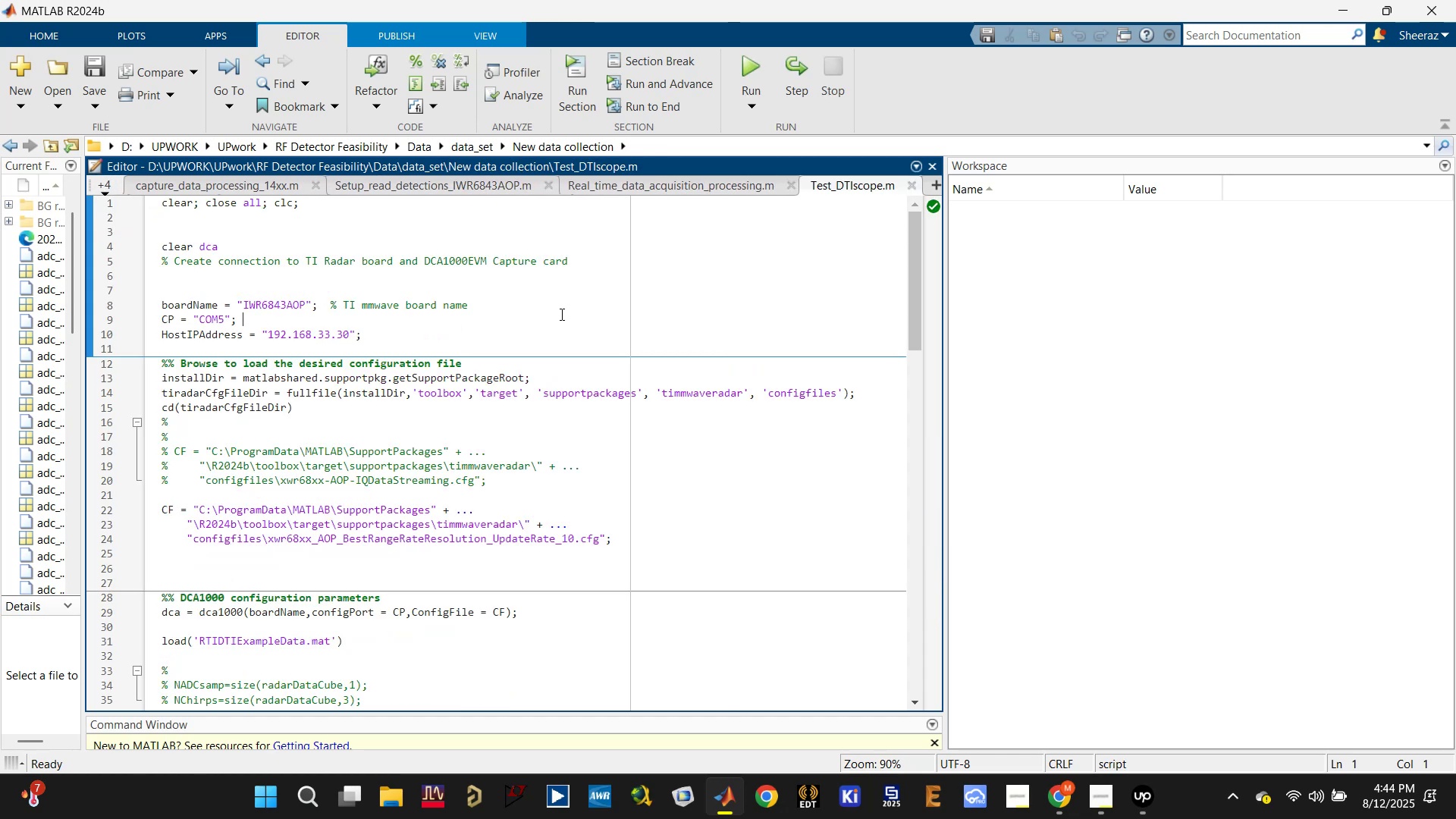 
scroll: coordinate [559, 319], scroll_direction: up, amount: 10.0
 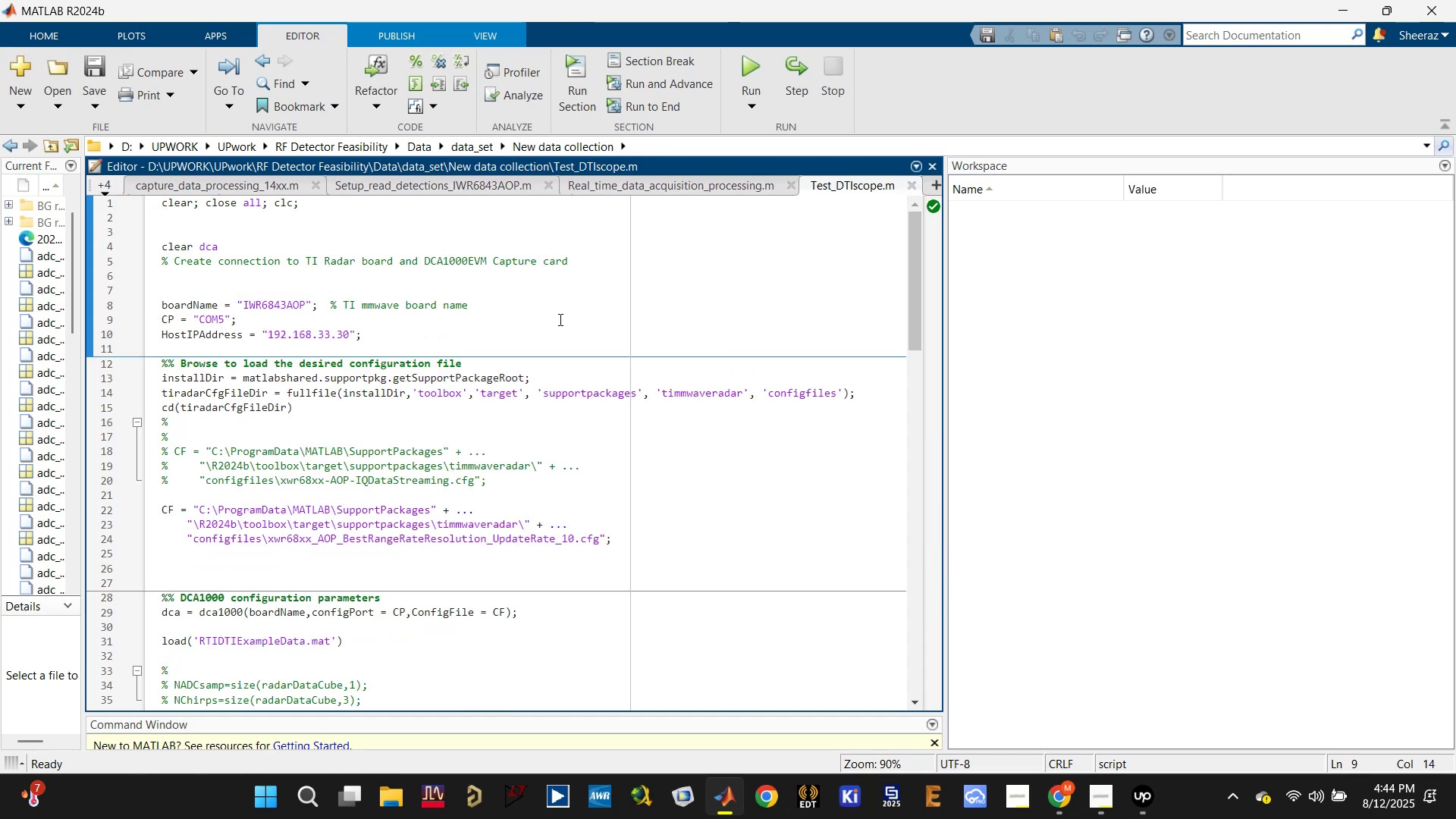 
left_click([559, 319])
 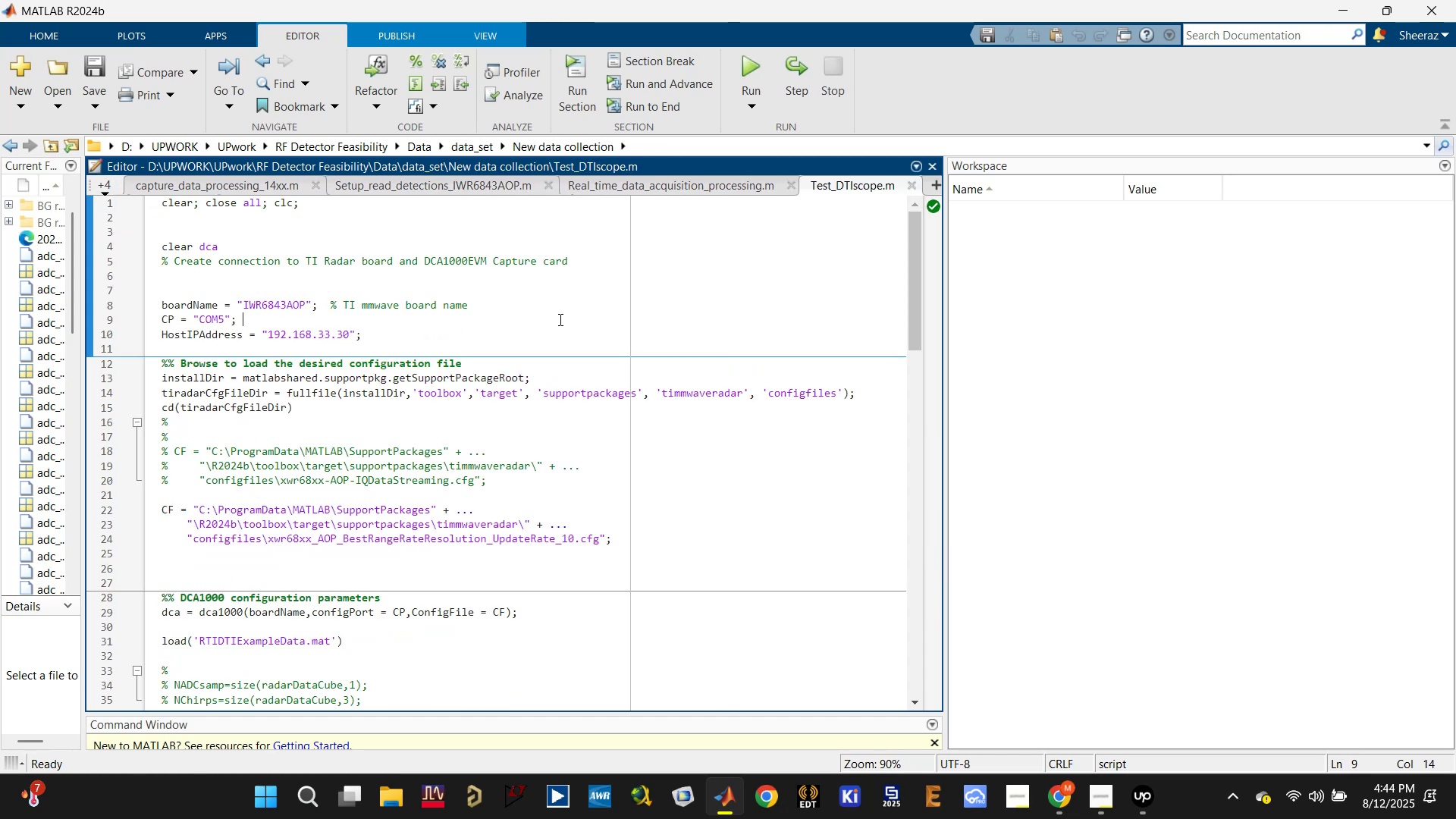 
hold_key(key=ControlLeft, duration=0.85)
 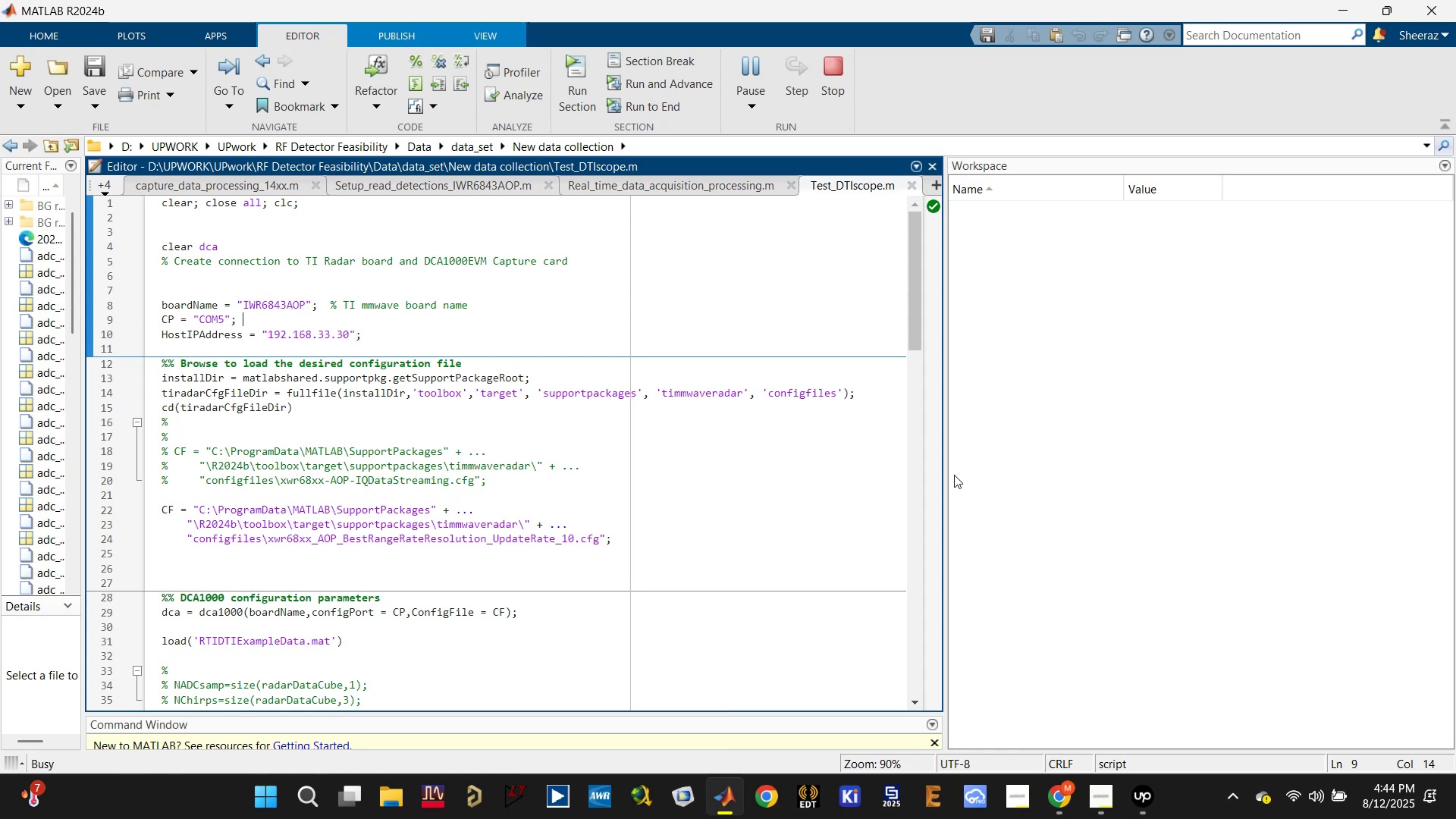 
wait(20.94)
 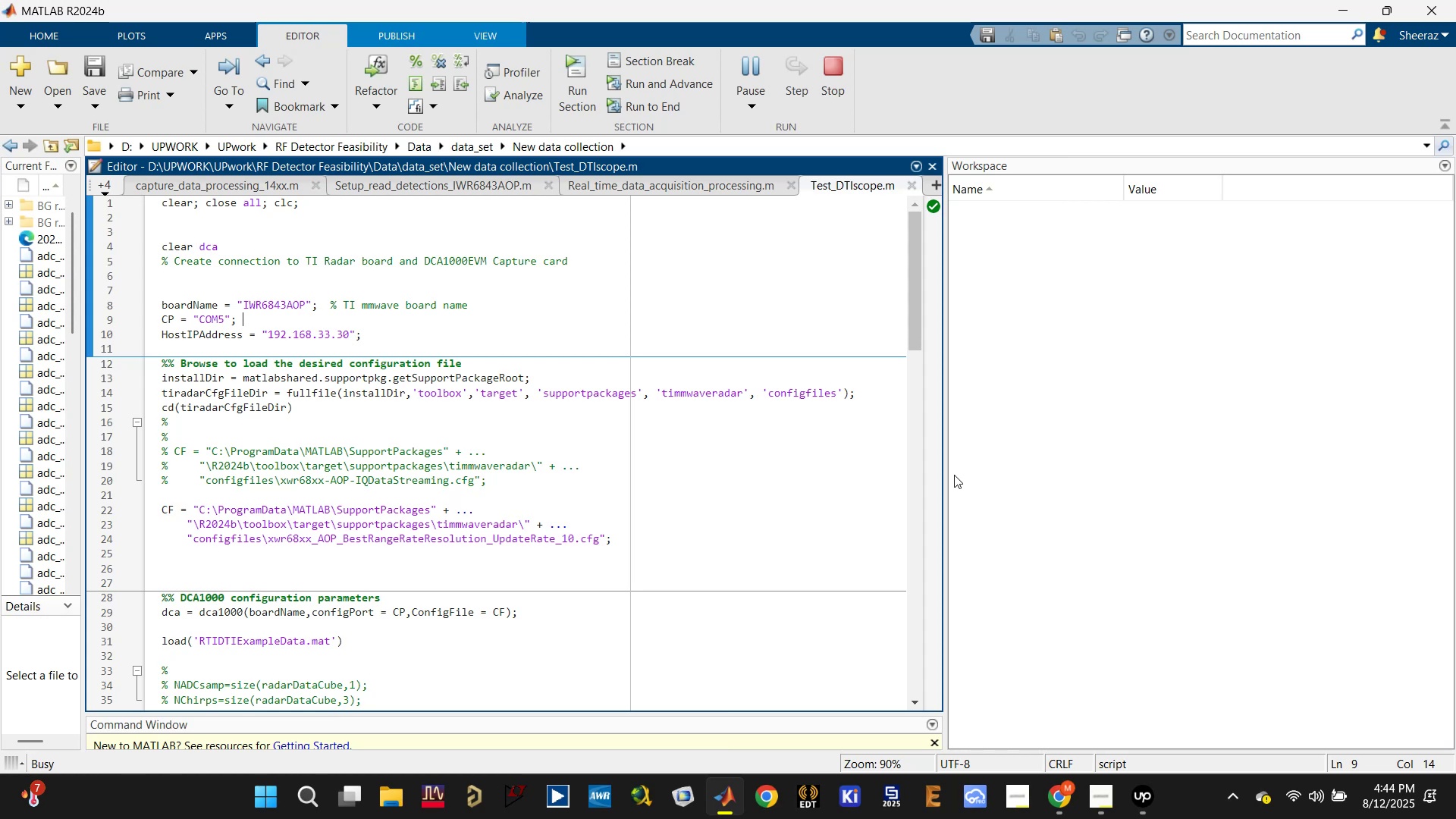 
left_click([1058, 793])
 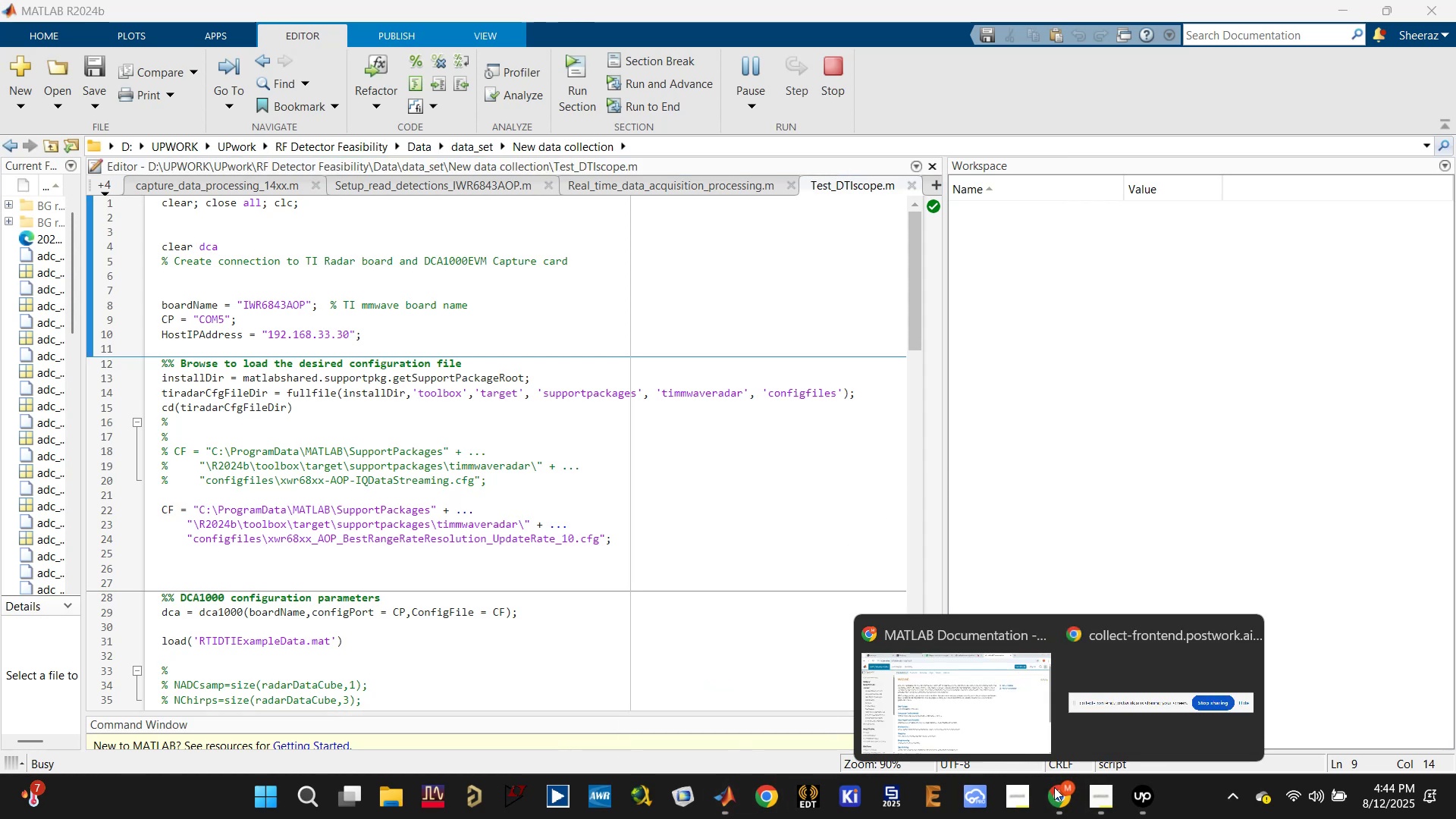 
left_click([981, 683])
 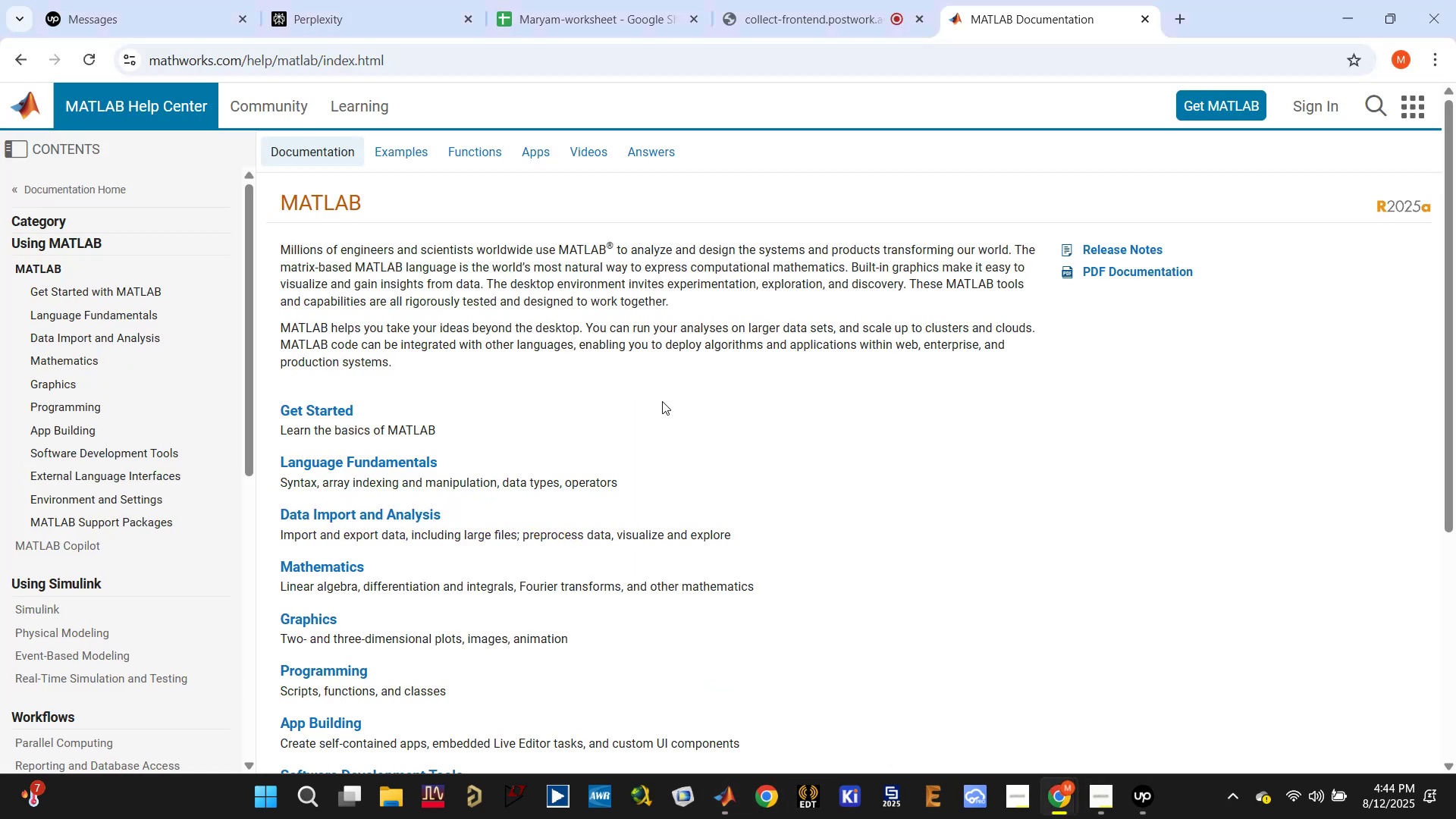 
scroll: coordinate [1177, 262], scroll_direction: up, amount: 1.0
 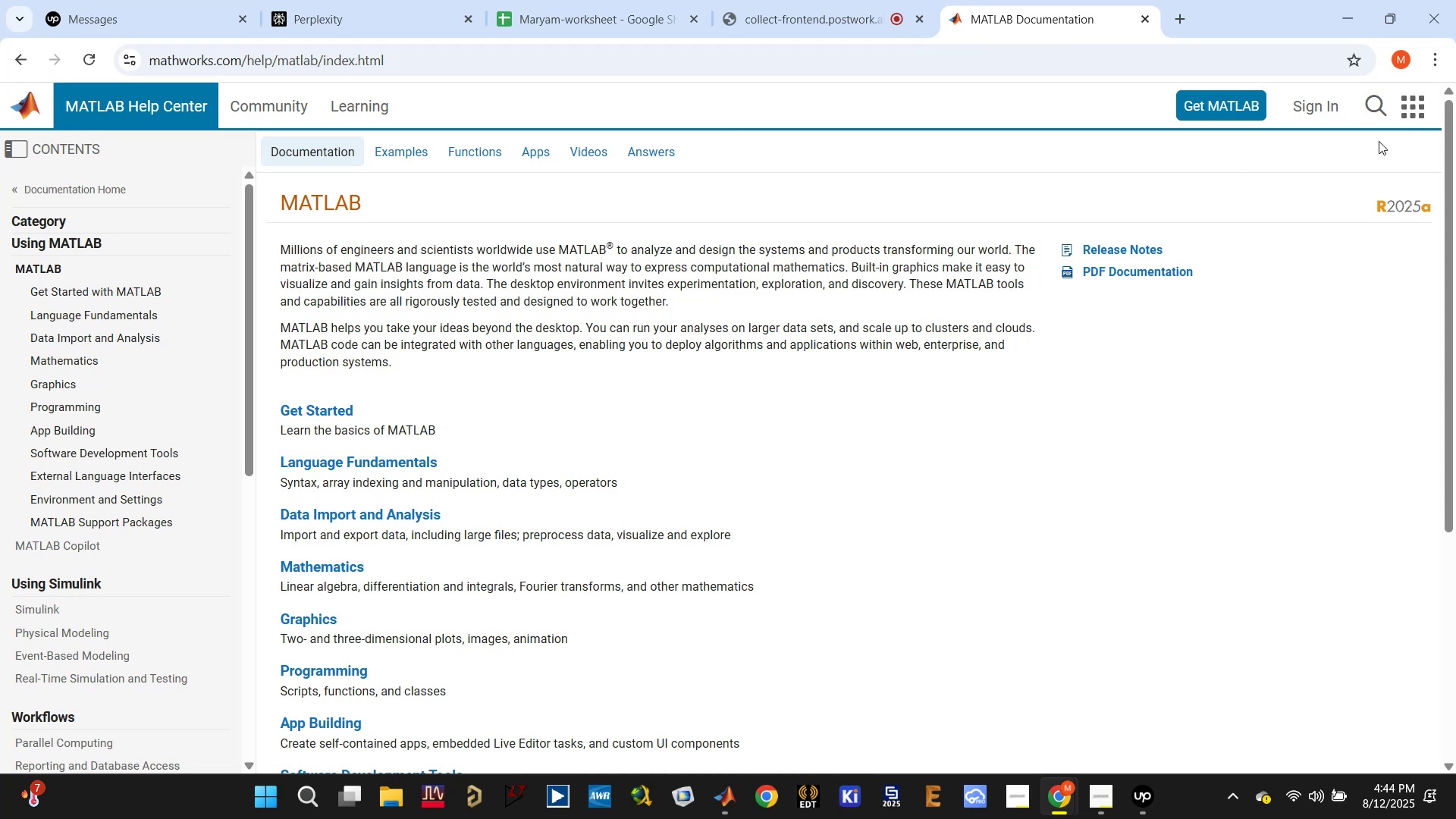 
left_click([1382, 102])
 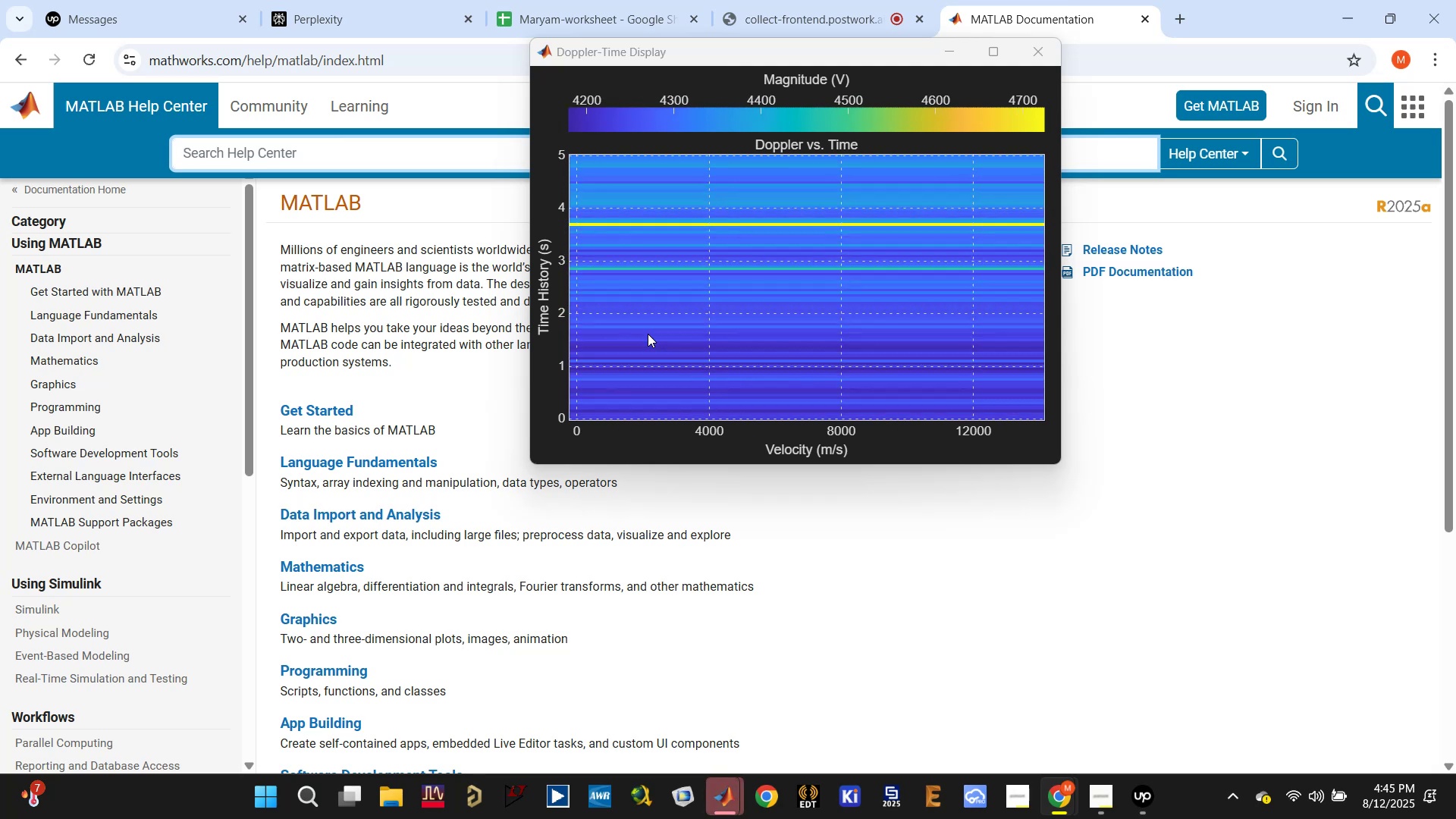 
wait(21.75)
 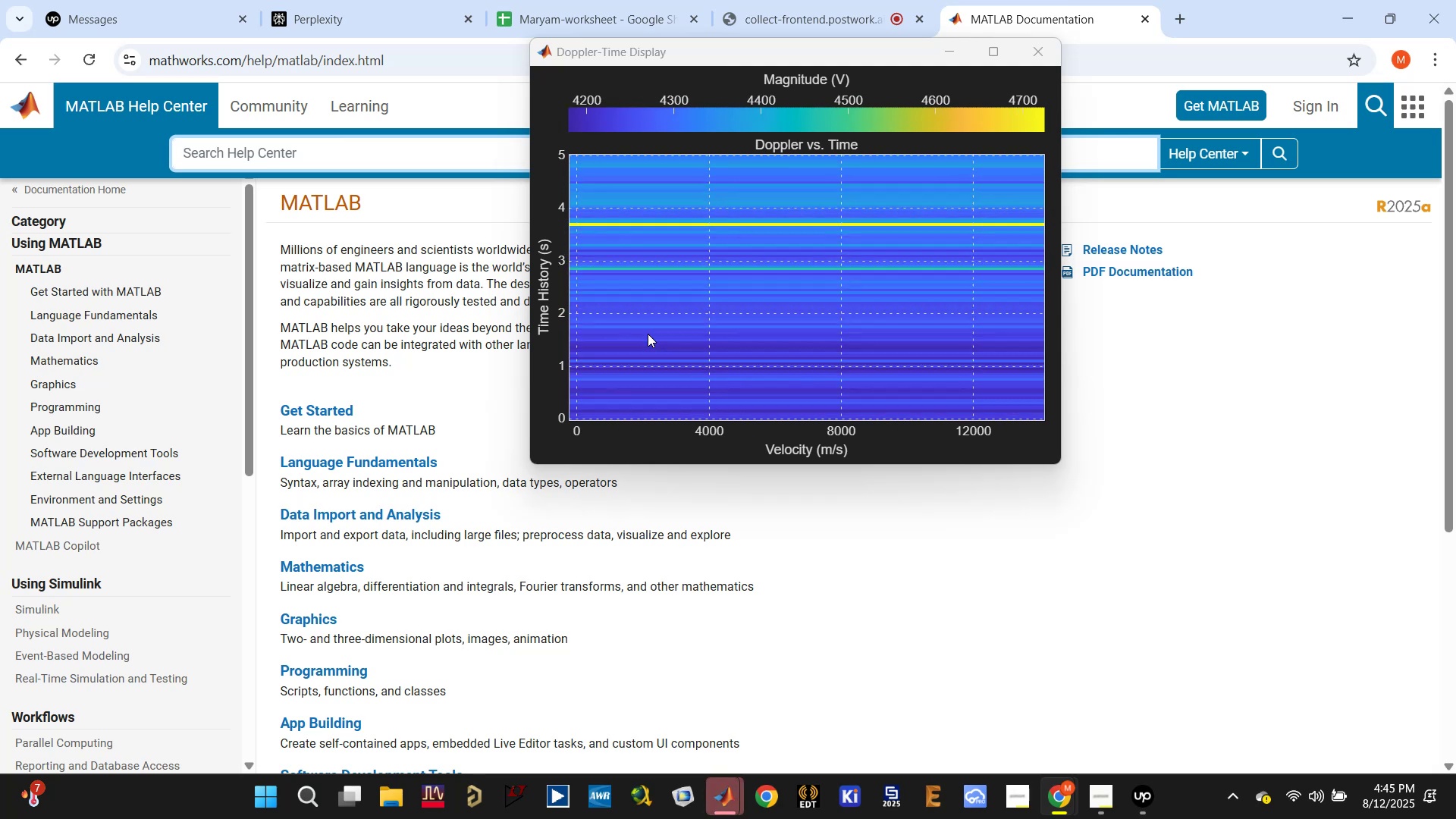 
left_click([373, 162])
 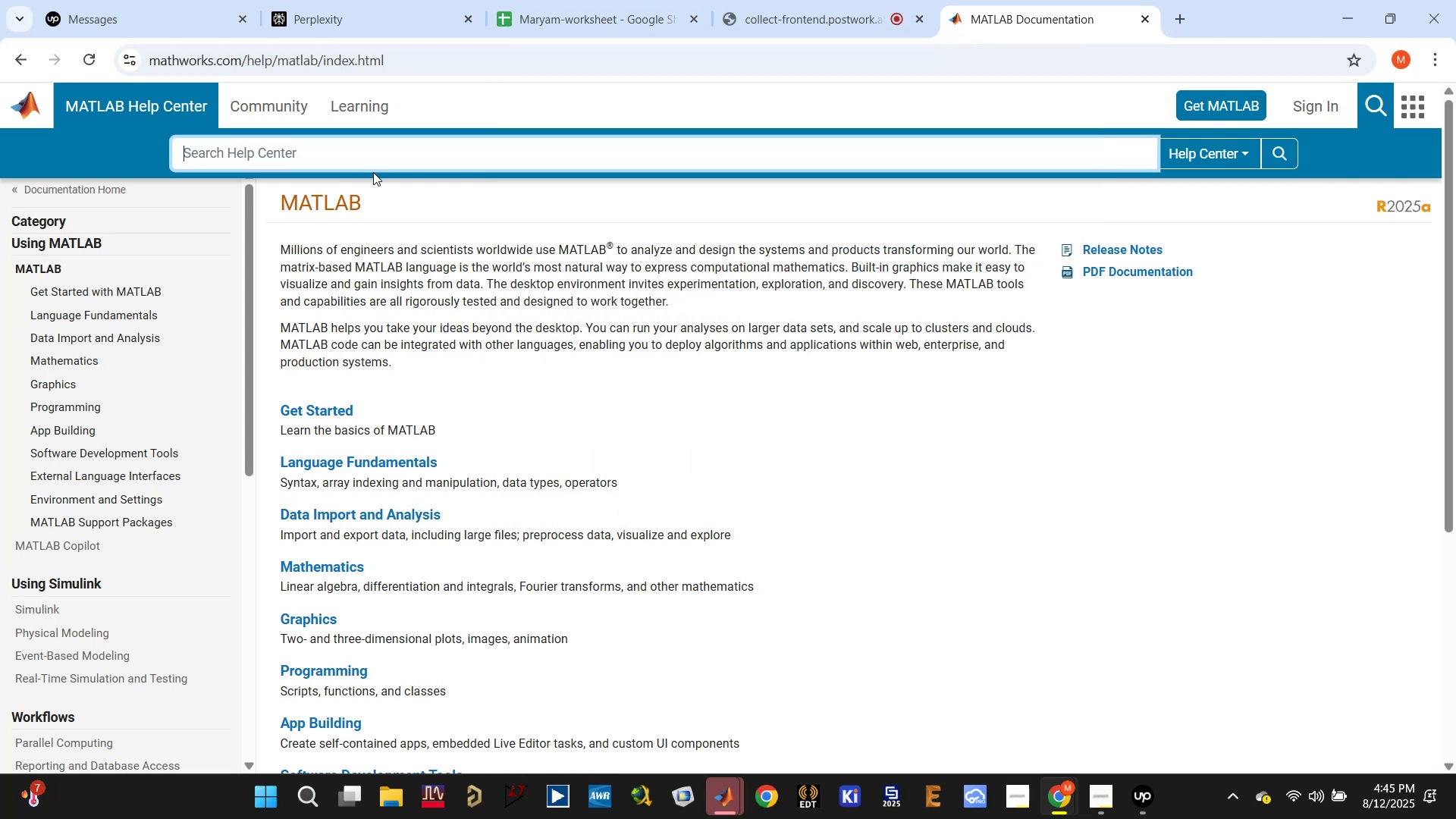 
type(DTi scope)
 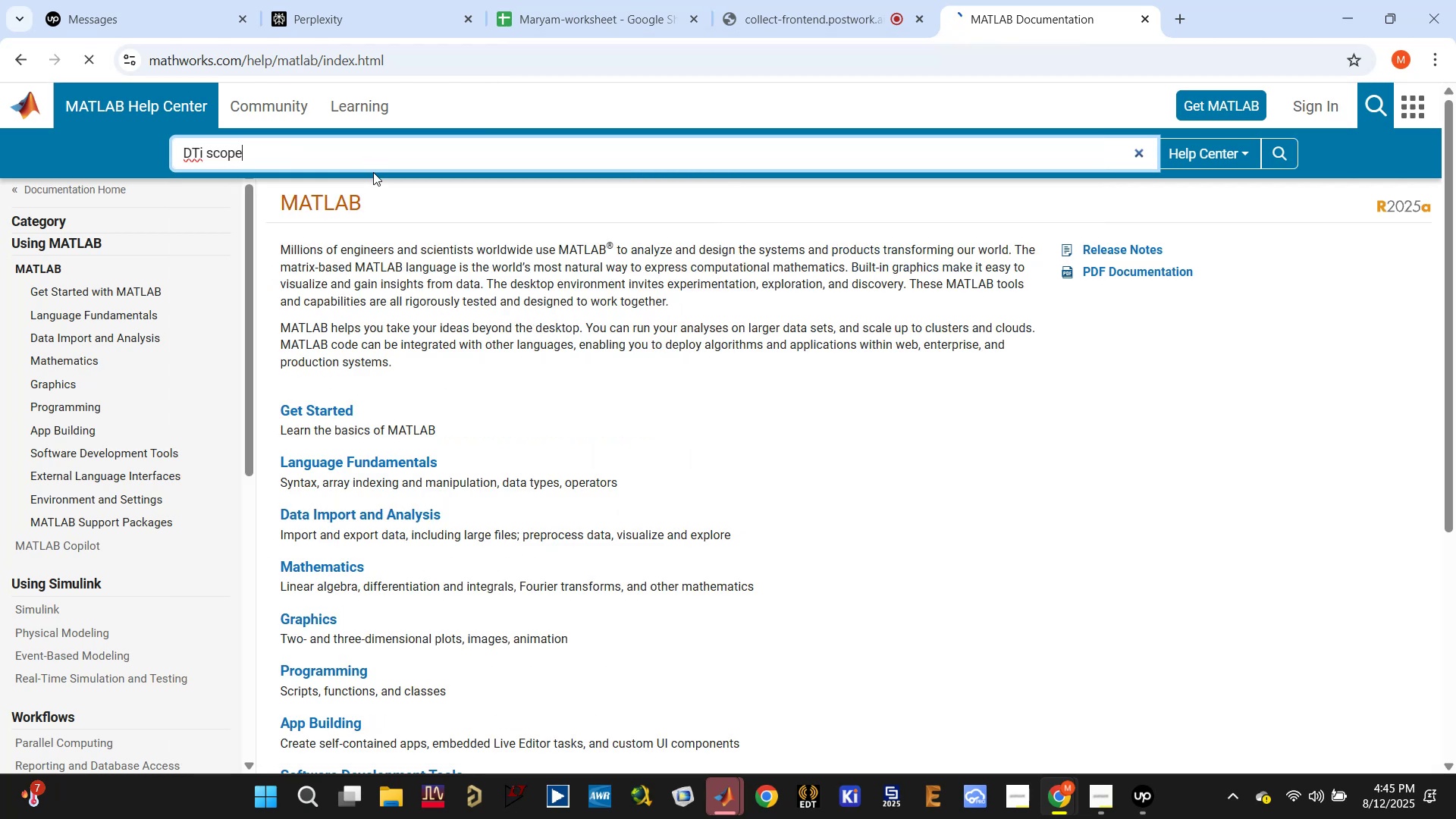 
 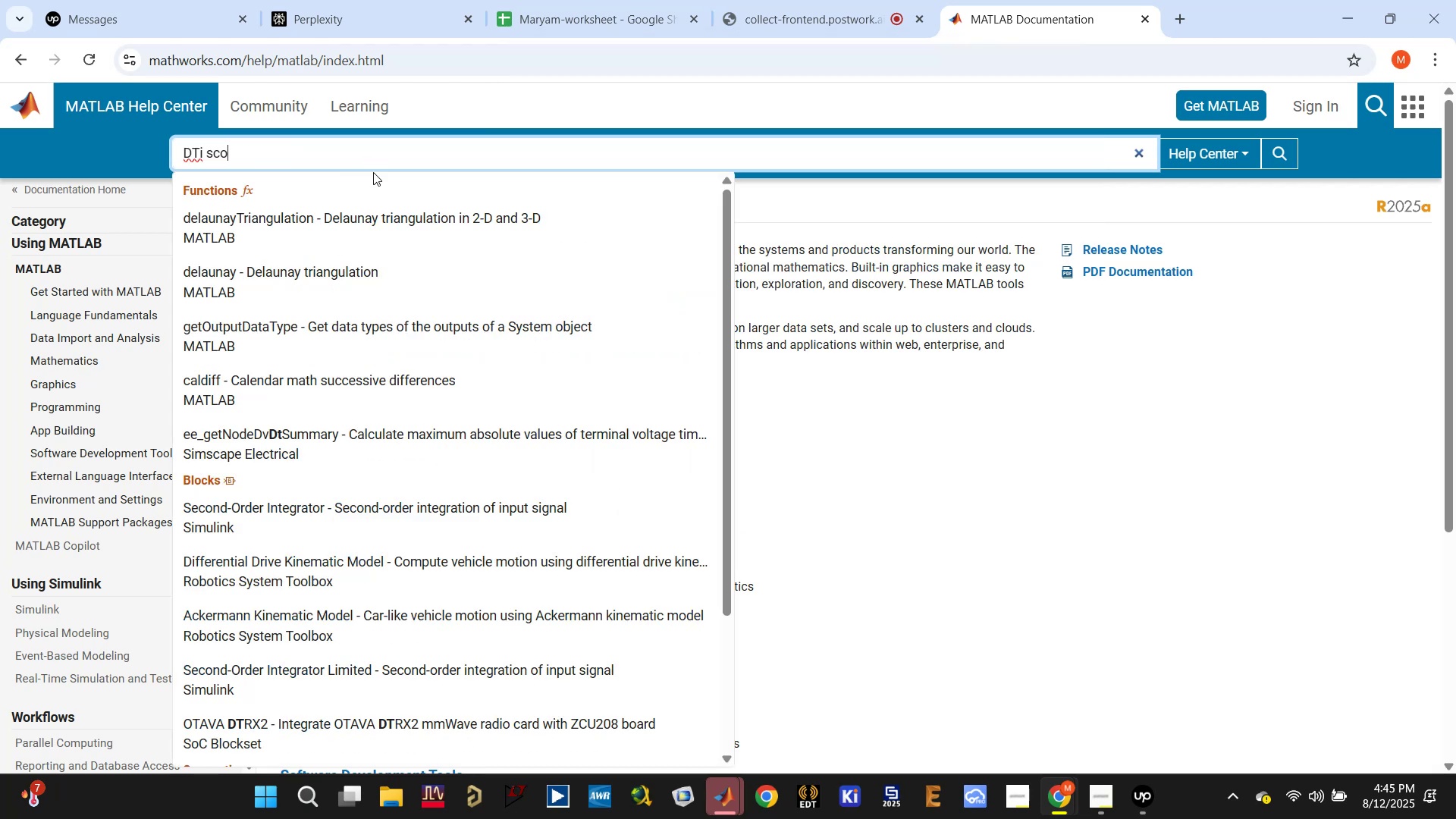 
key(Enter)
 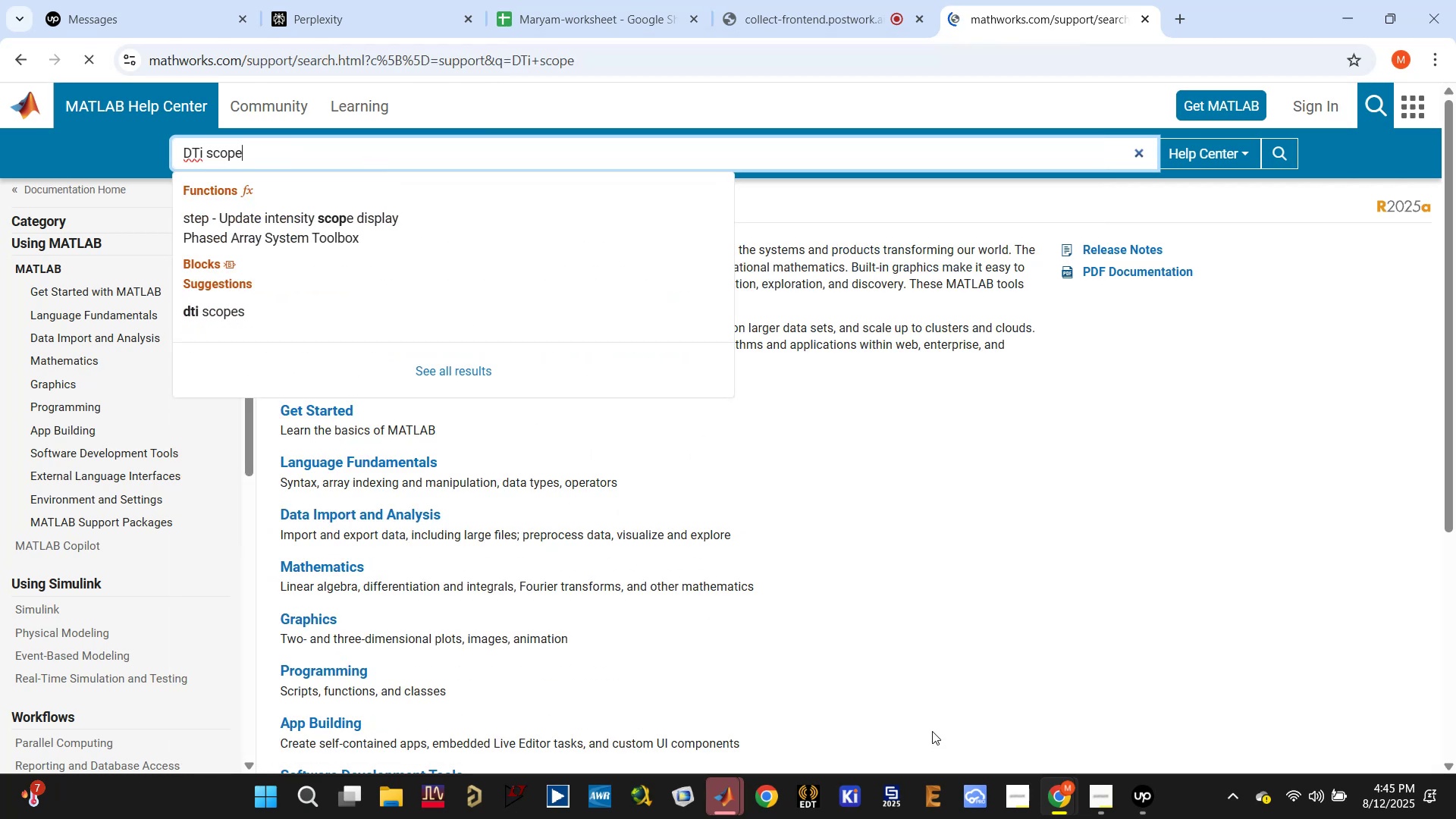 
left_click([705, 787])
 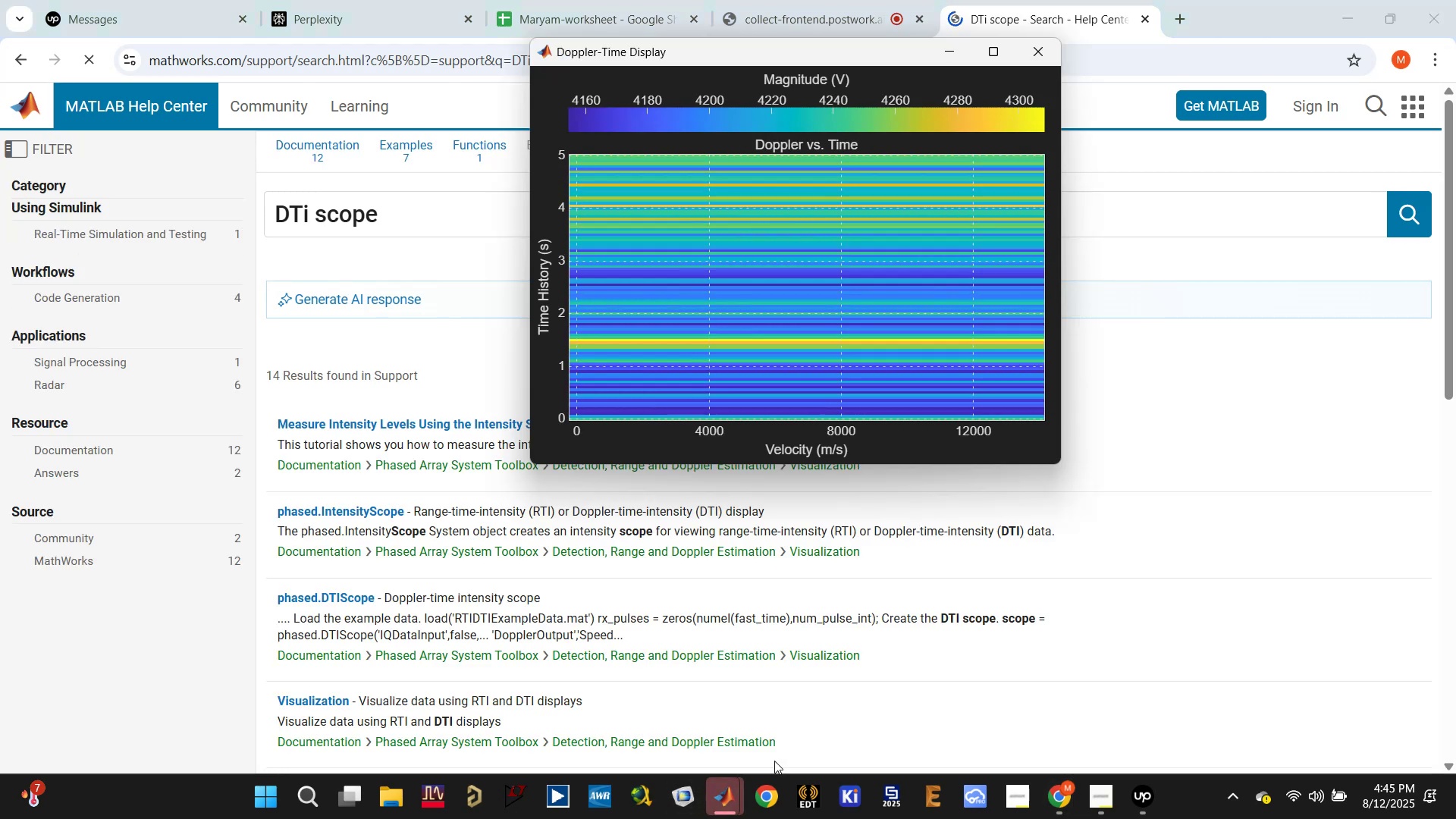 
left_click([713, 792])
 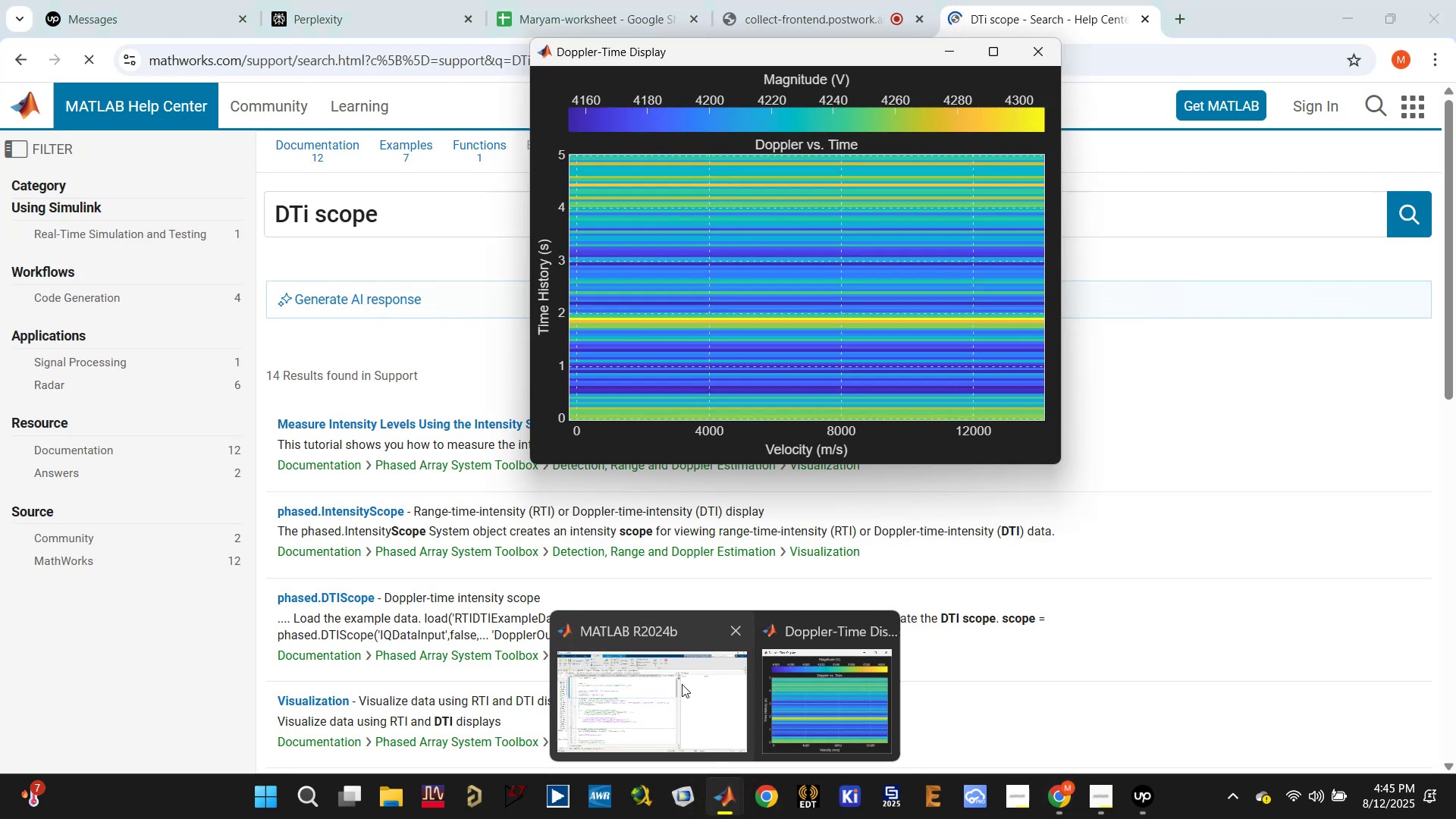 
left_click([660, 665])
 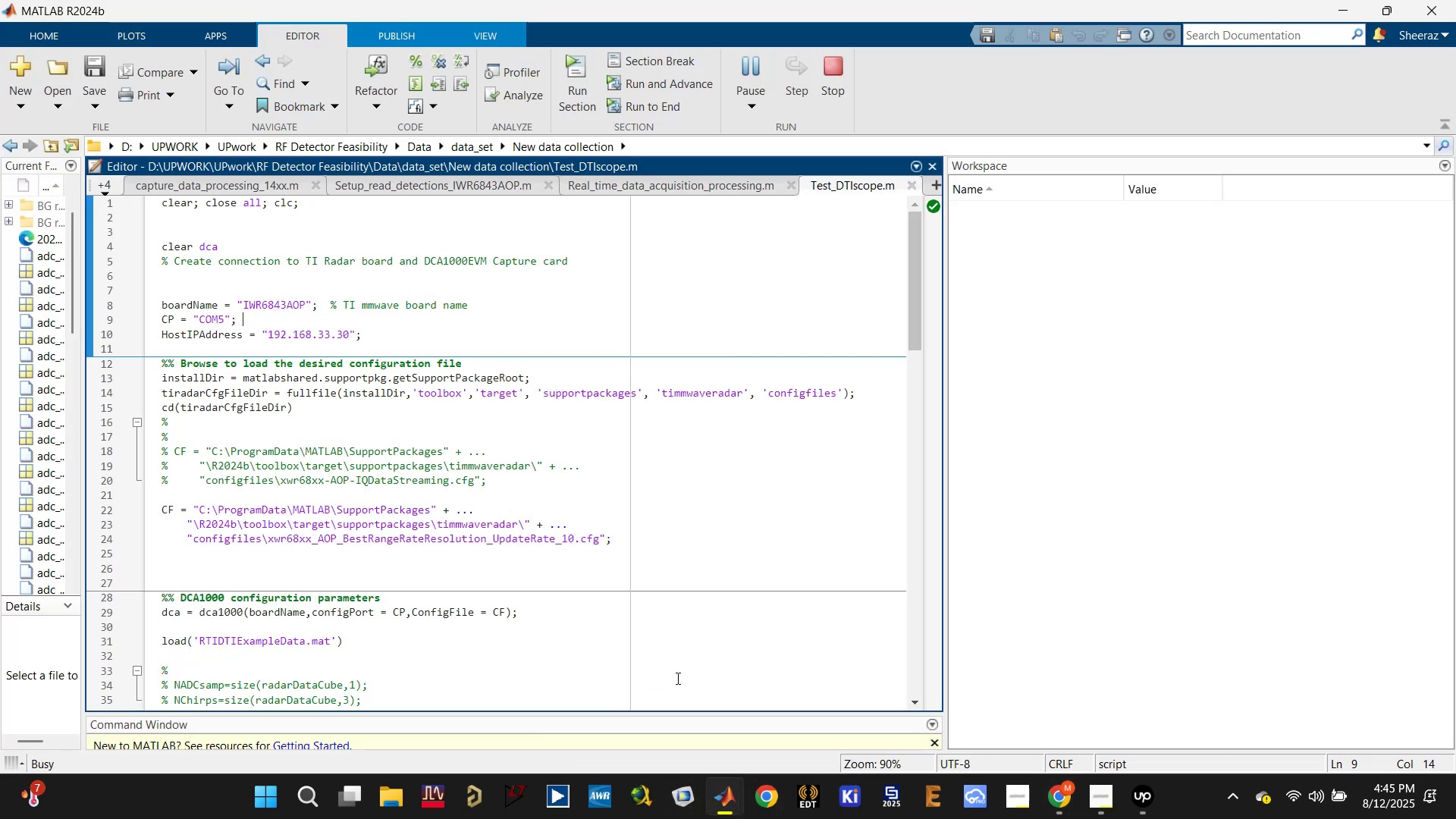 
scroll: coordinate [437, 633], scroll_direction: down, amount: 12.0
 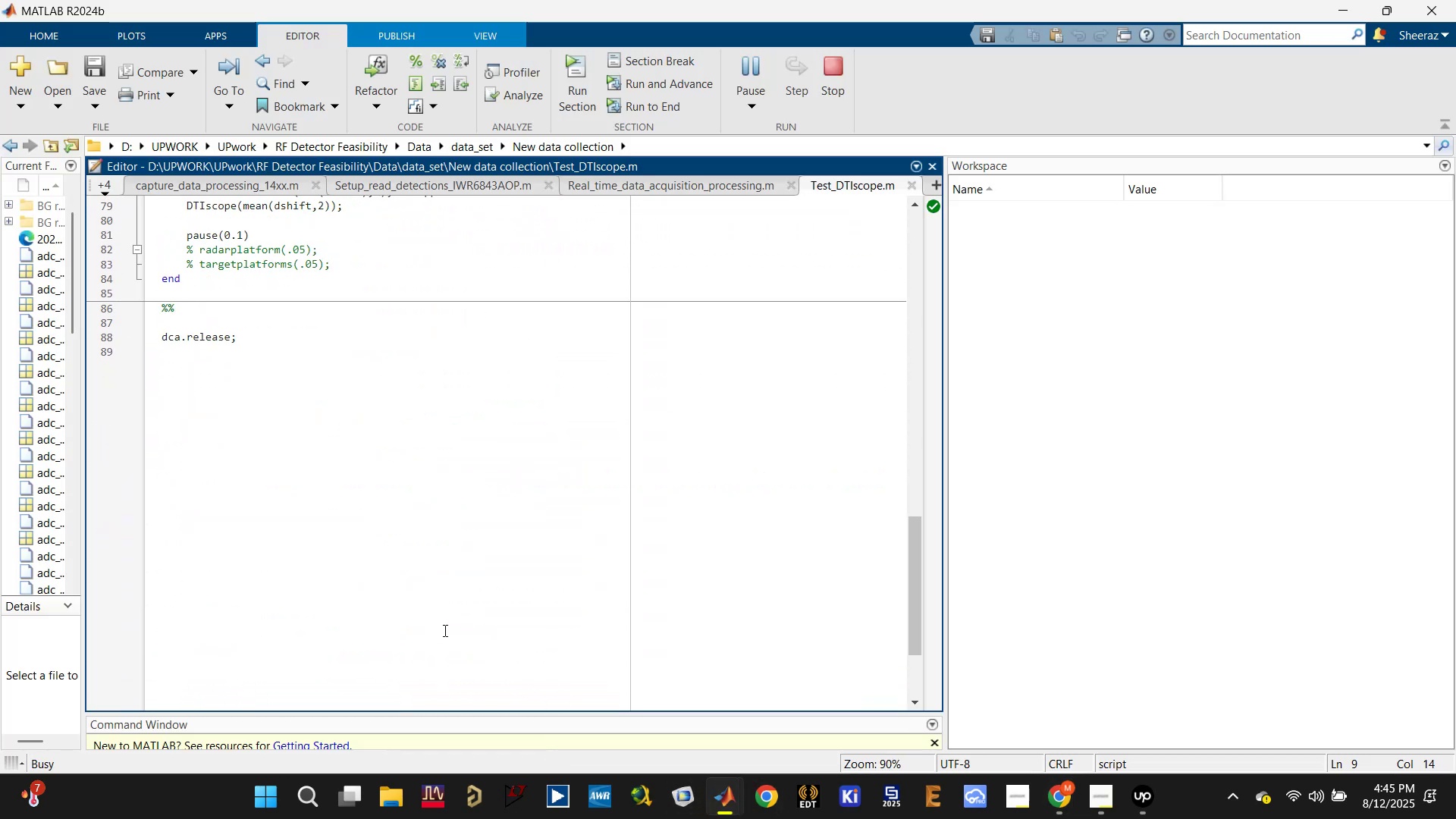 
scroll: coordinate [497, 635], scroll_direction: up, amount: 2.0
 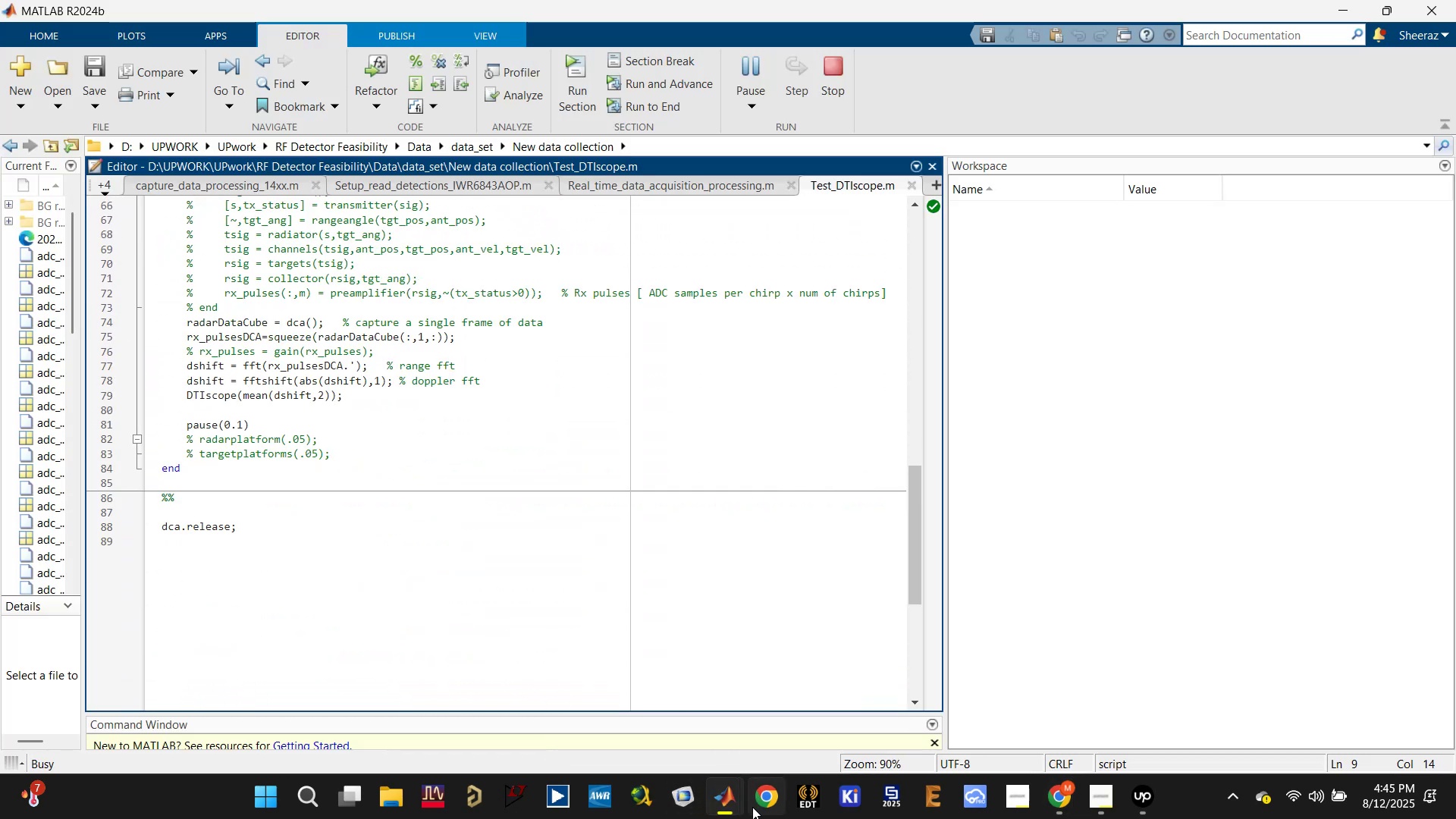 
left_click([718, 802])
 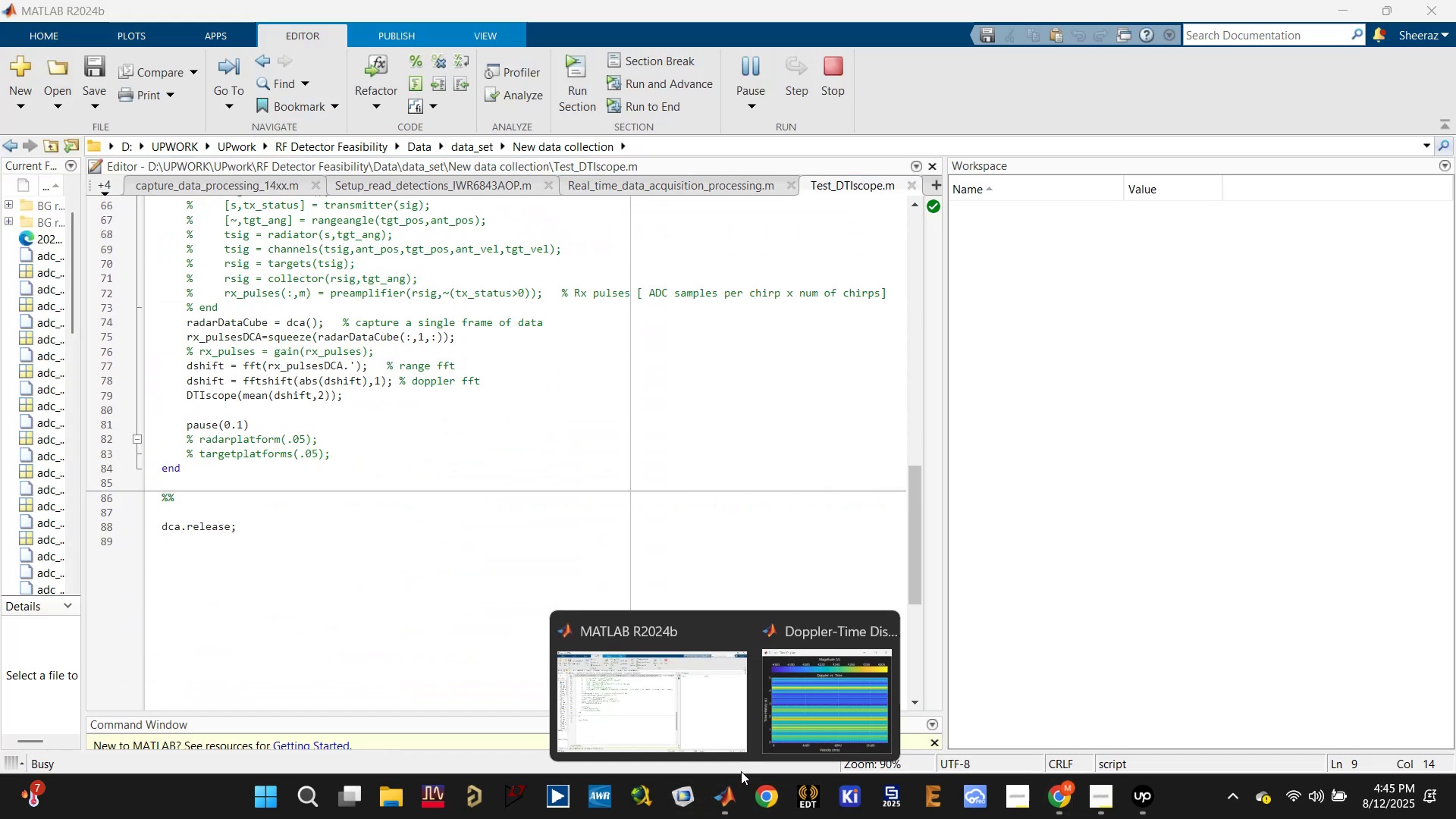 
left_click([769, 720])
 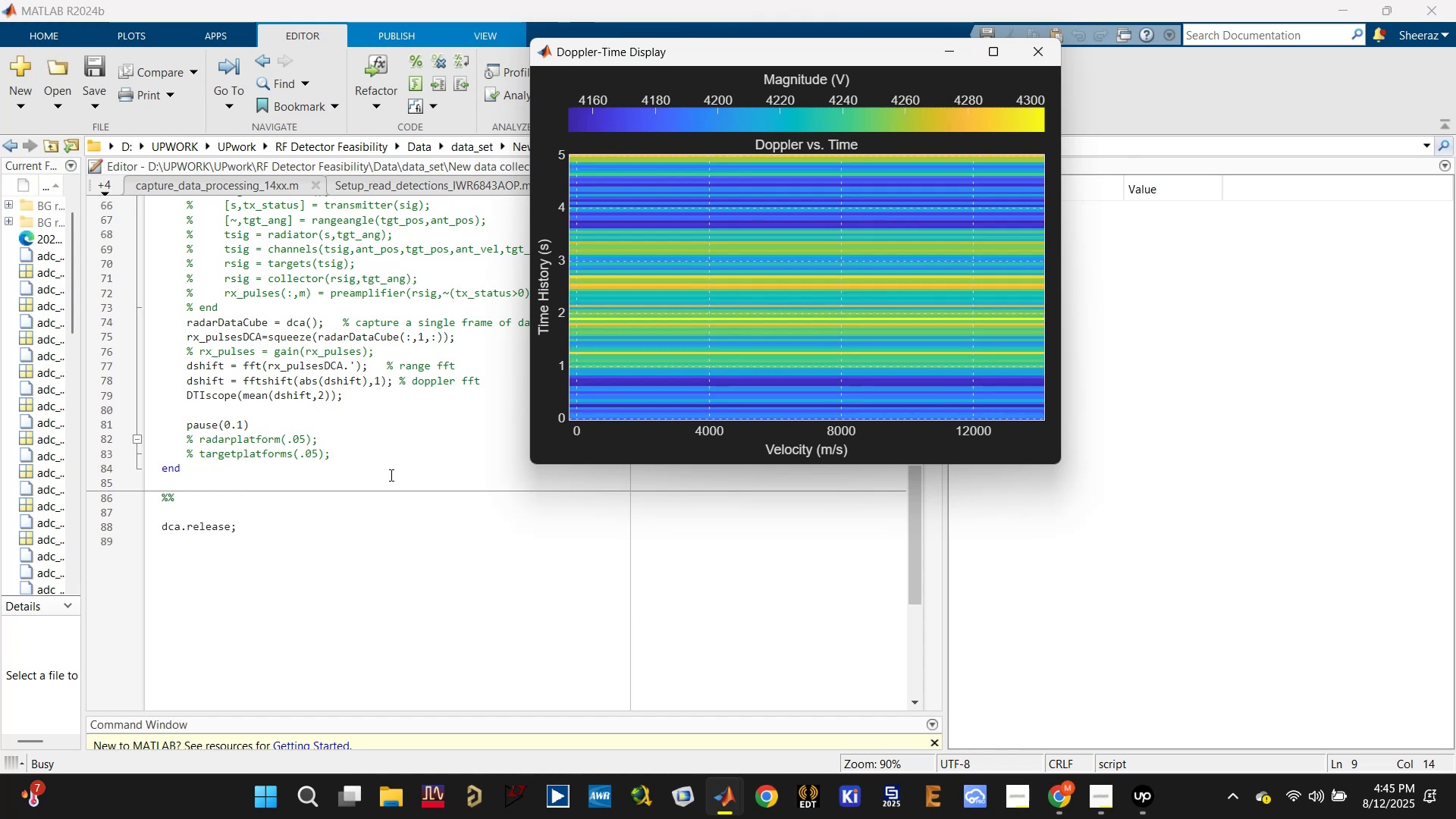 
left_click([395, 466])
 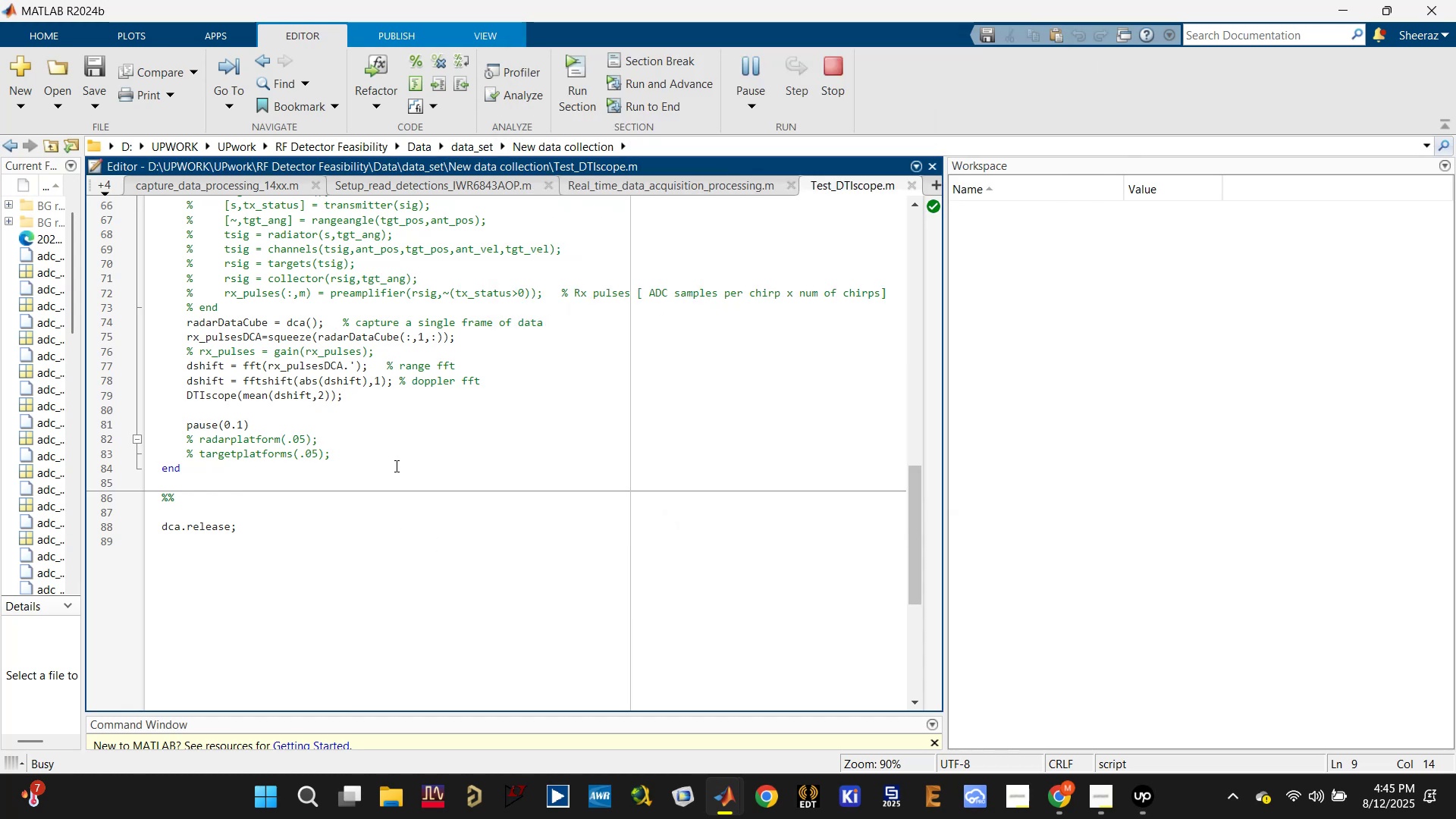 
scroll: coordinate [395, 466], scroll_direction: up, amount: 2.0
 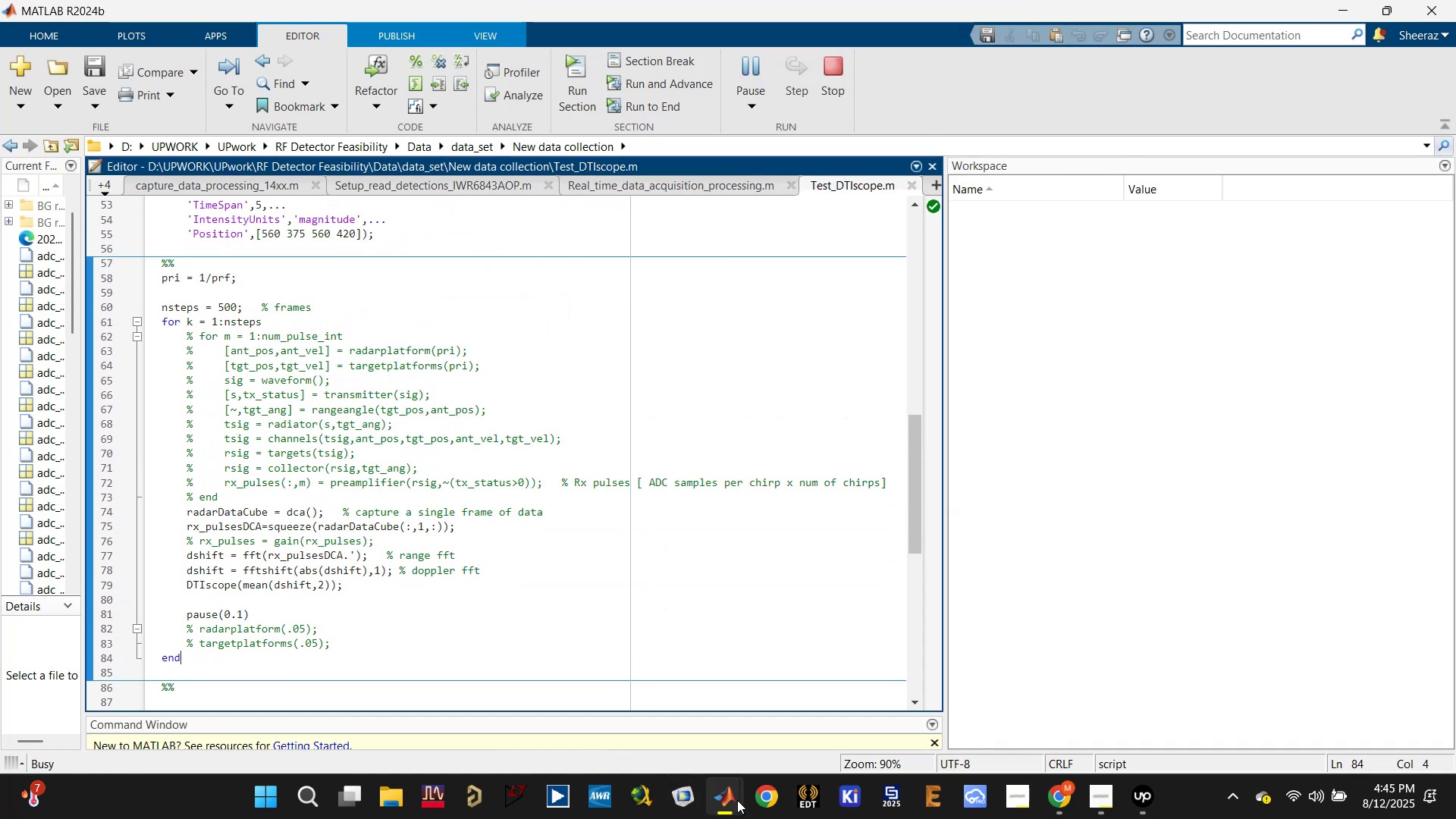 
double_click([775, 675])
 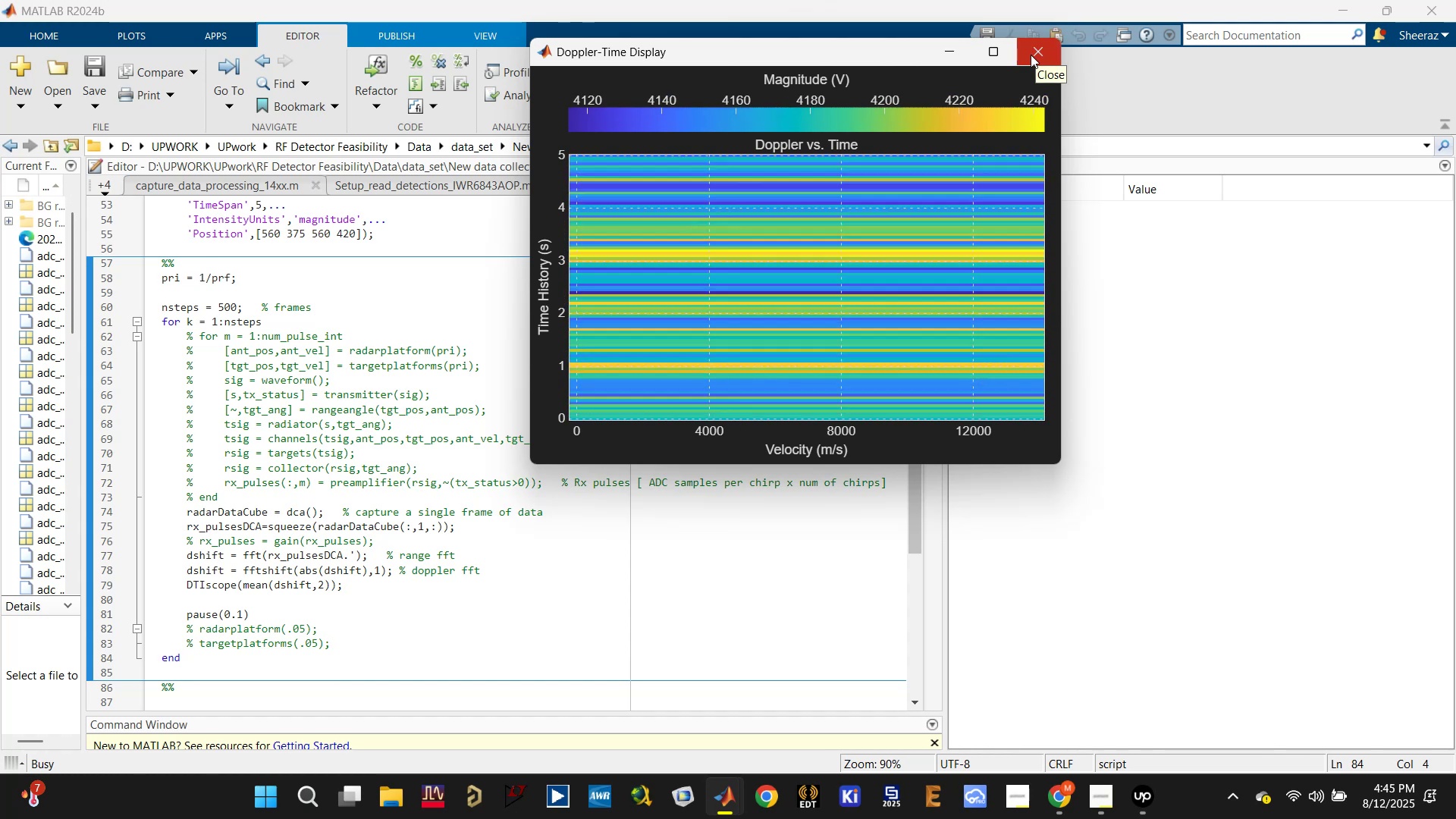 
wait(16.41)
 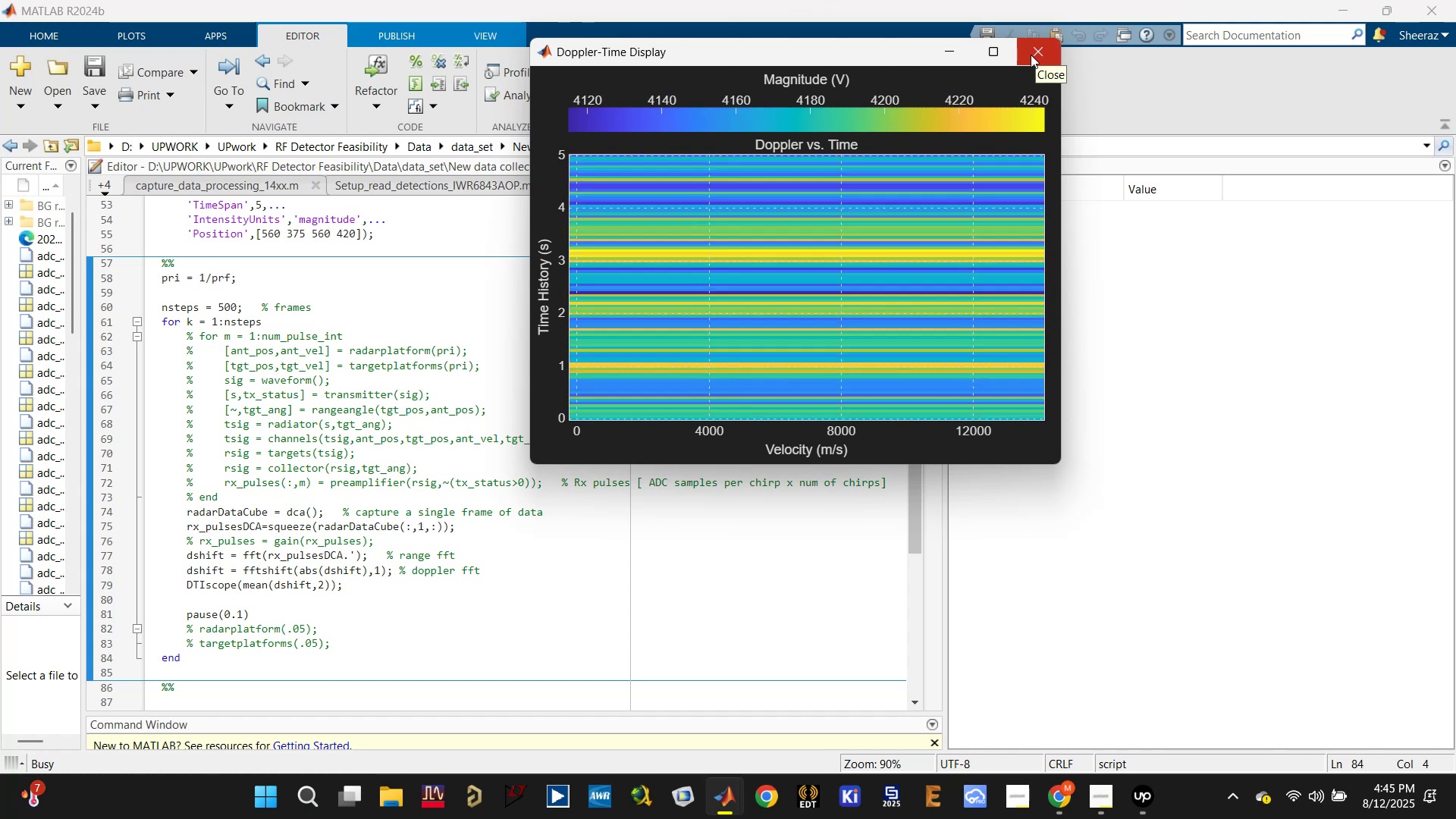 
left_click([359, 287])
 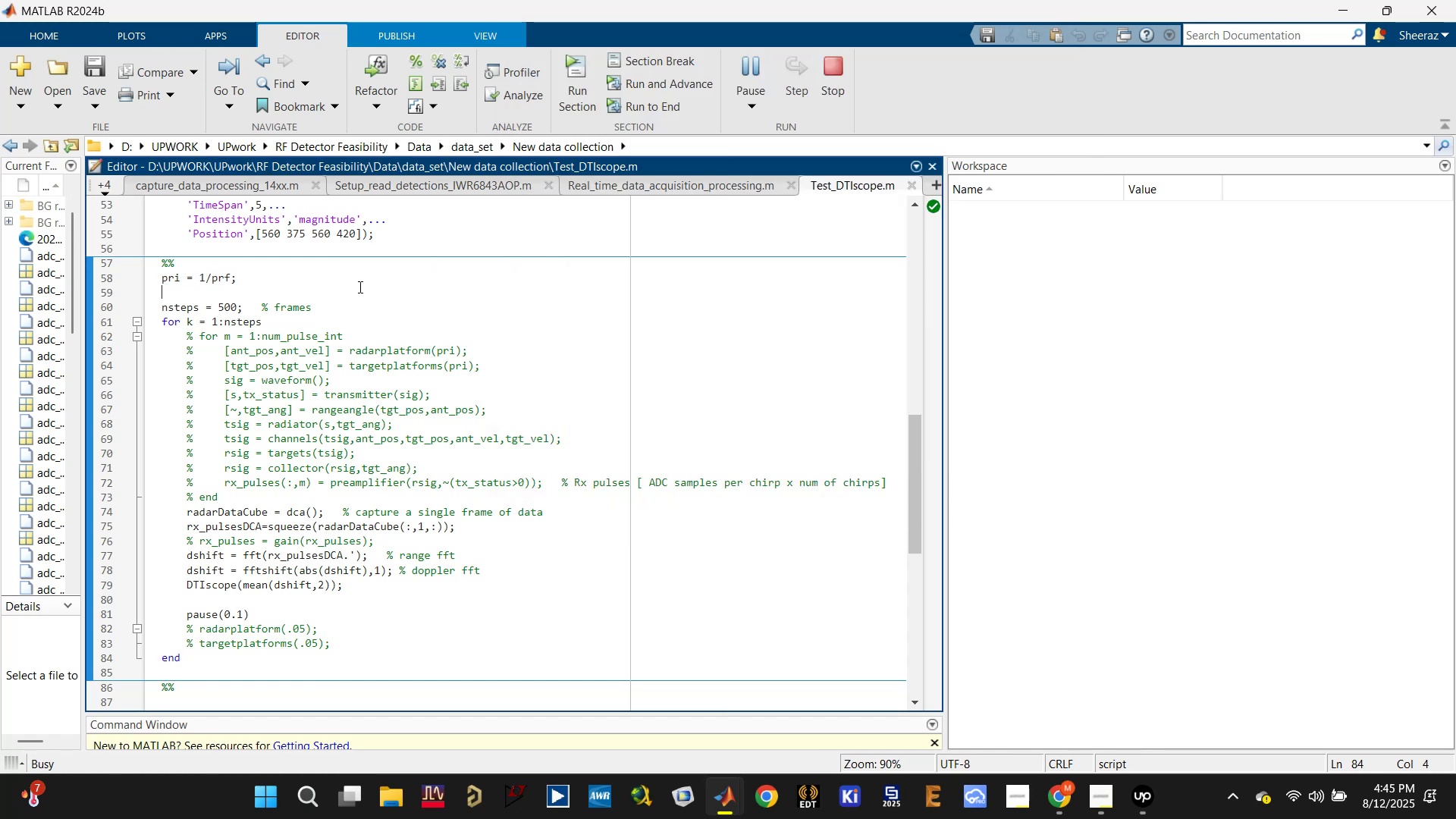 
scroll: coordinate [363, 287], scroll_direction: up, amount: 2.0
 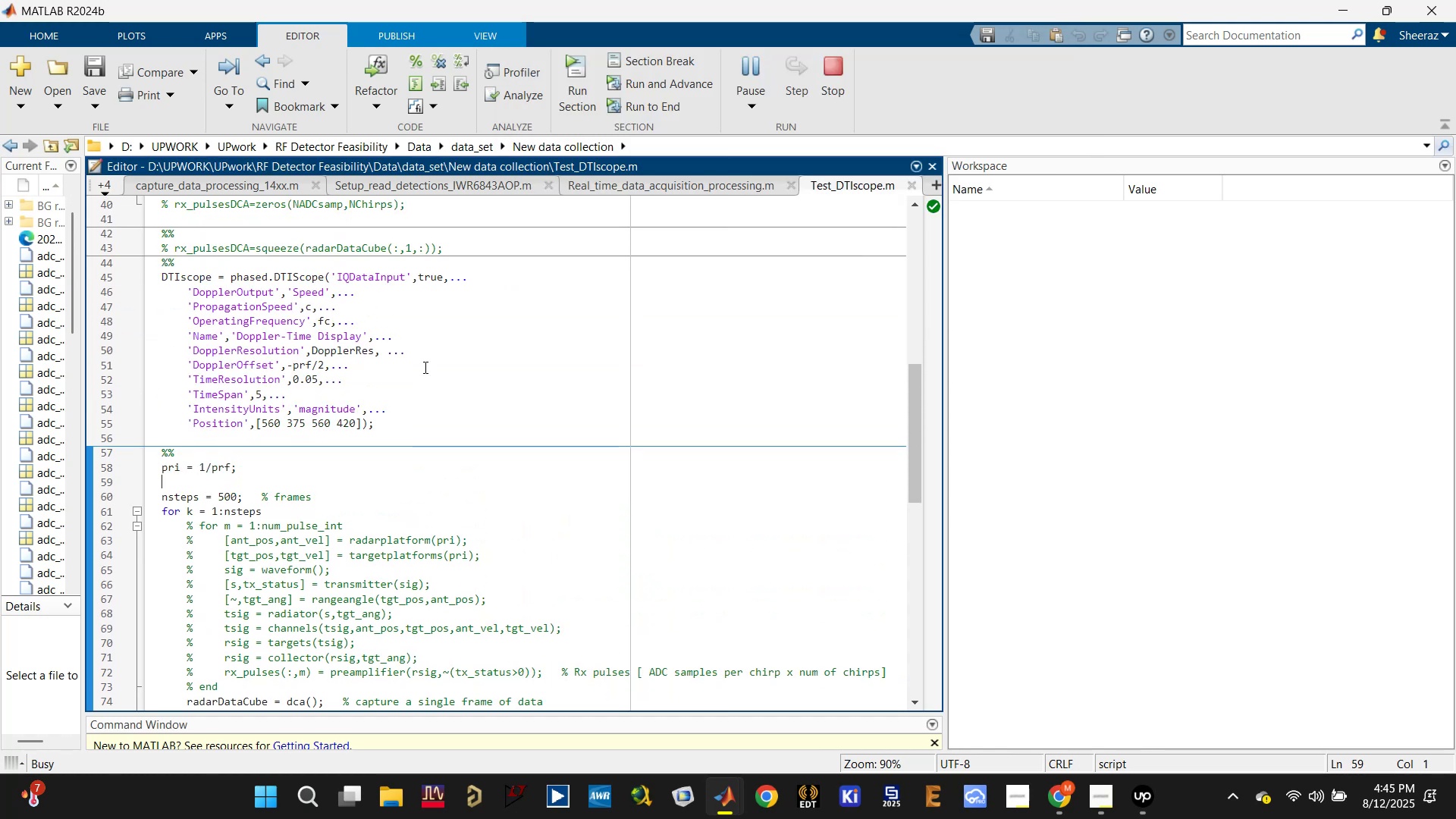 
left_click([406, 373])
 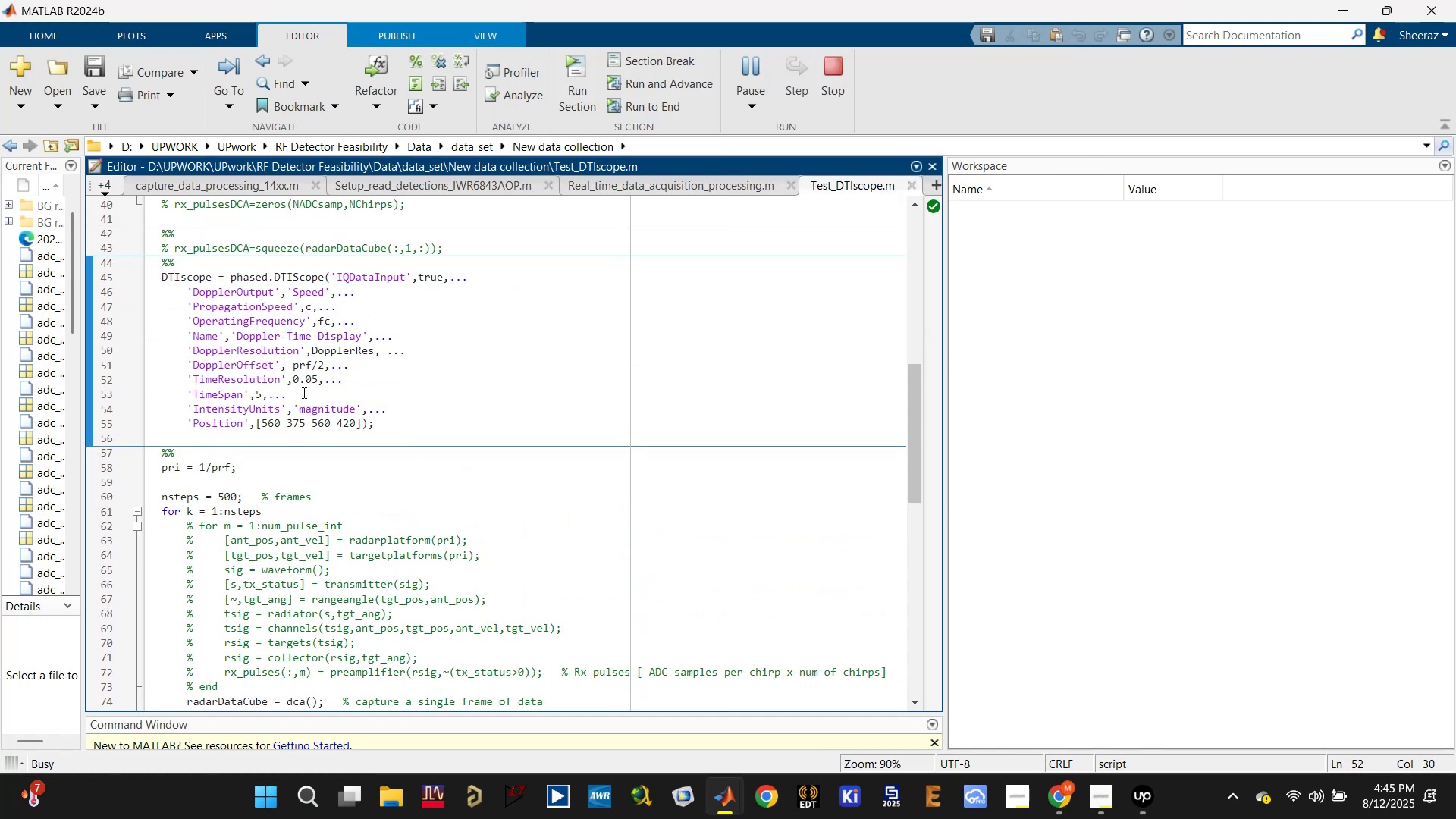 
left_click([311, 371])
 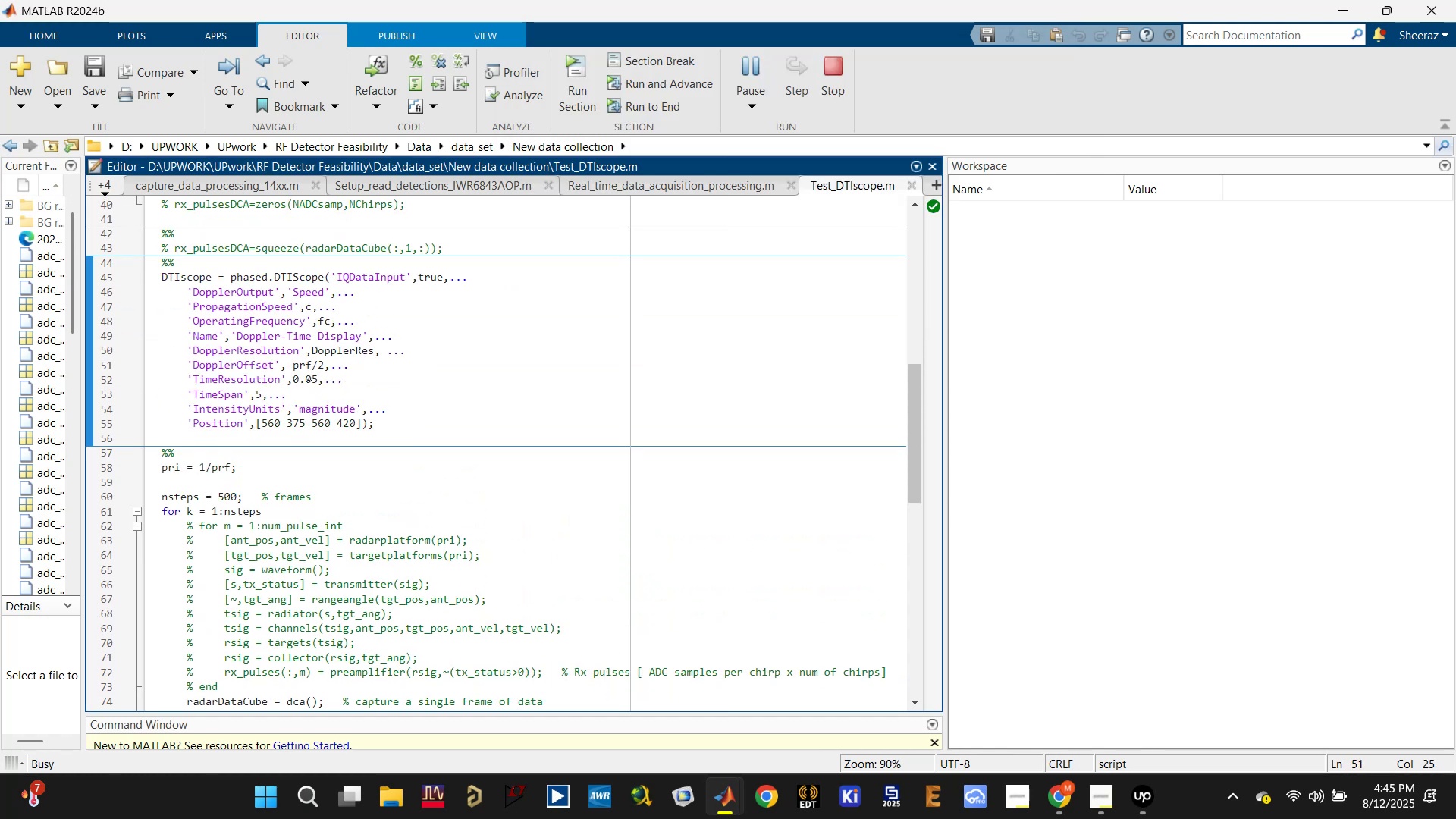 
double_click([304, 376])
 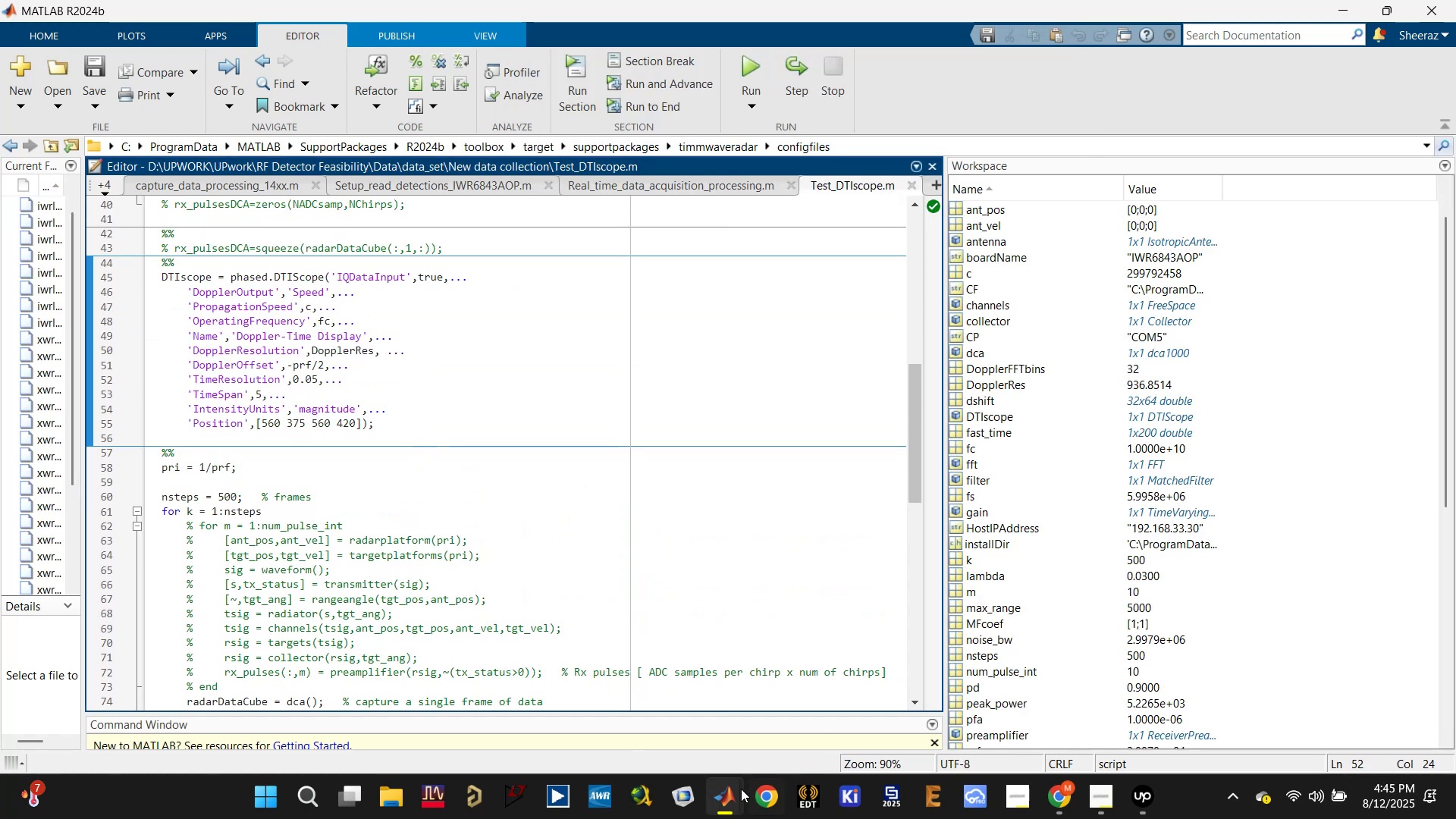 
left_click([826, 675])
 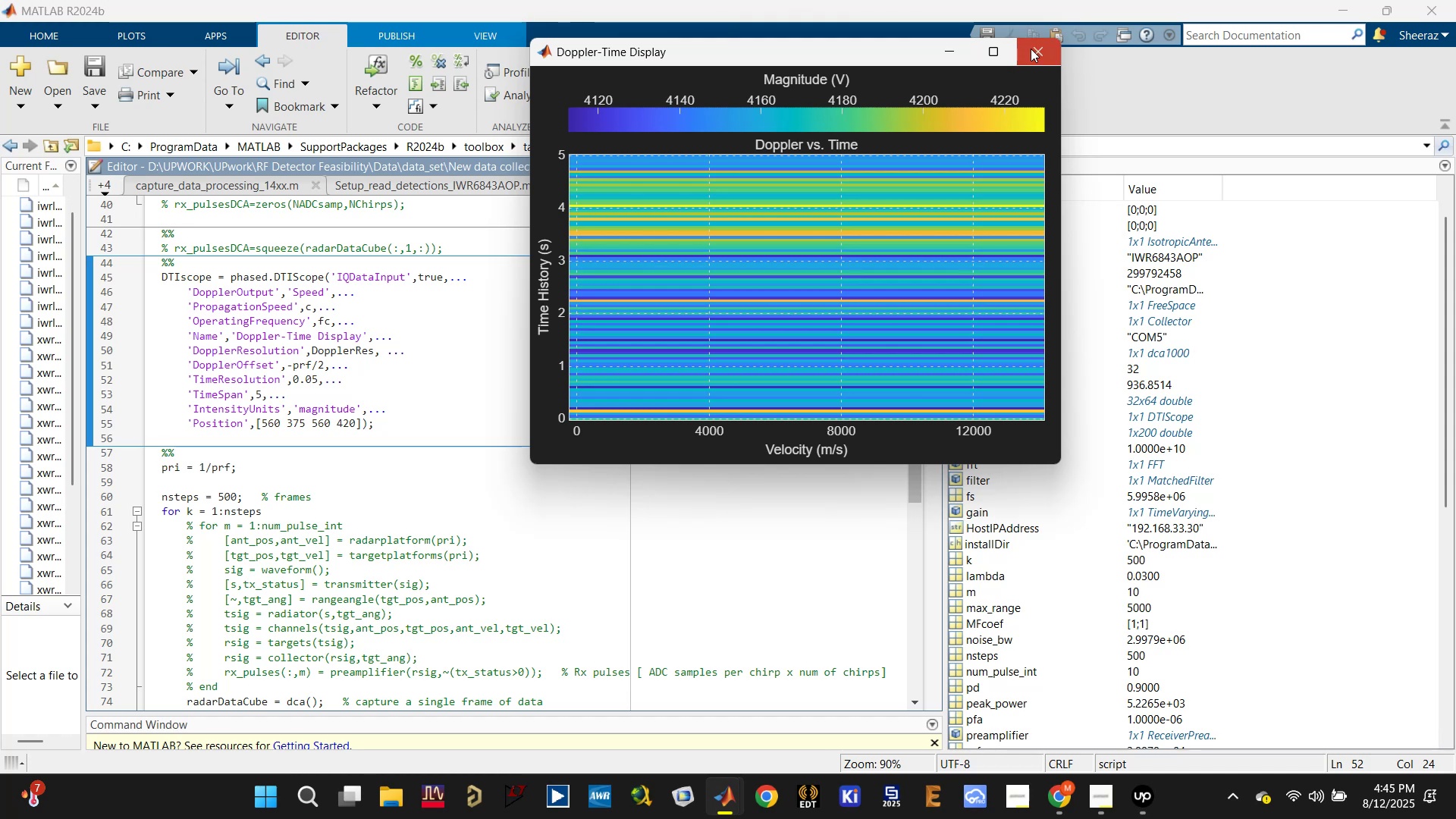 
scroll: coordinate [697, 499], scroll_direction: down, amount: 8.0
 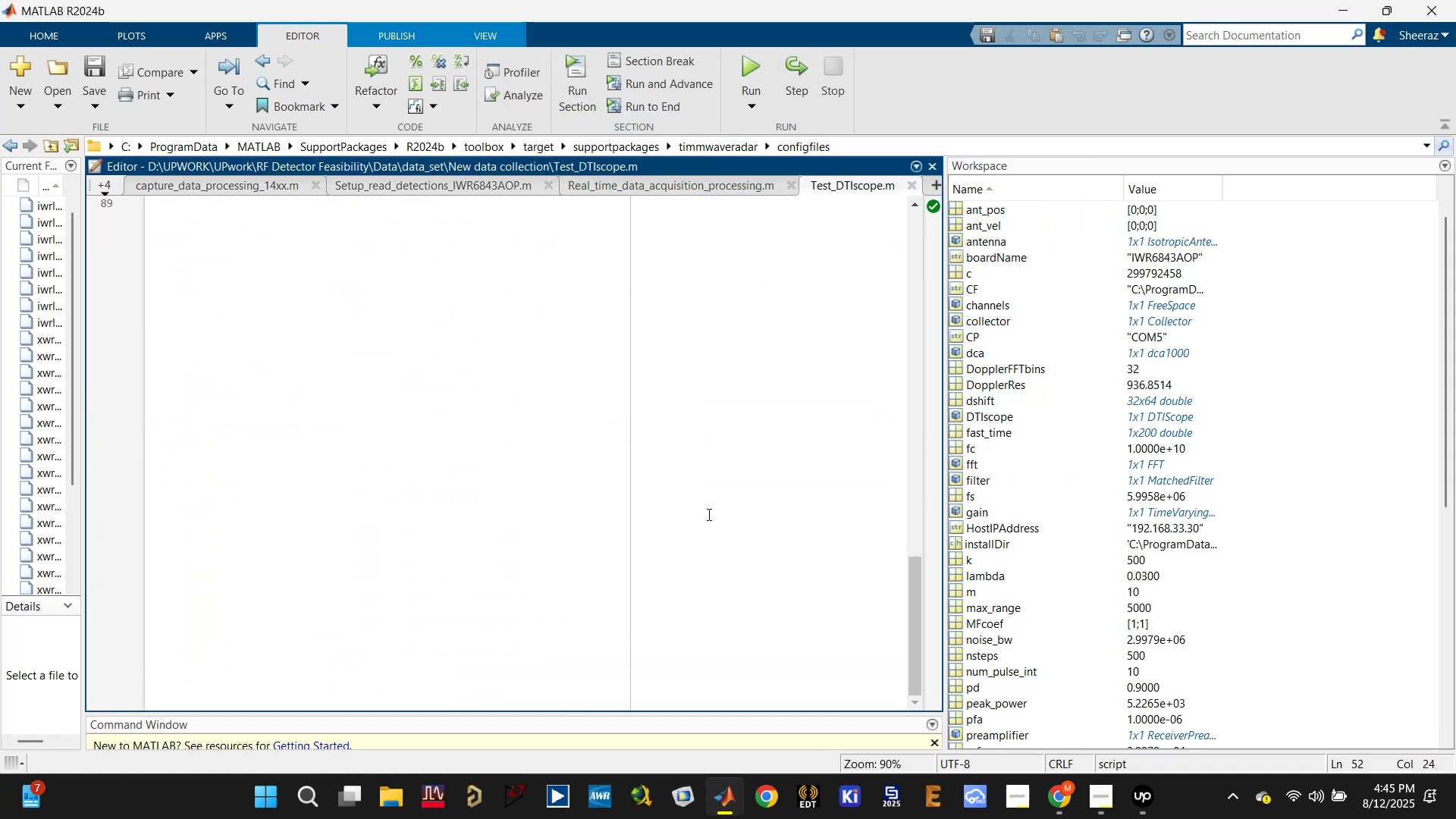 
scroll: coordinate [683, 482], scroll_direction: up, amount: 2.0
 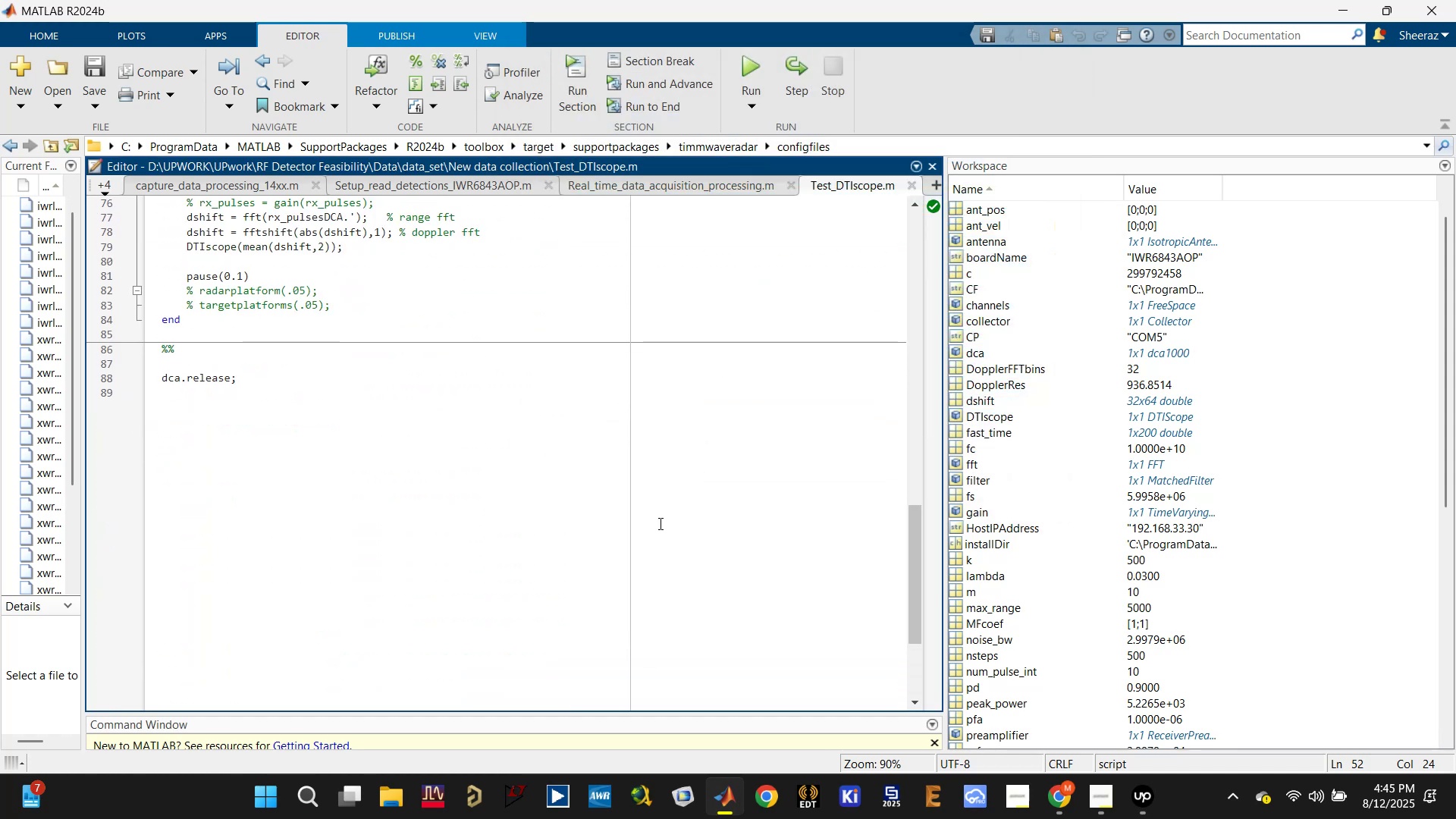 
left_click([656, 528])
 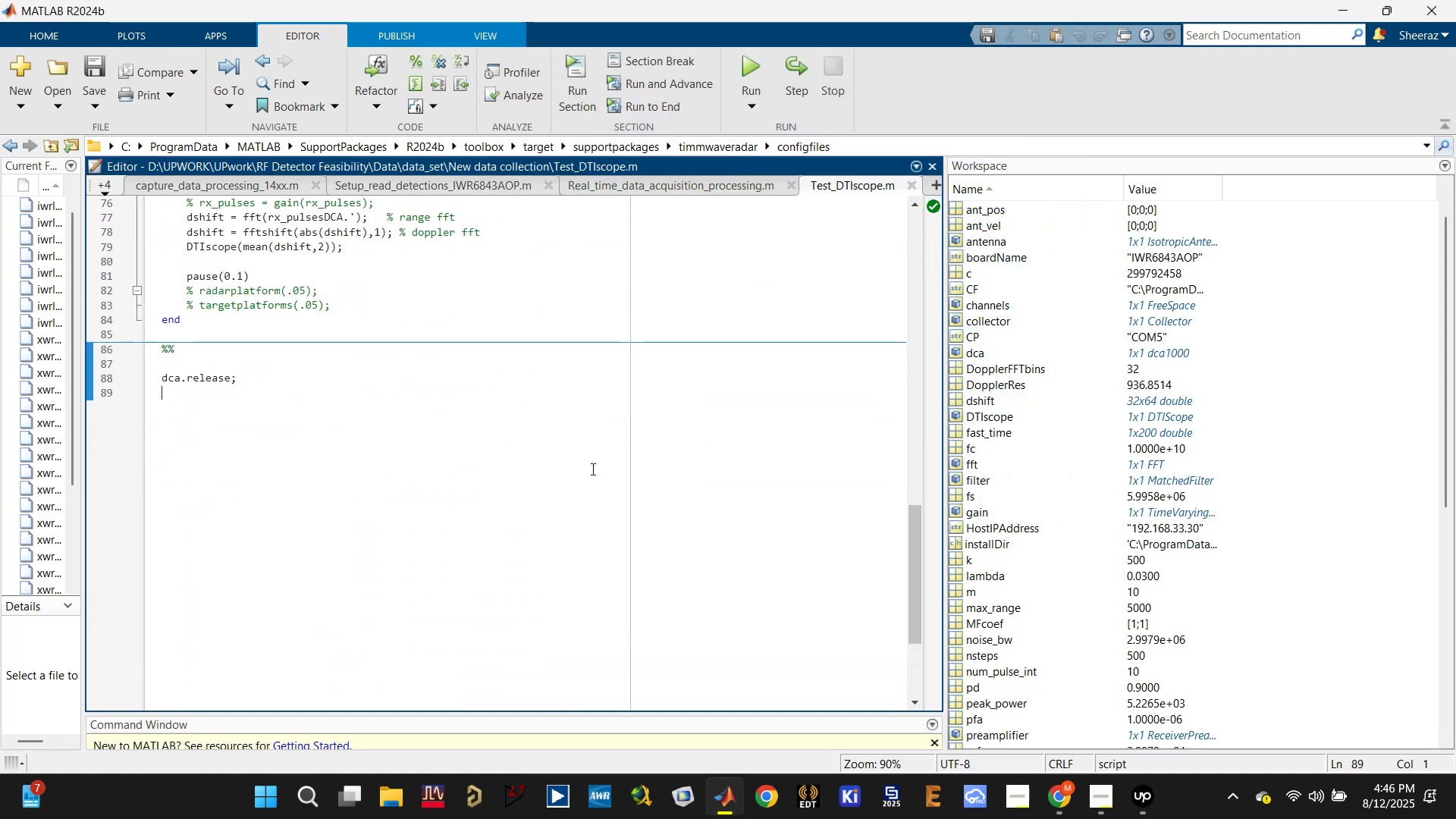 
scroll: coordinate [500, 494], scroll_direction: up, amount: 10.0
 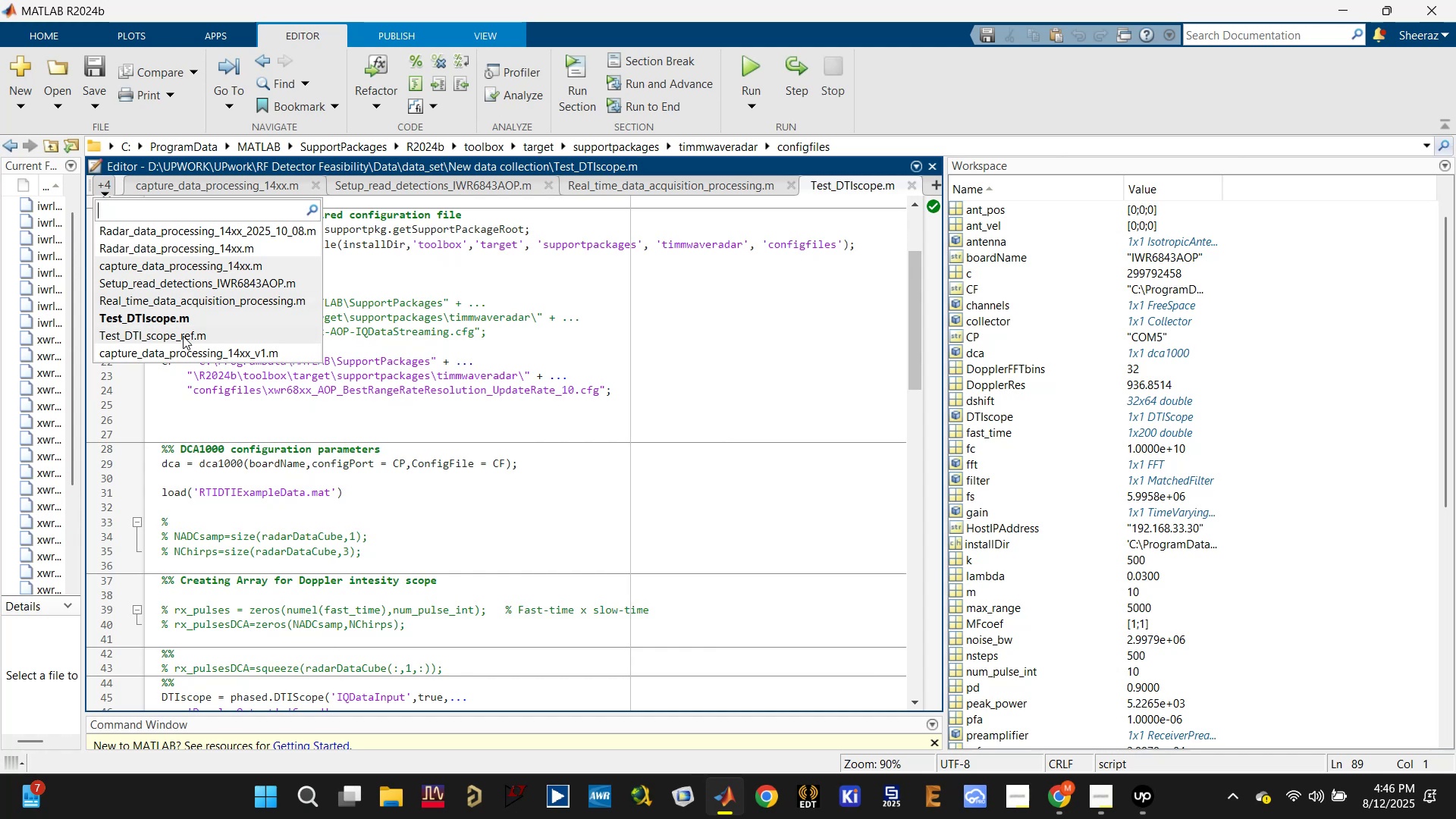 
wait(5.57)
 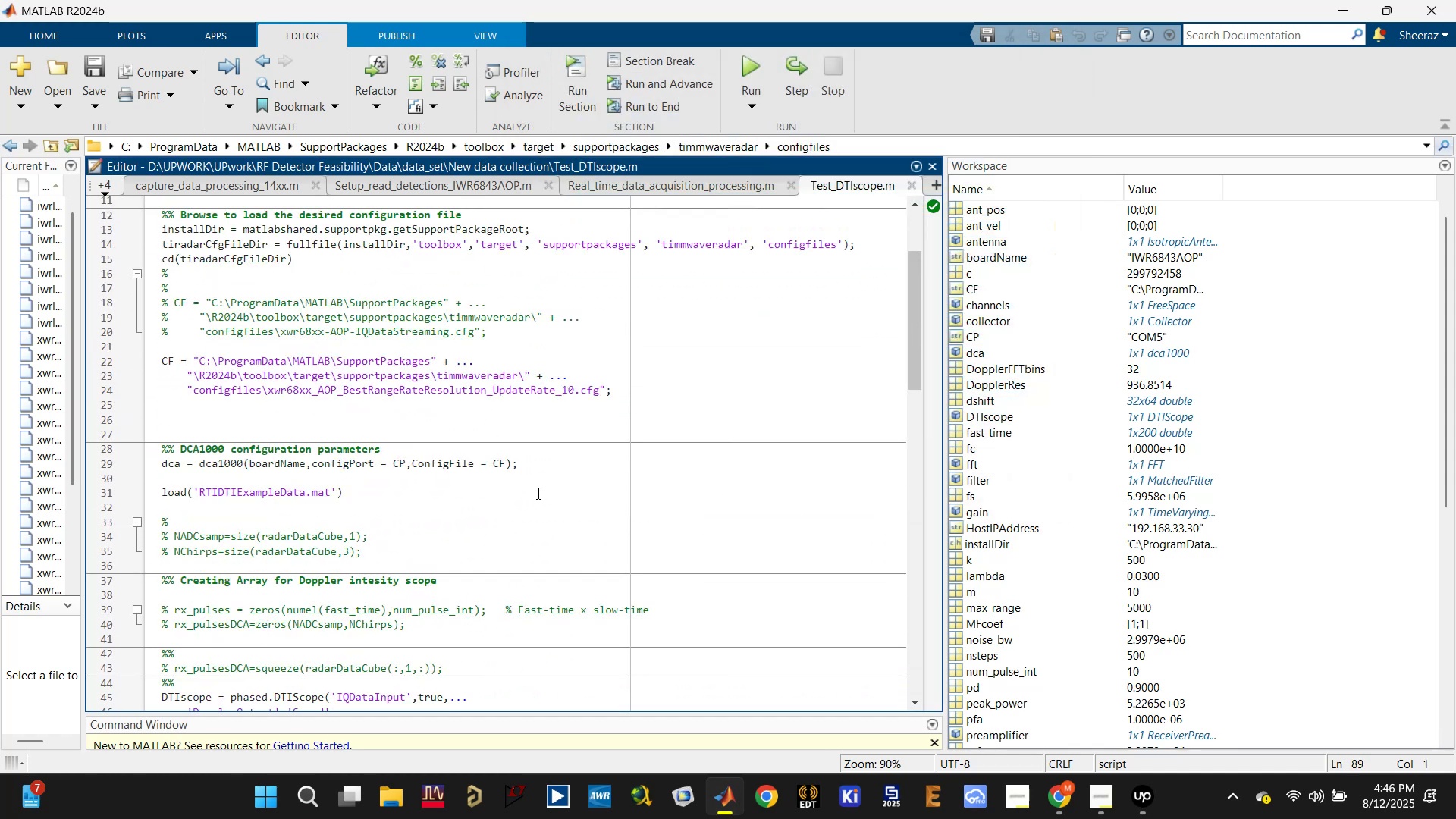 
left_click([180, 338])
 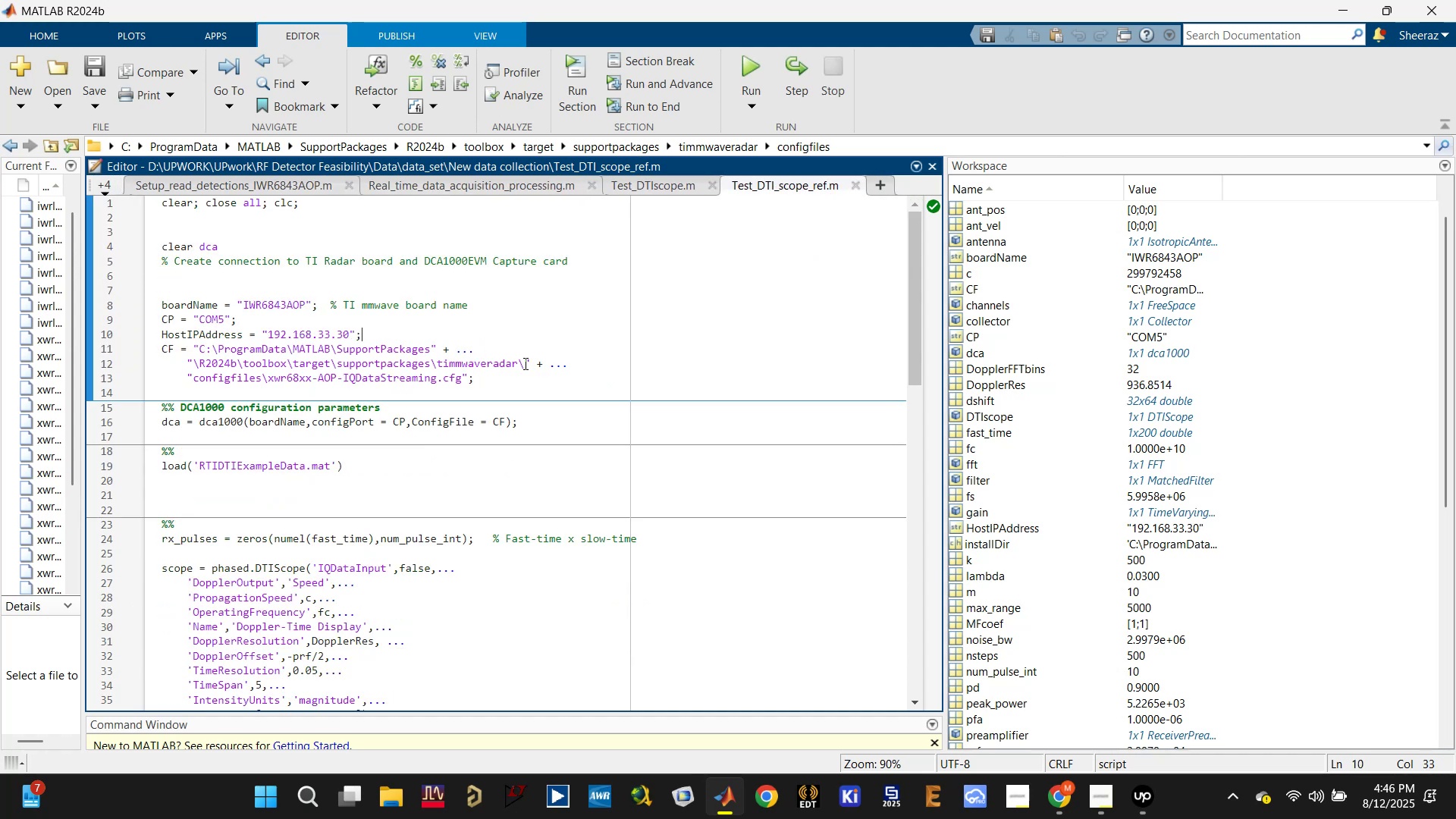 
scroll: coordinate [557, 400], scroll_direction: down, amount: 1.0
 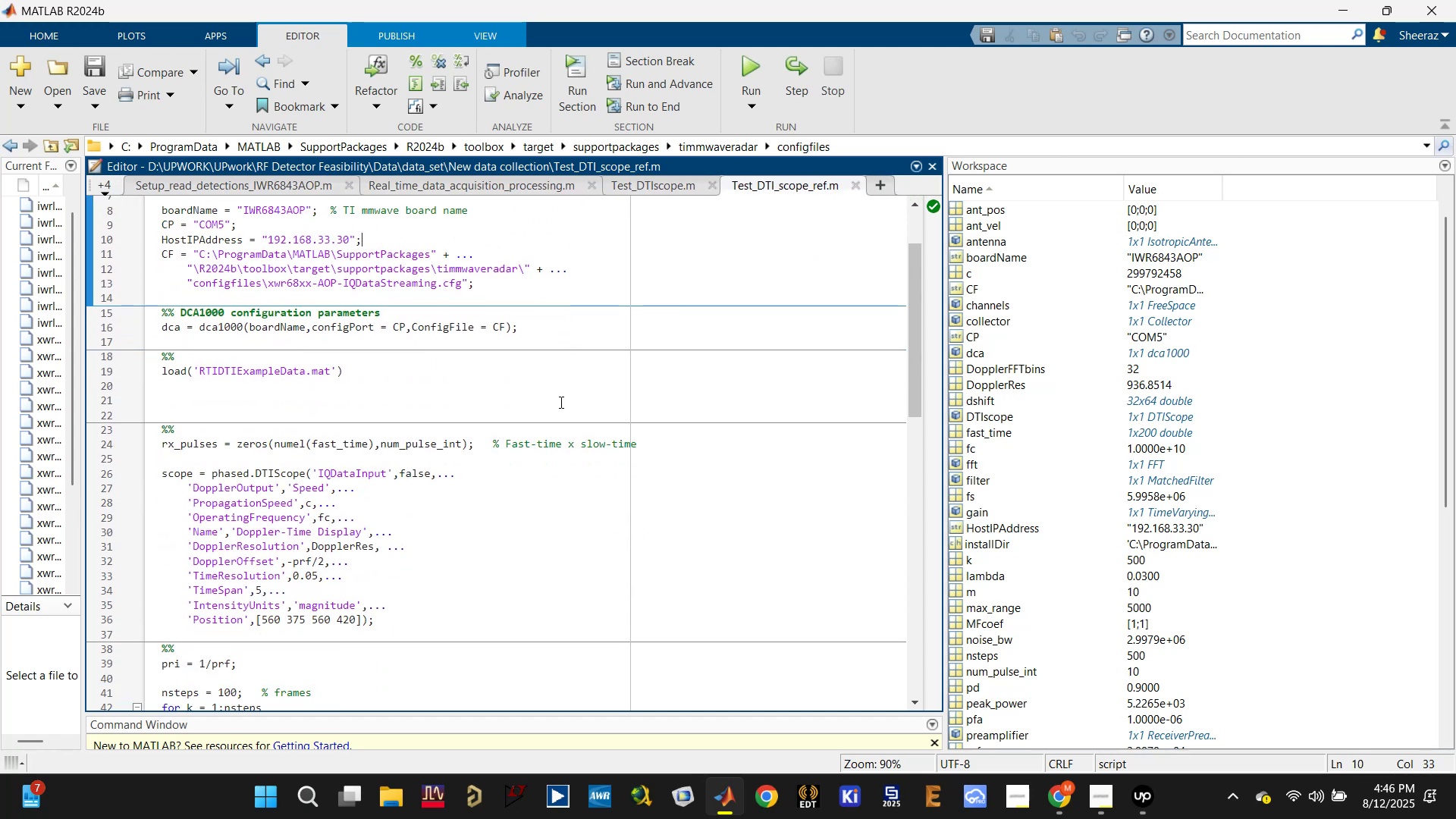 
scroll: coordinate [617, 429], scroll_direction: up, amount: 3.0
 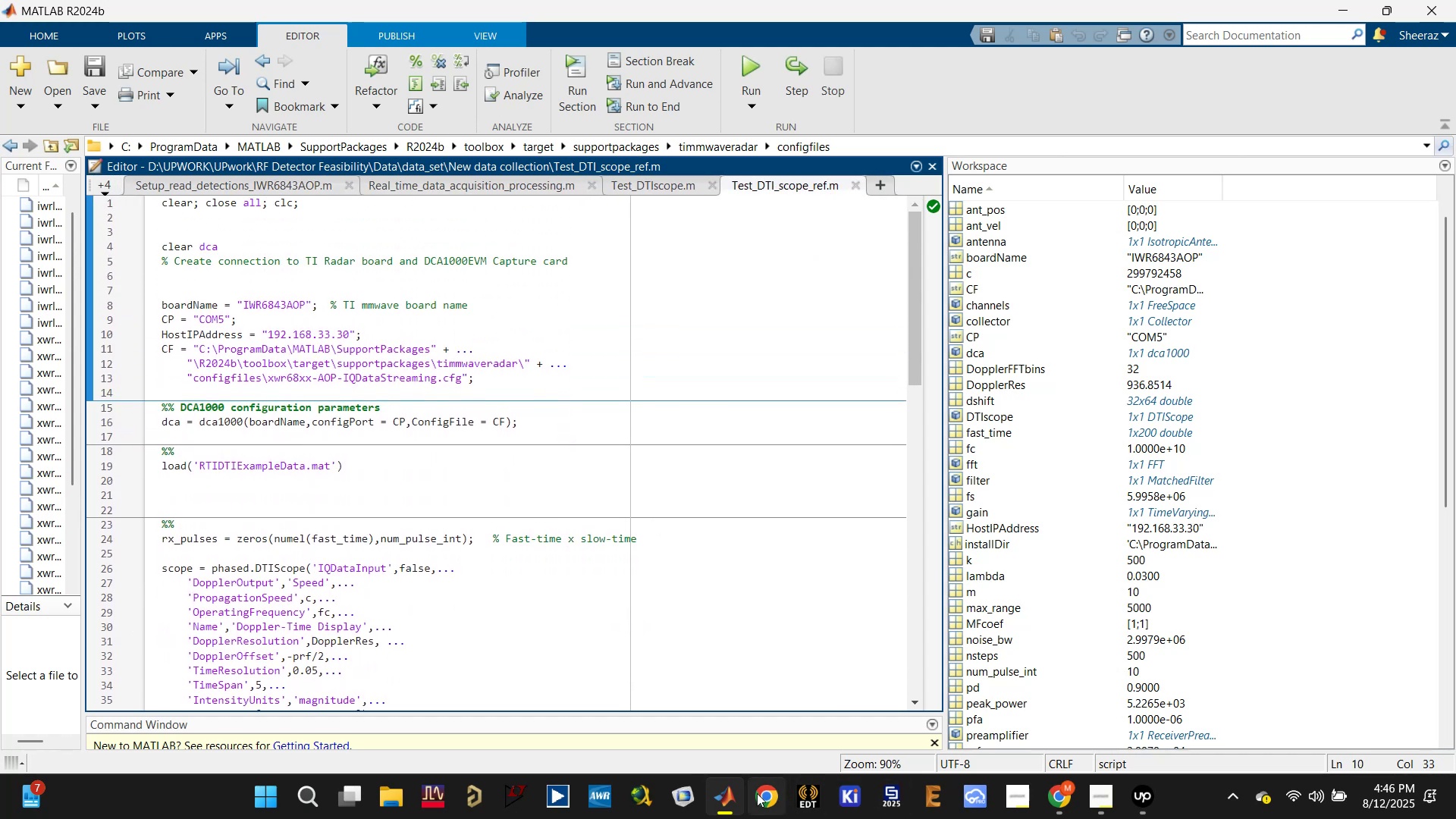 
left_click([721, 800])
 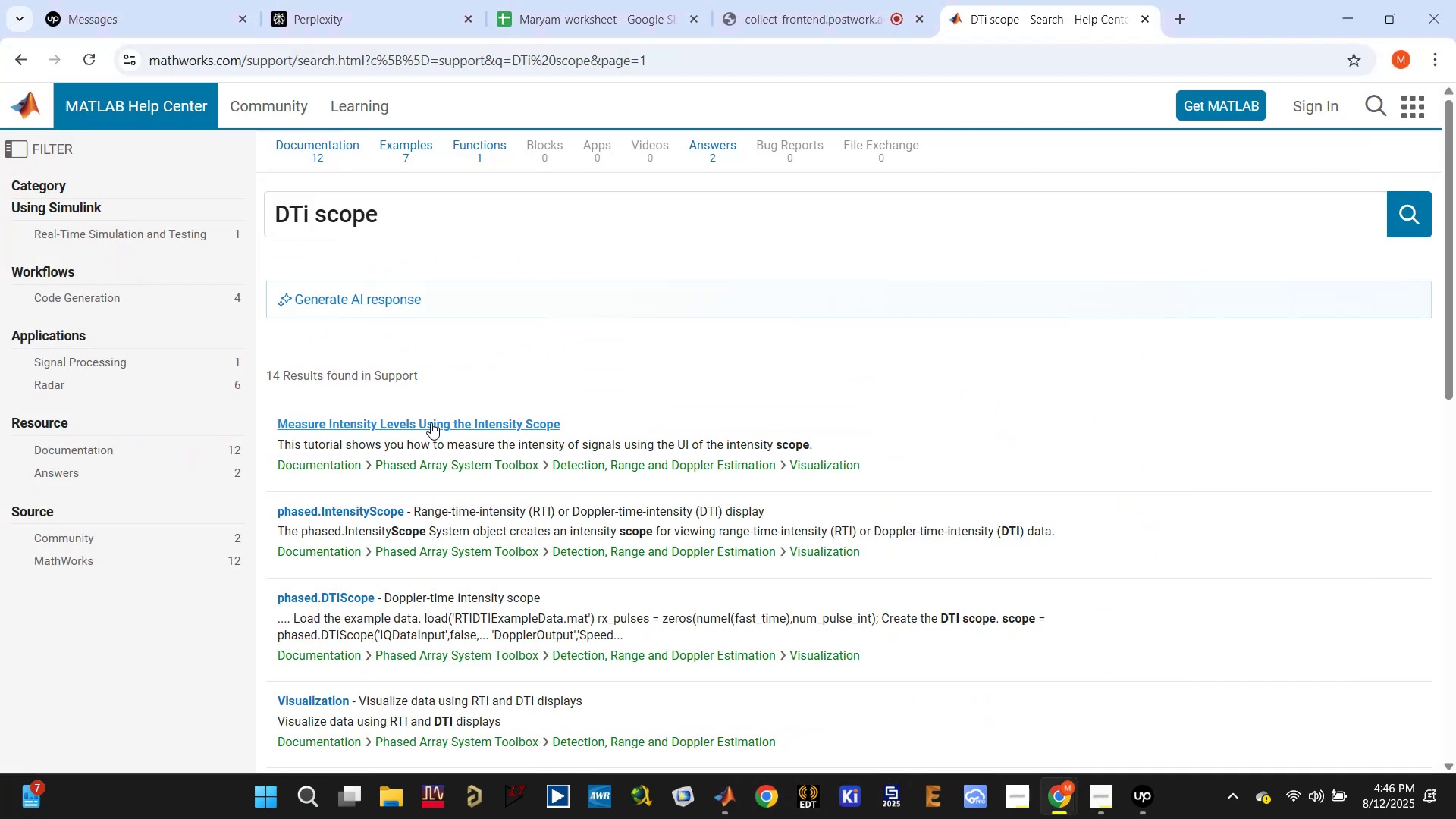 
scroll: coordinate [429, 424], scroll_direction: down, amount: 1.0
 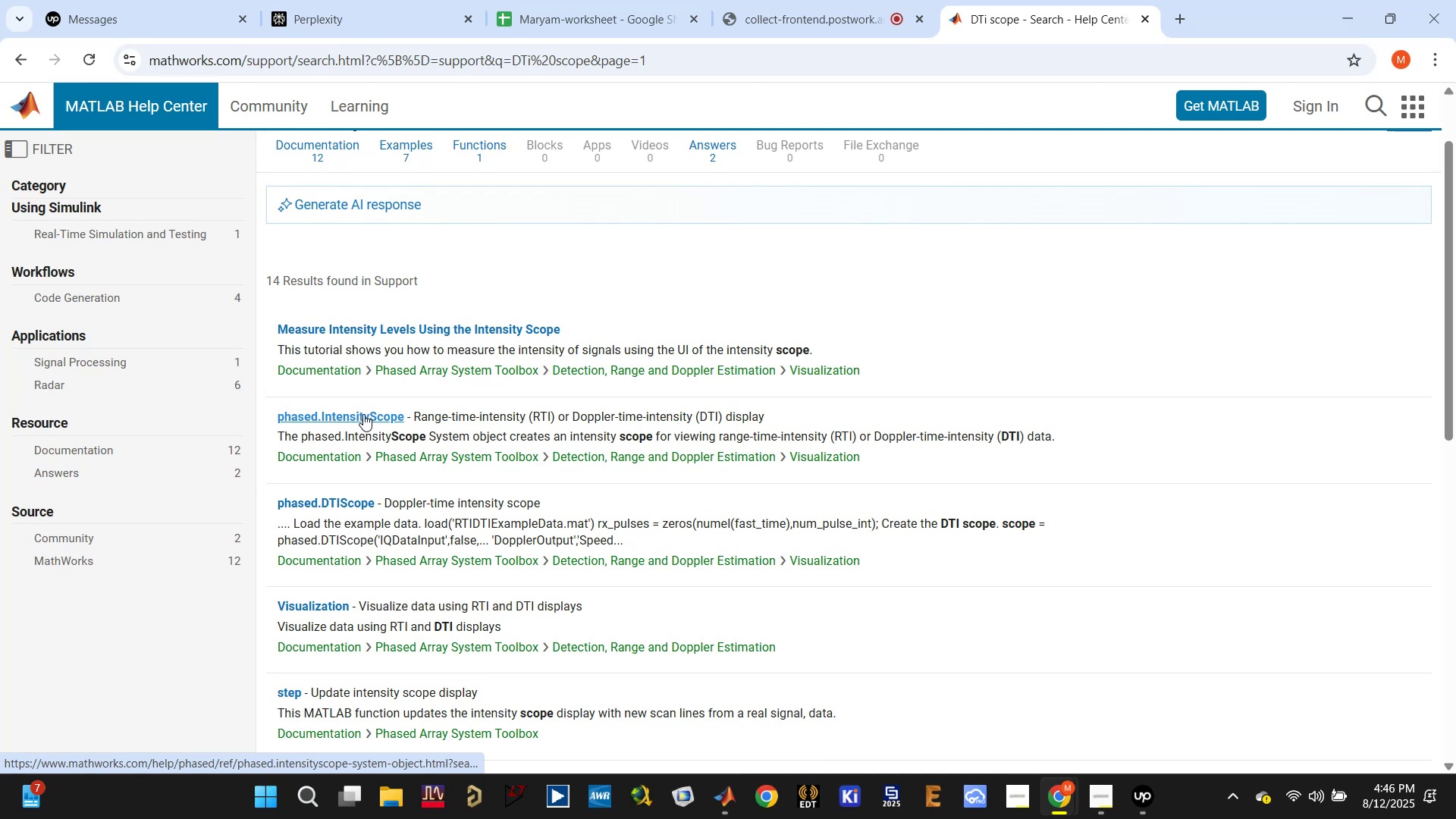 
right_click([363, 414])
 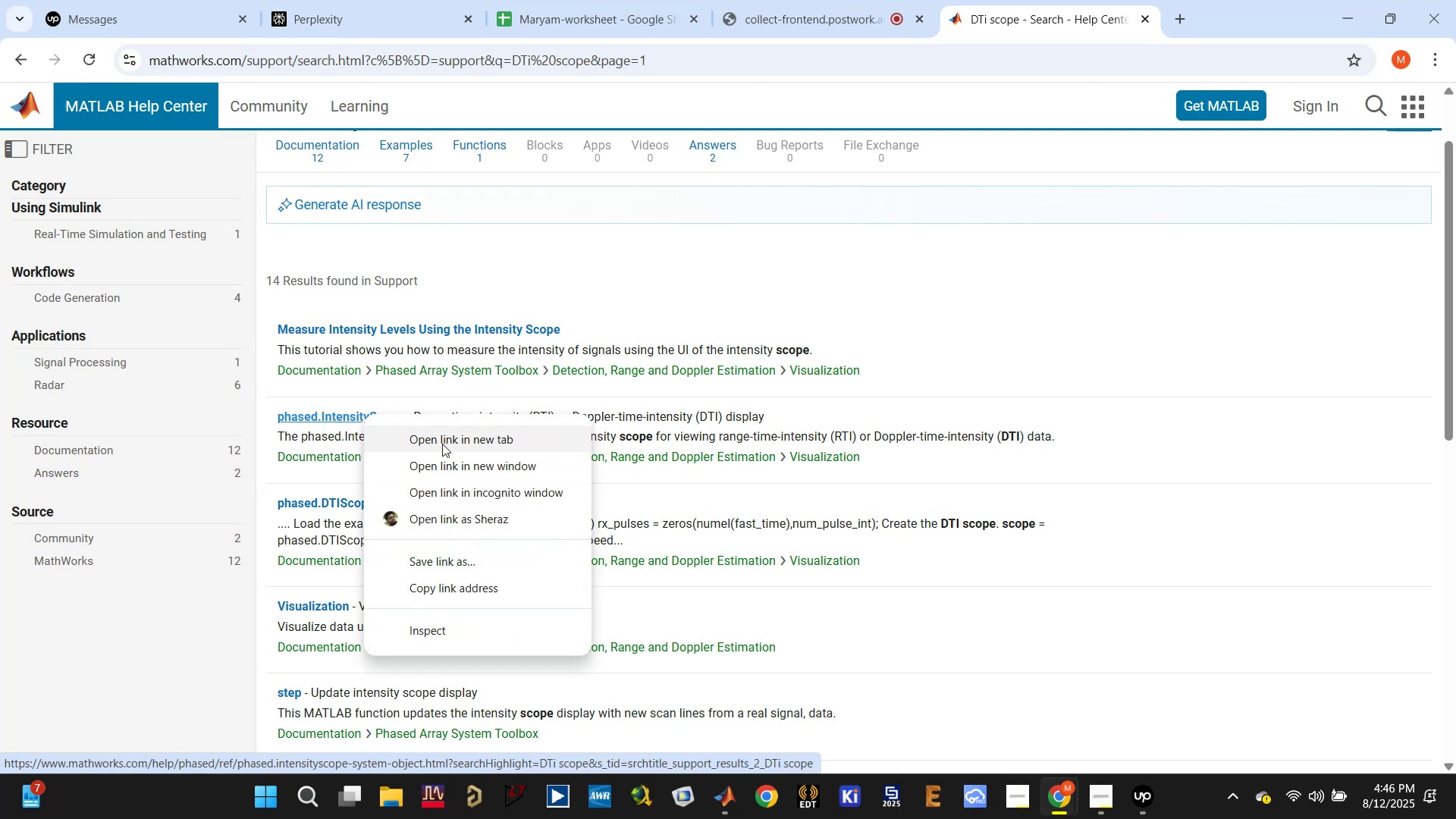 
left_click([444, 445])
 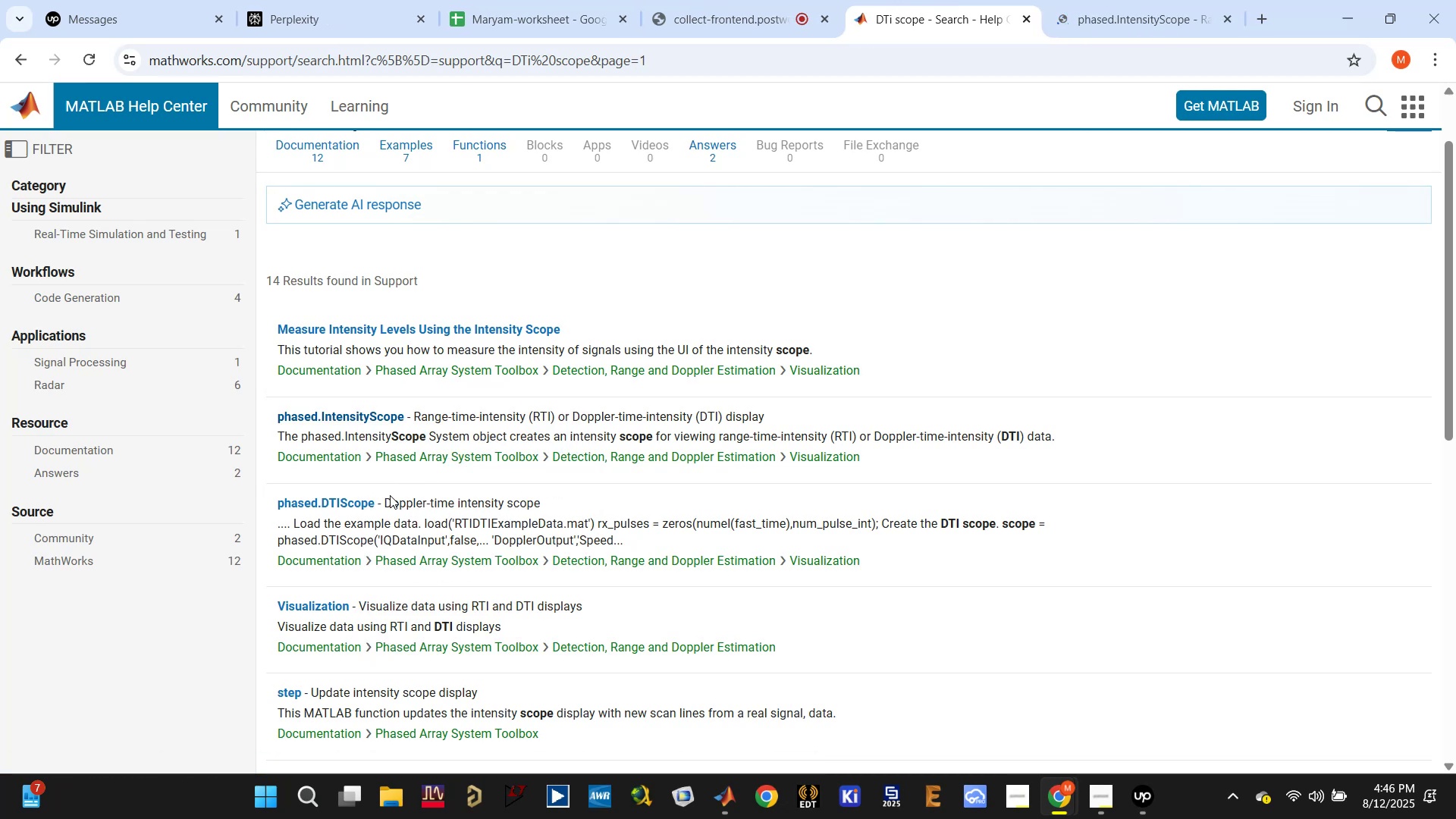 
left_click([350, 504])
 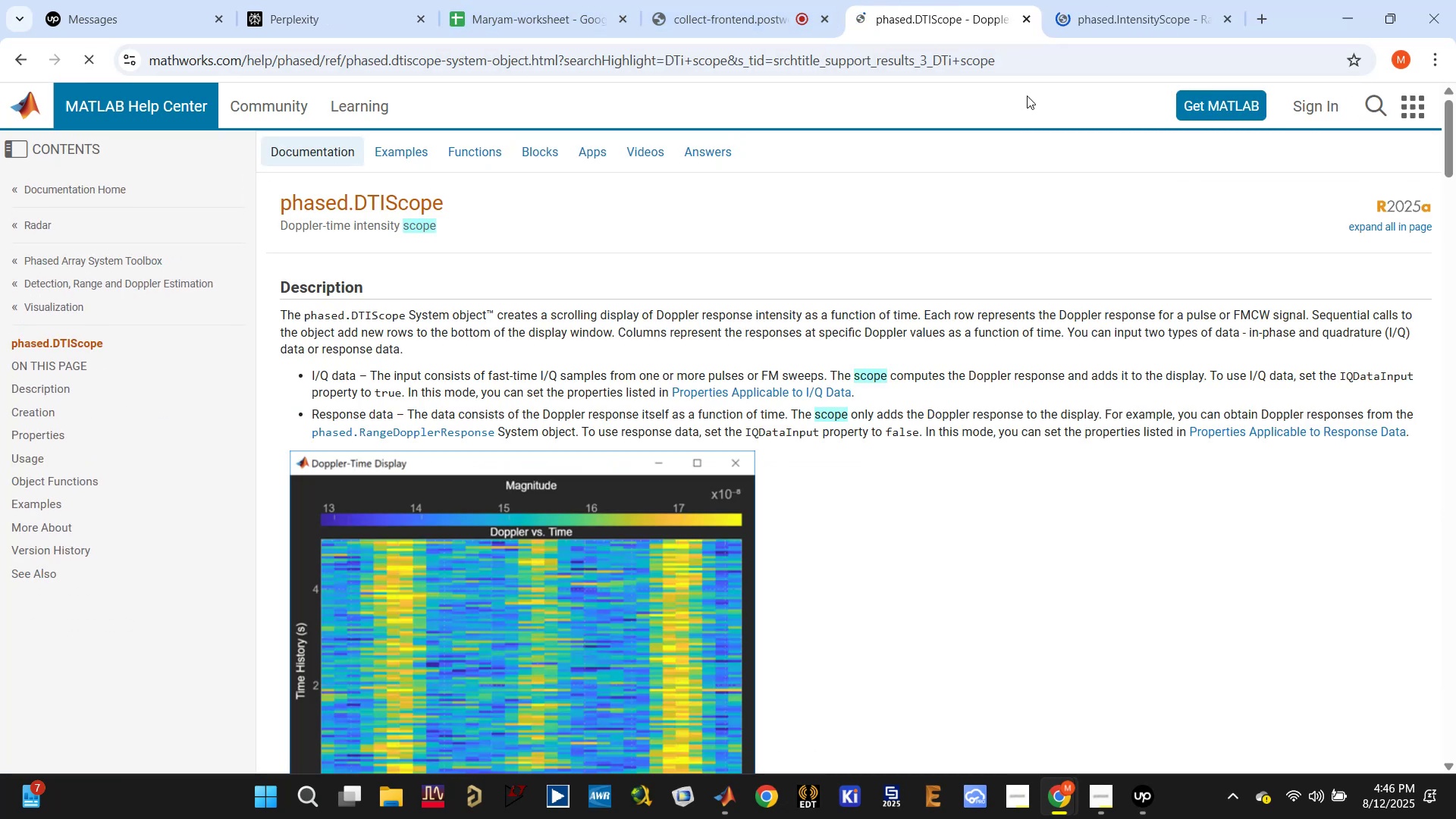 
scroll: coordinate [1021, 345], scroll_direction: down, amount: 2.0
 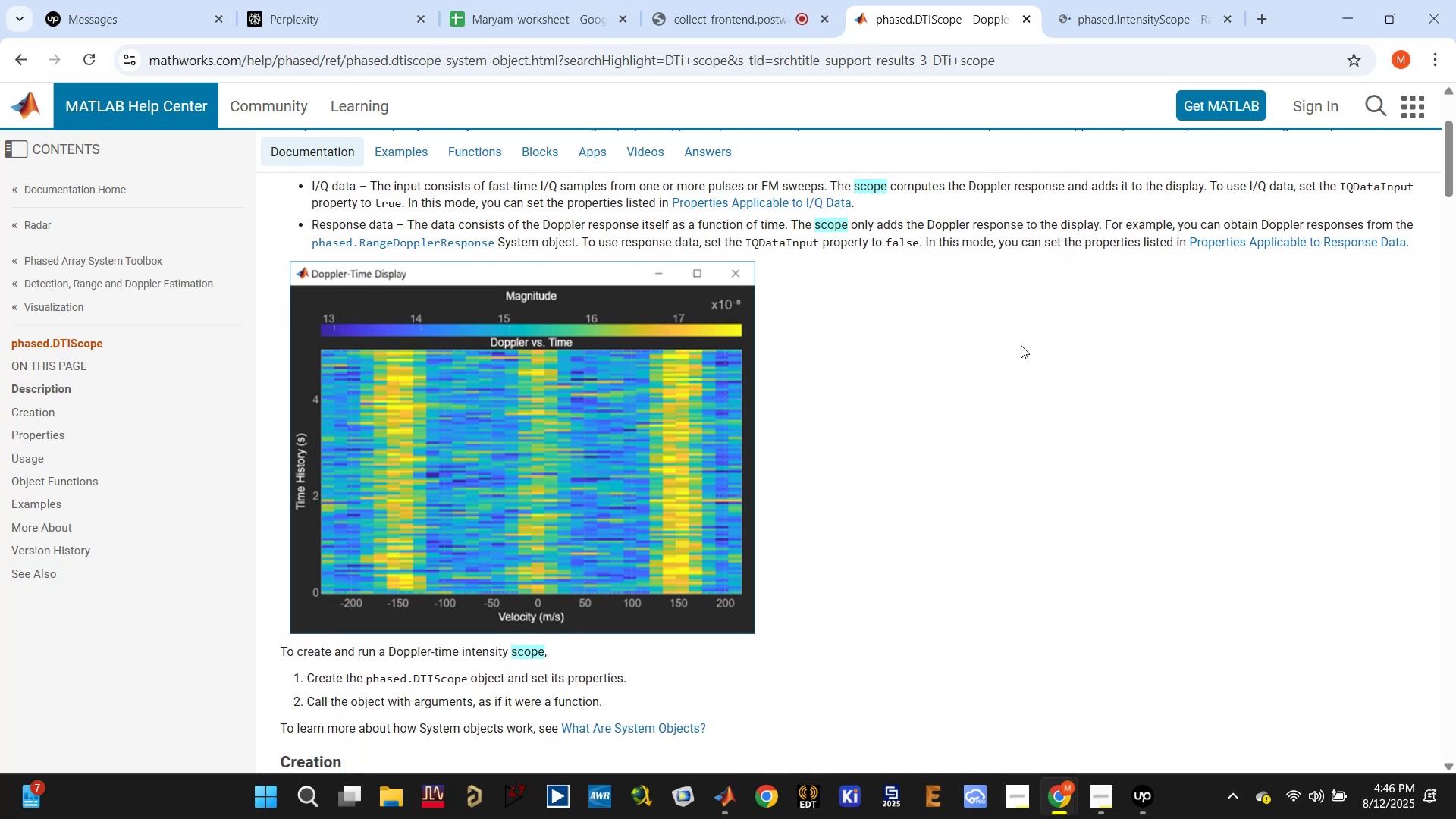 
right_click([1021, 345])
 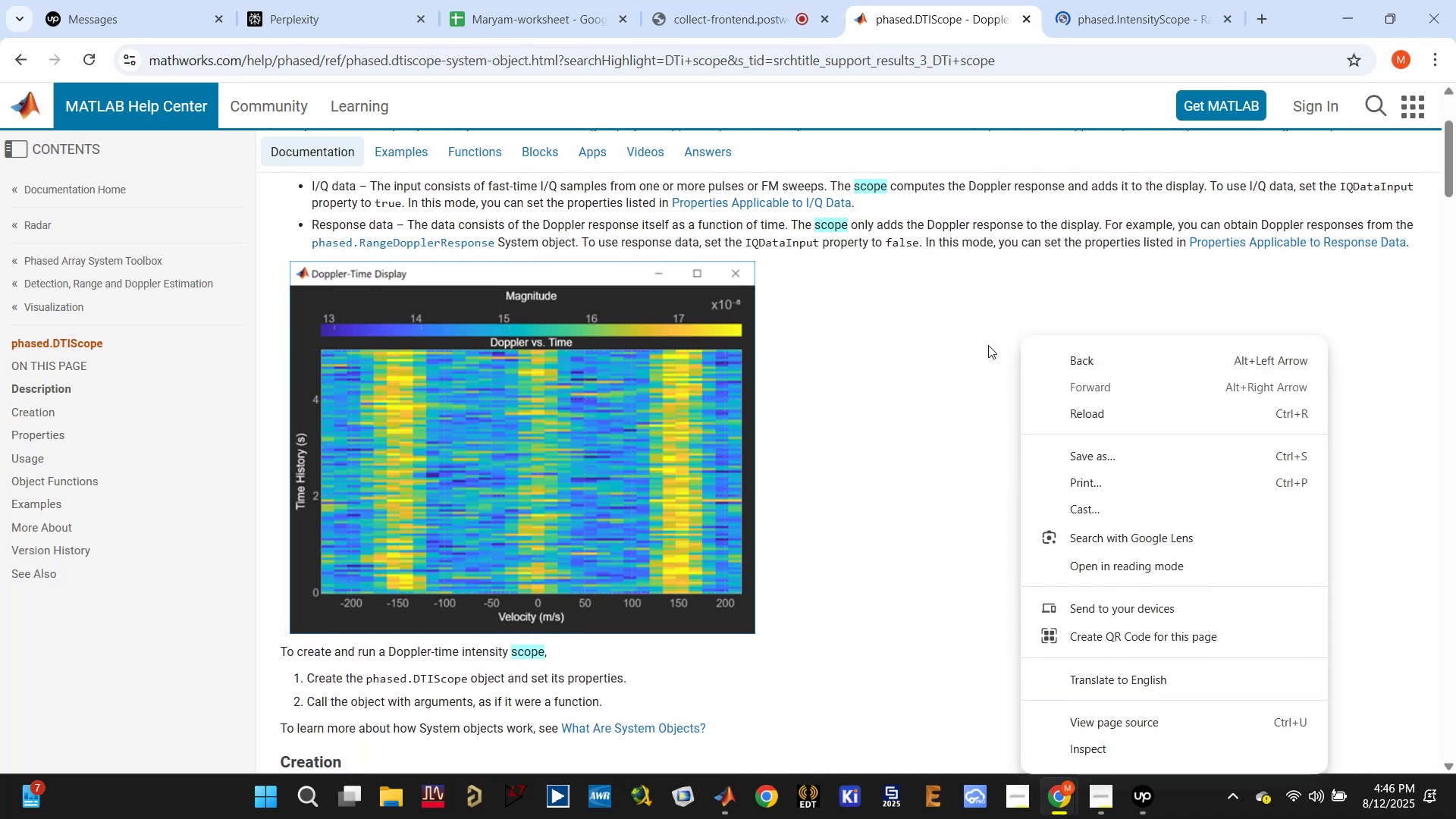 
left_click([987, 345])
 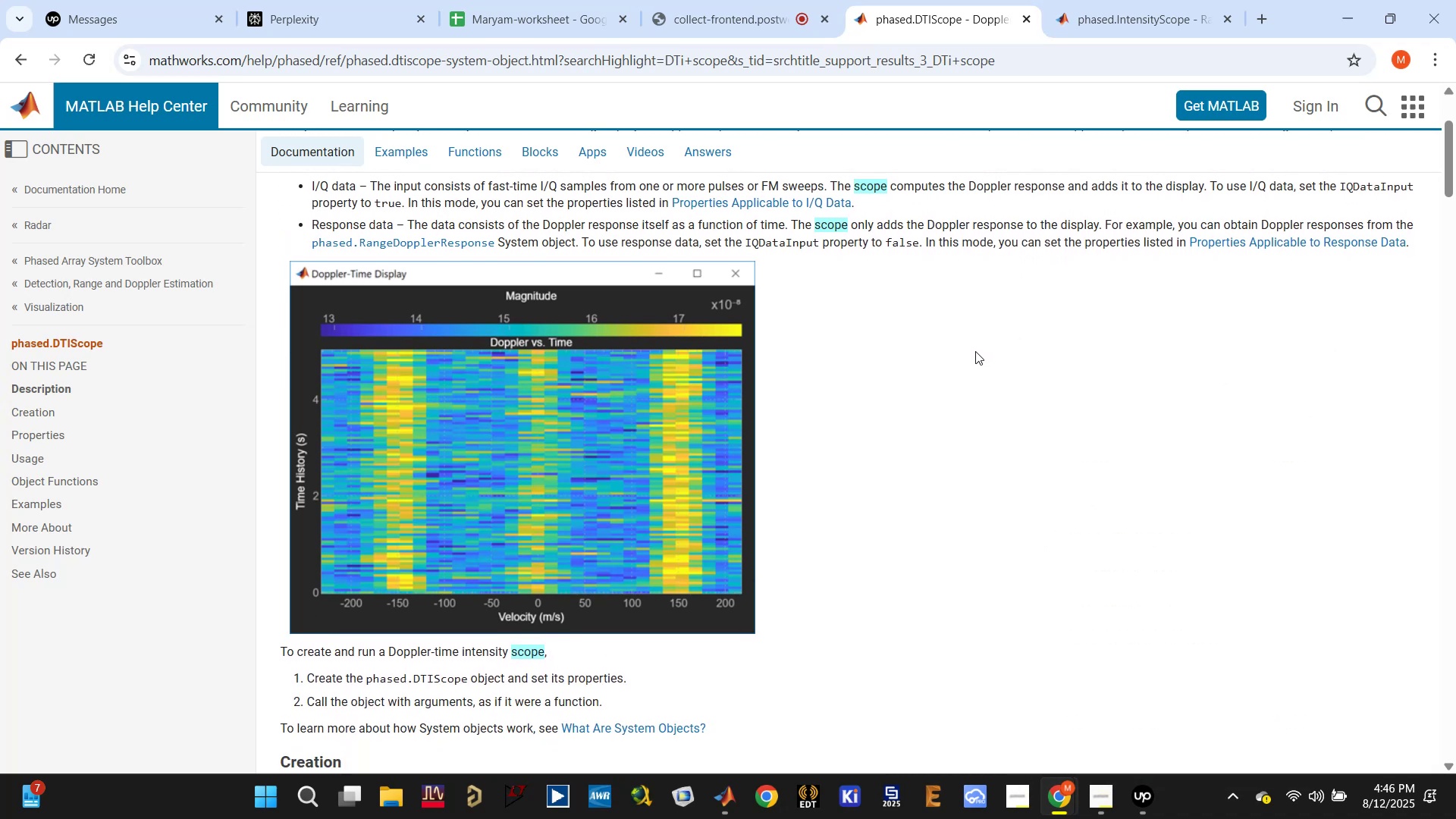 
scroll: coordinate [905, 349], scroll_direction: down, amount: 1.0
 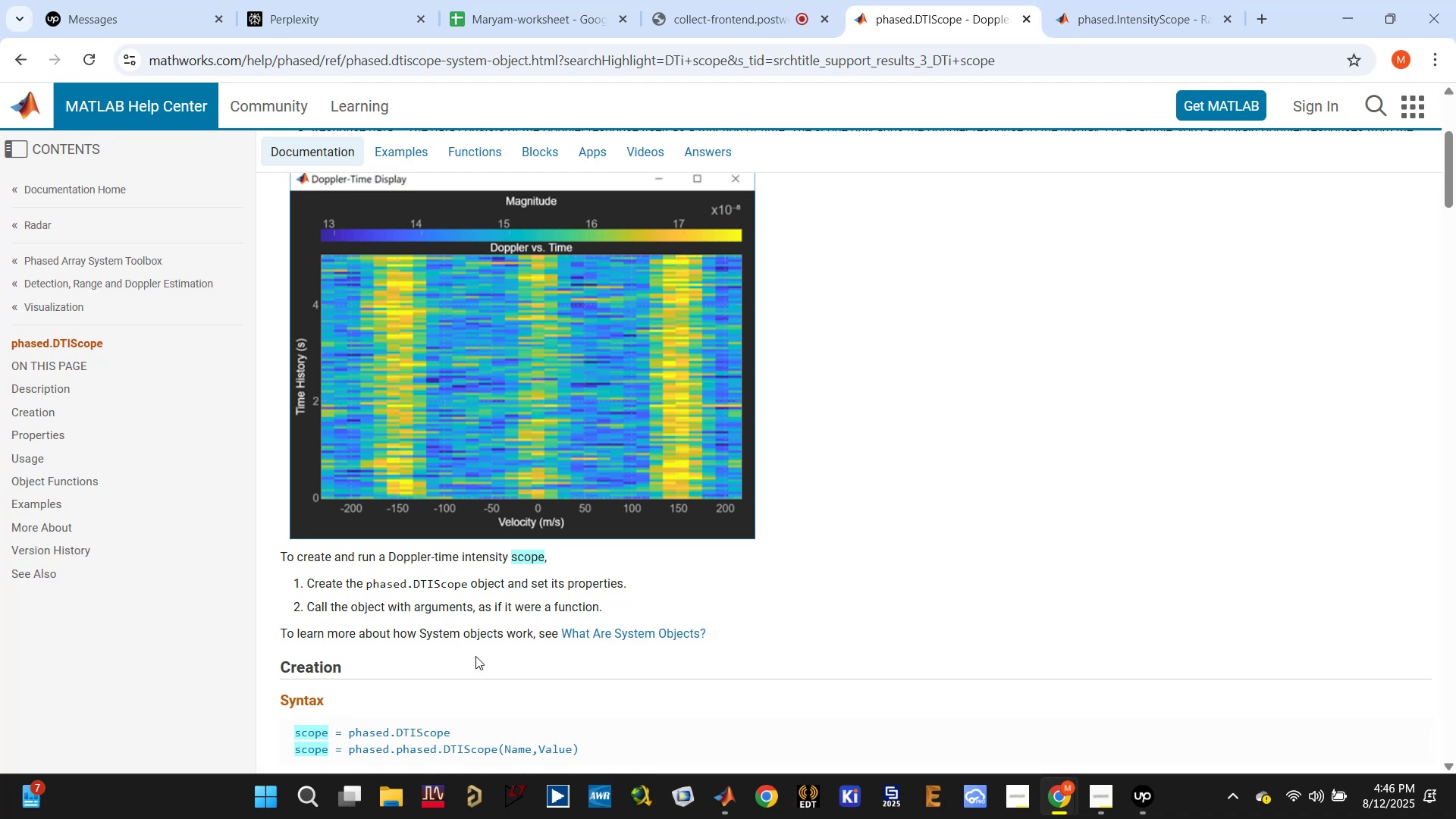 
wait(5.52)
 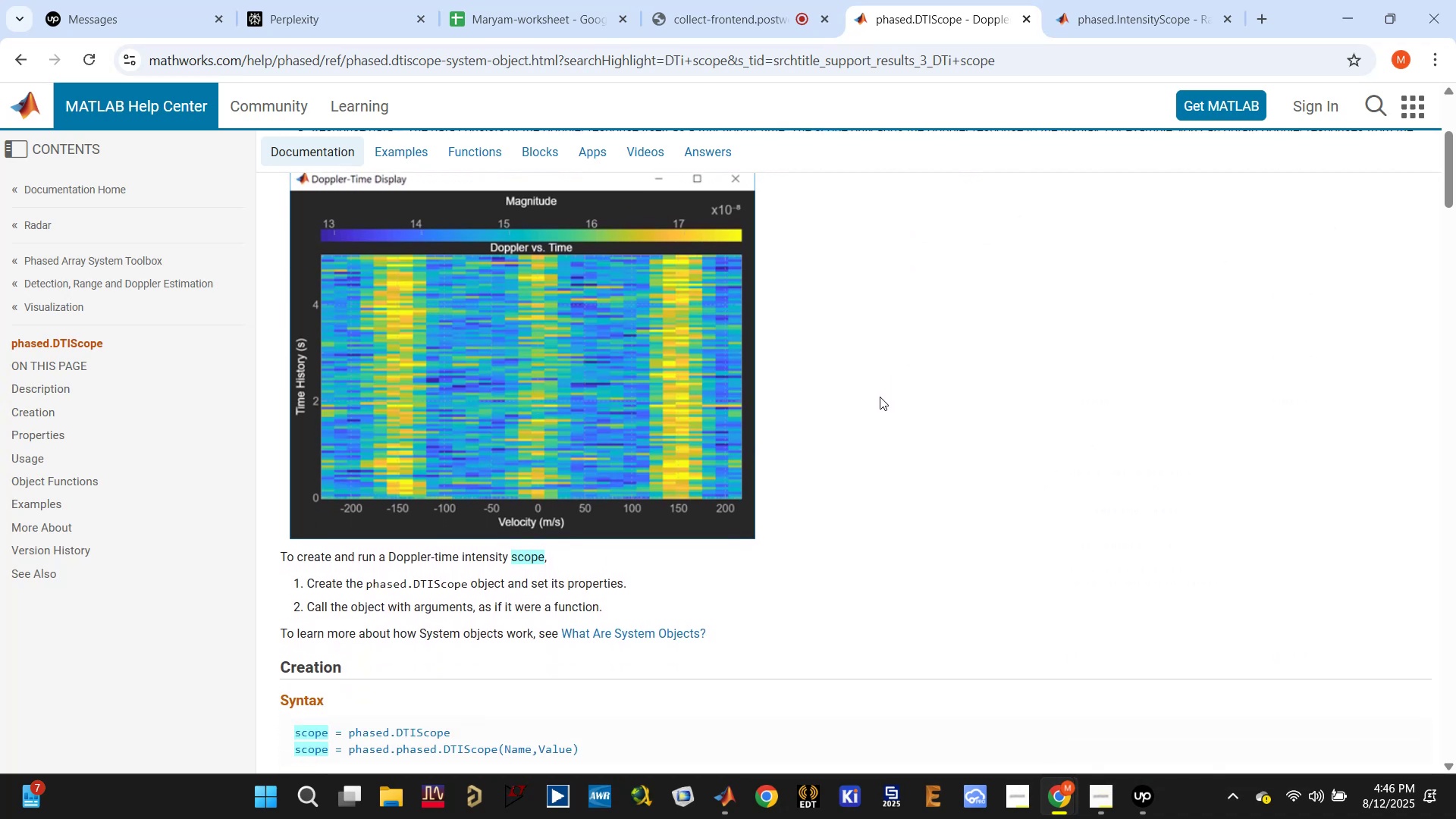 
scroll: coordinate [410, 377], scroll_direction: down, amount: 5.0
 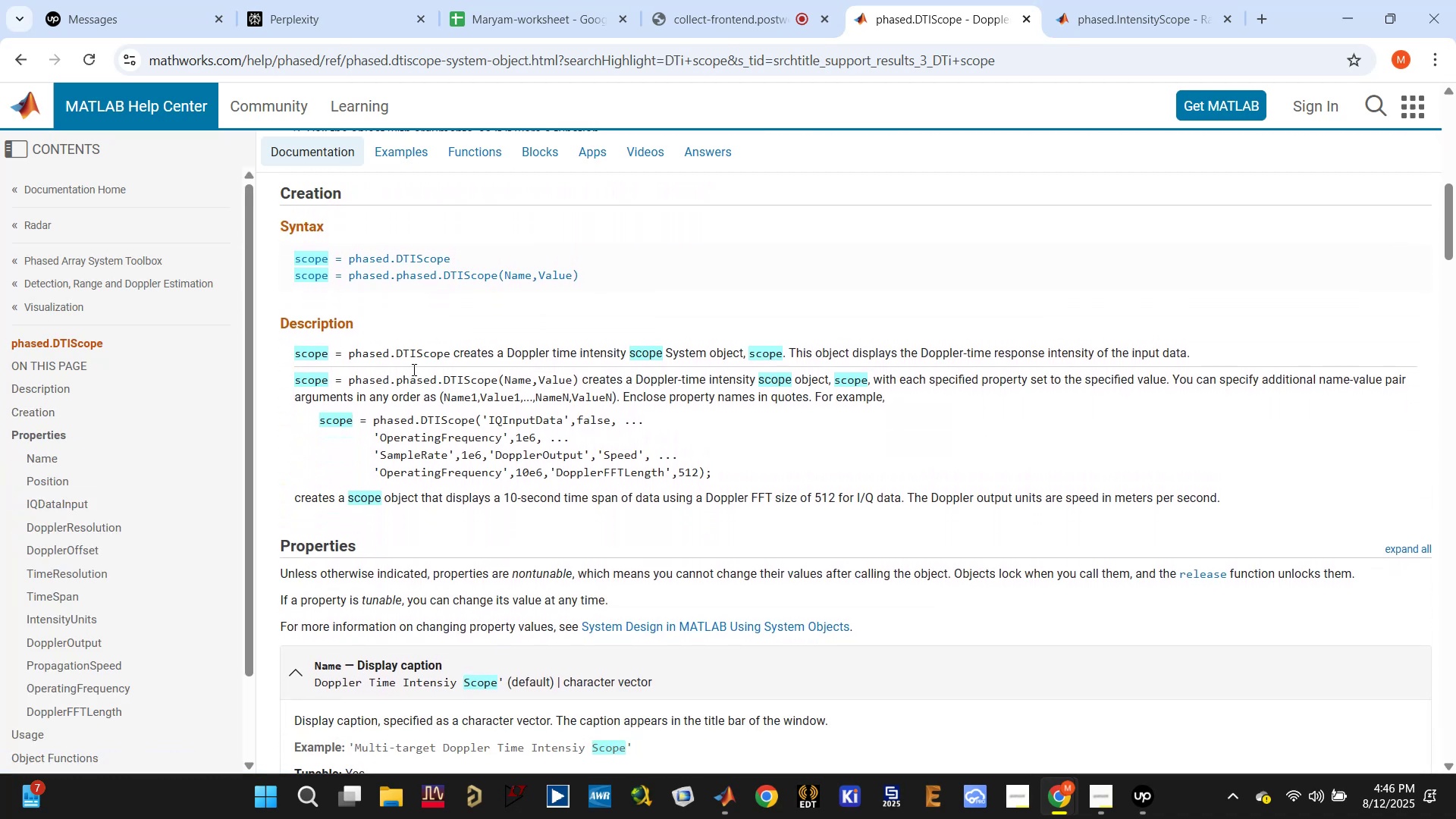 
scroll: coordinate [381, 353], scroll_direction: up, amount: 1.0
 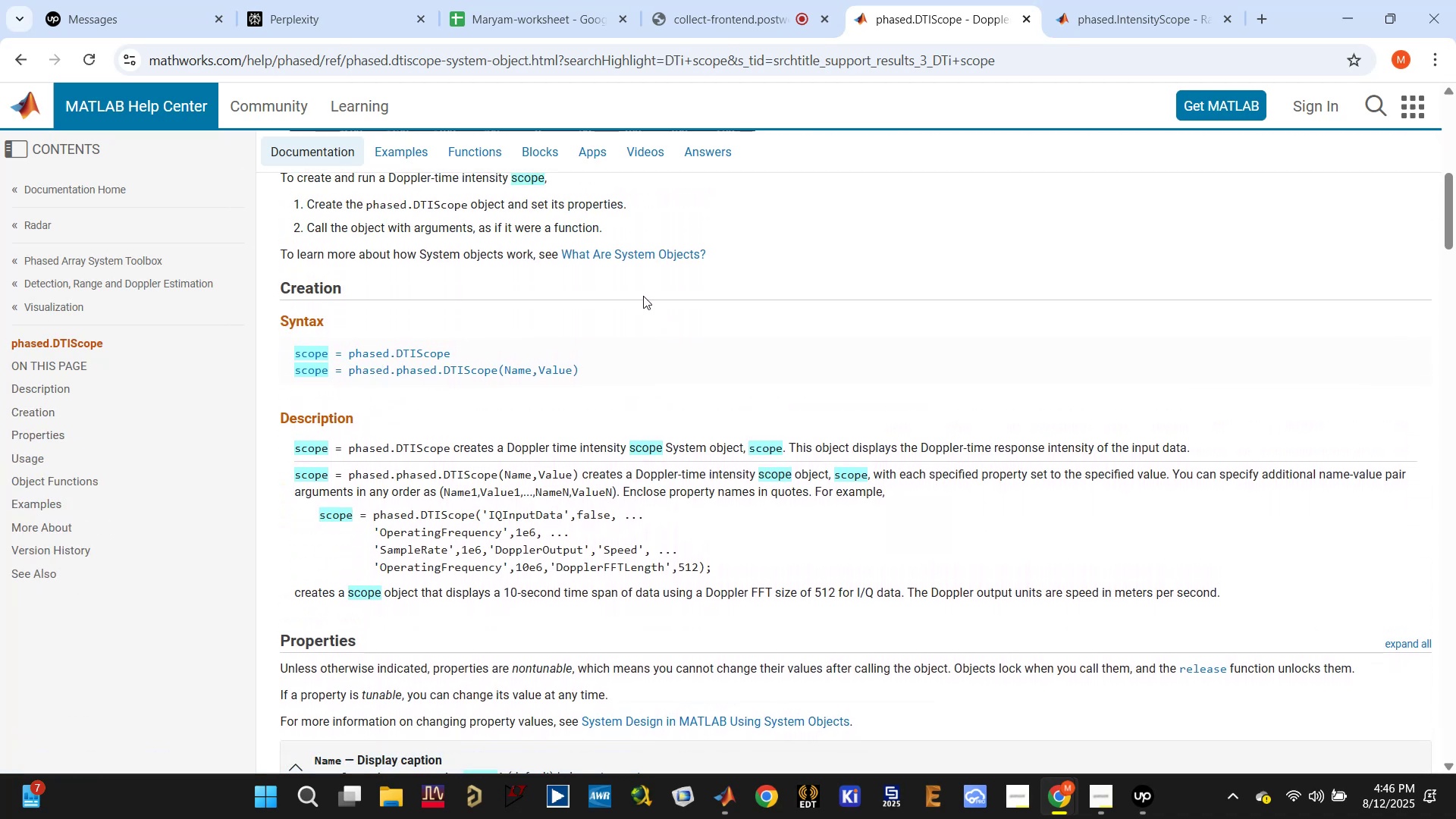 
wait(10.0)
 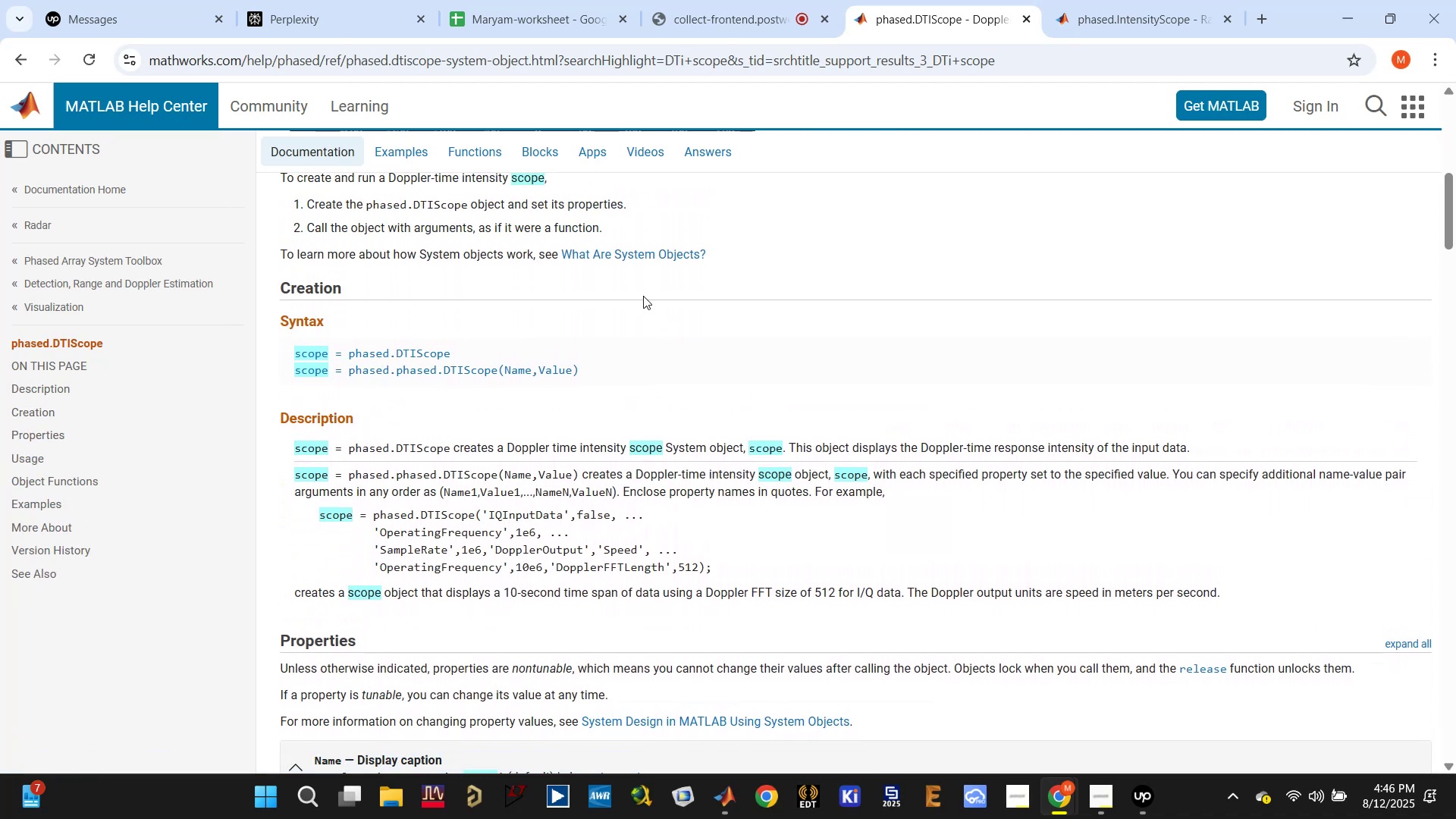 
double_click([723, 445])
 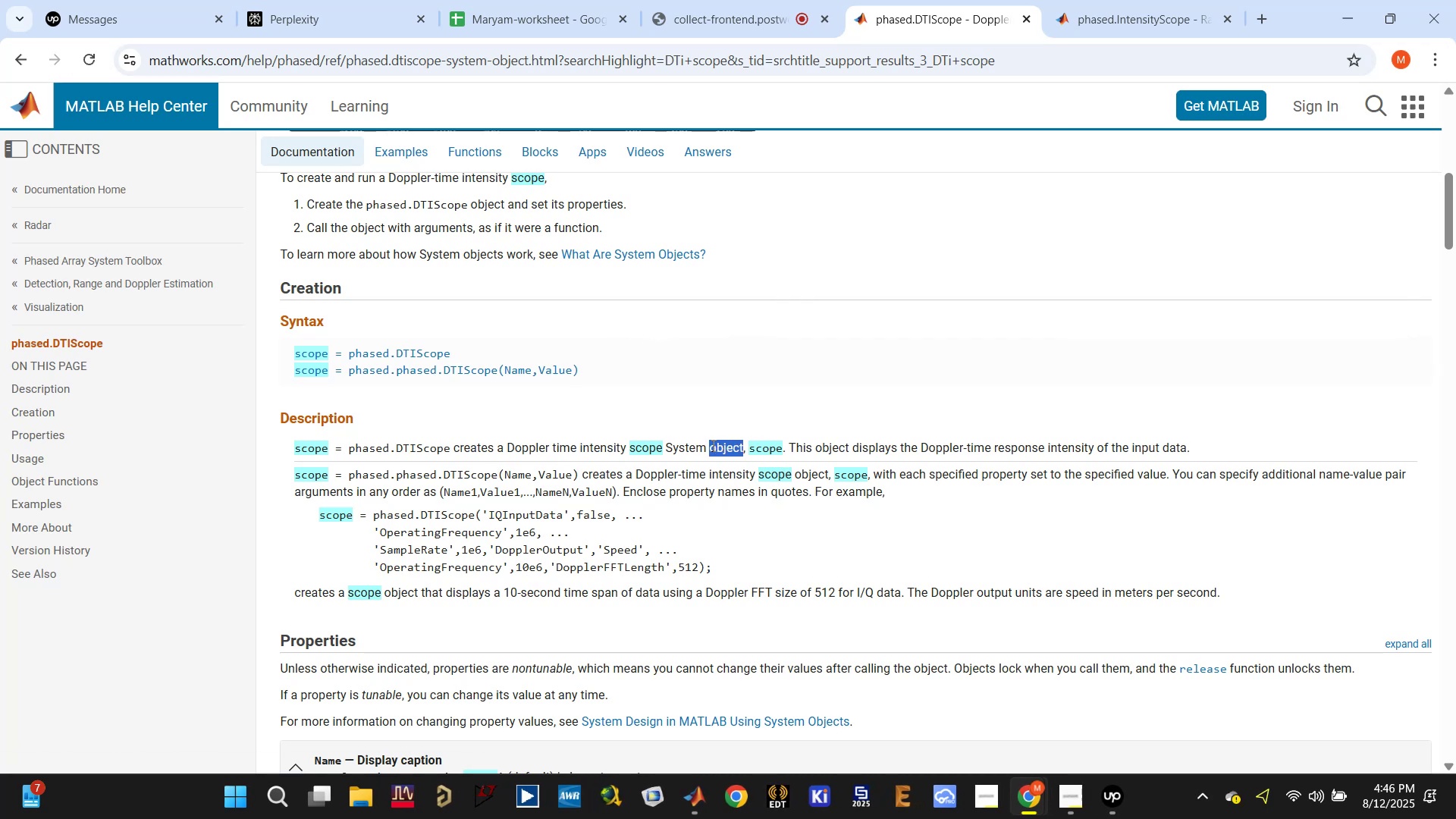 
left_click([697, 445])
 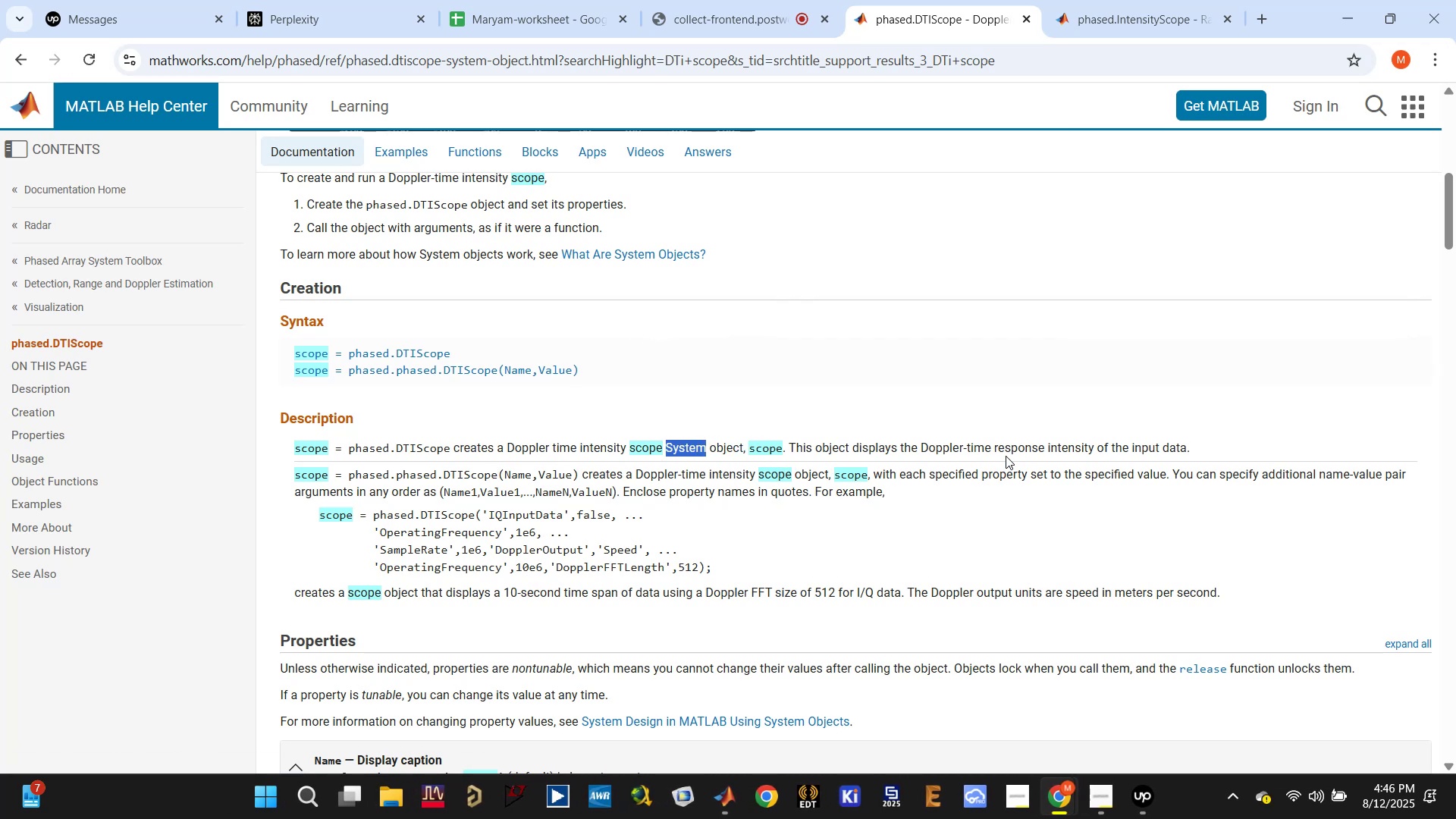 
left_click([971, 484])
 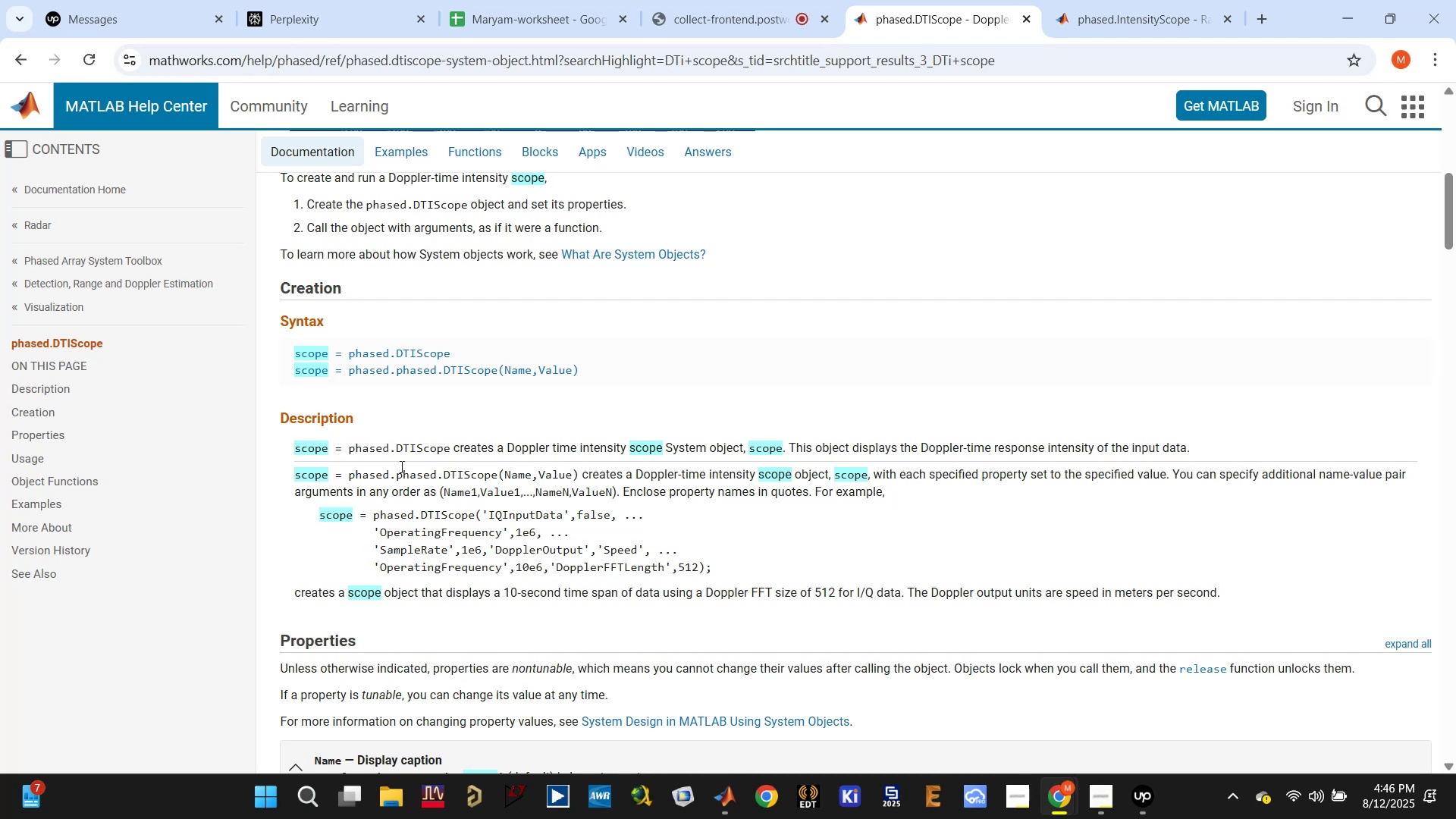 
double_click([300, 496])
 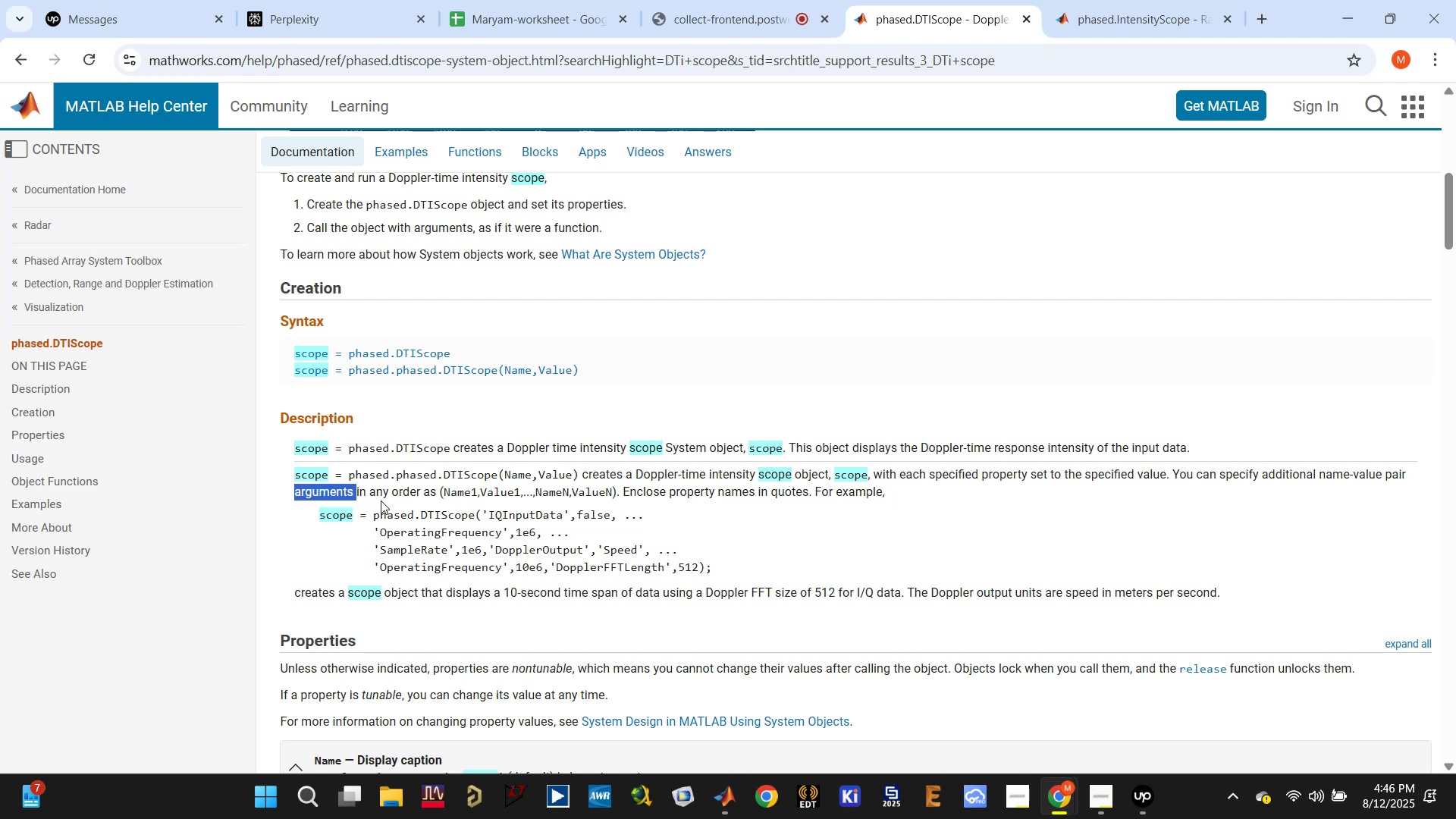 
left_click([408, 491])
 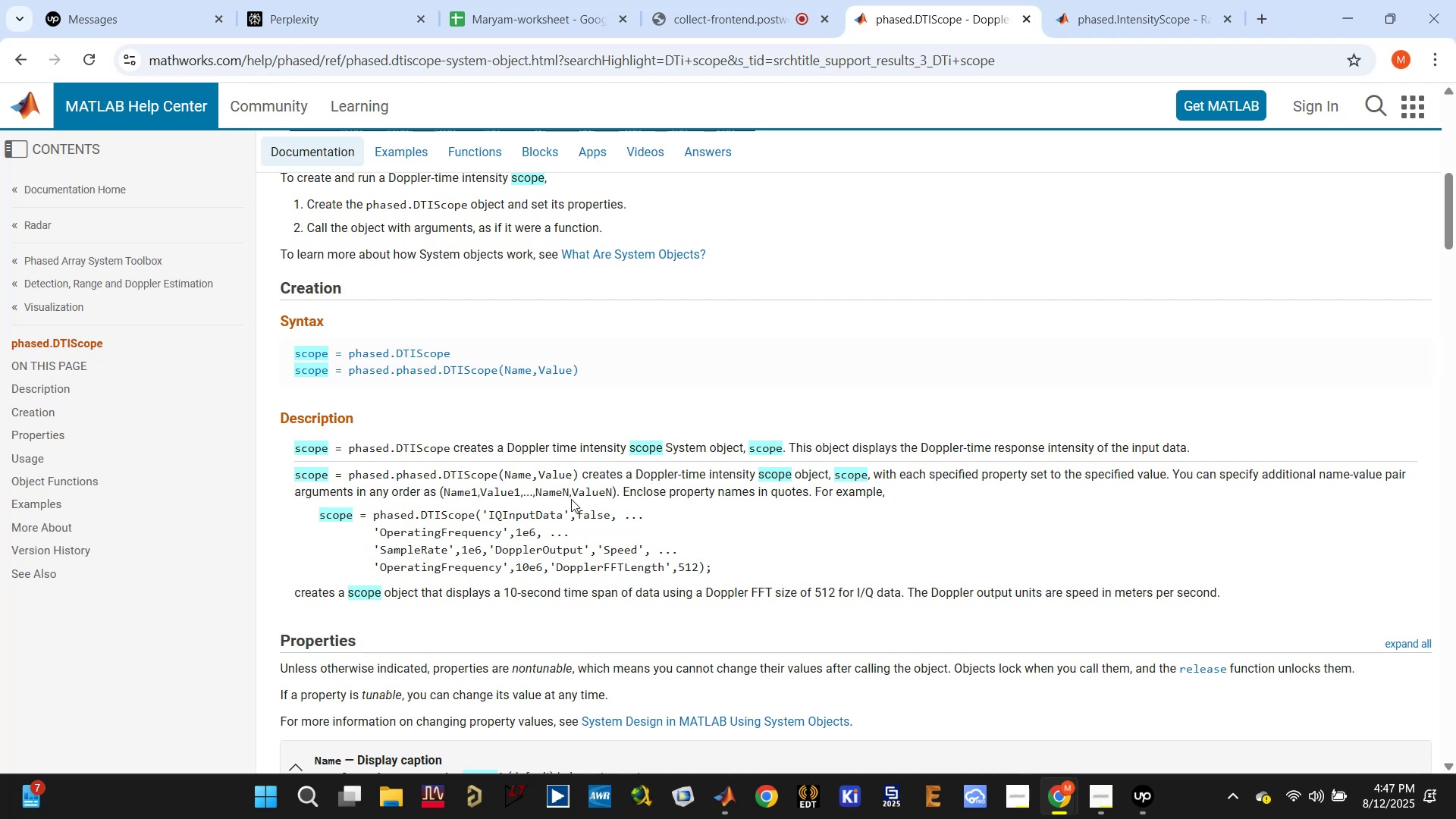 
left_click_drag(start_coordinate=[544, 491], to_coordinate=[619, 494])
 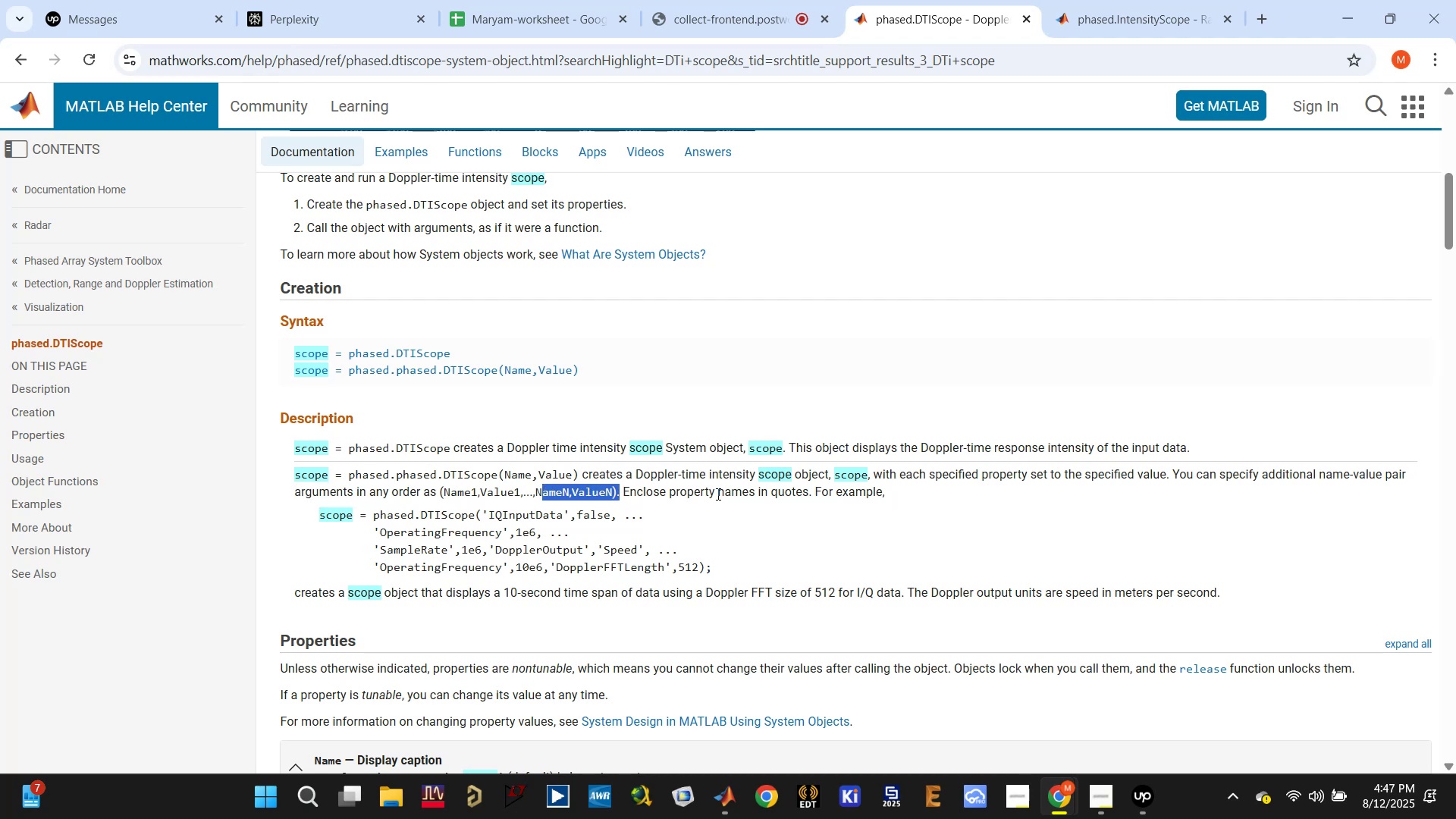 
left_click([718, 494])
 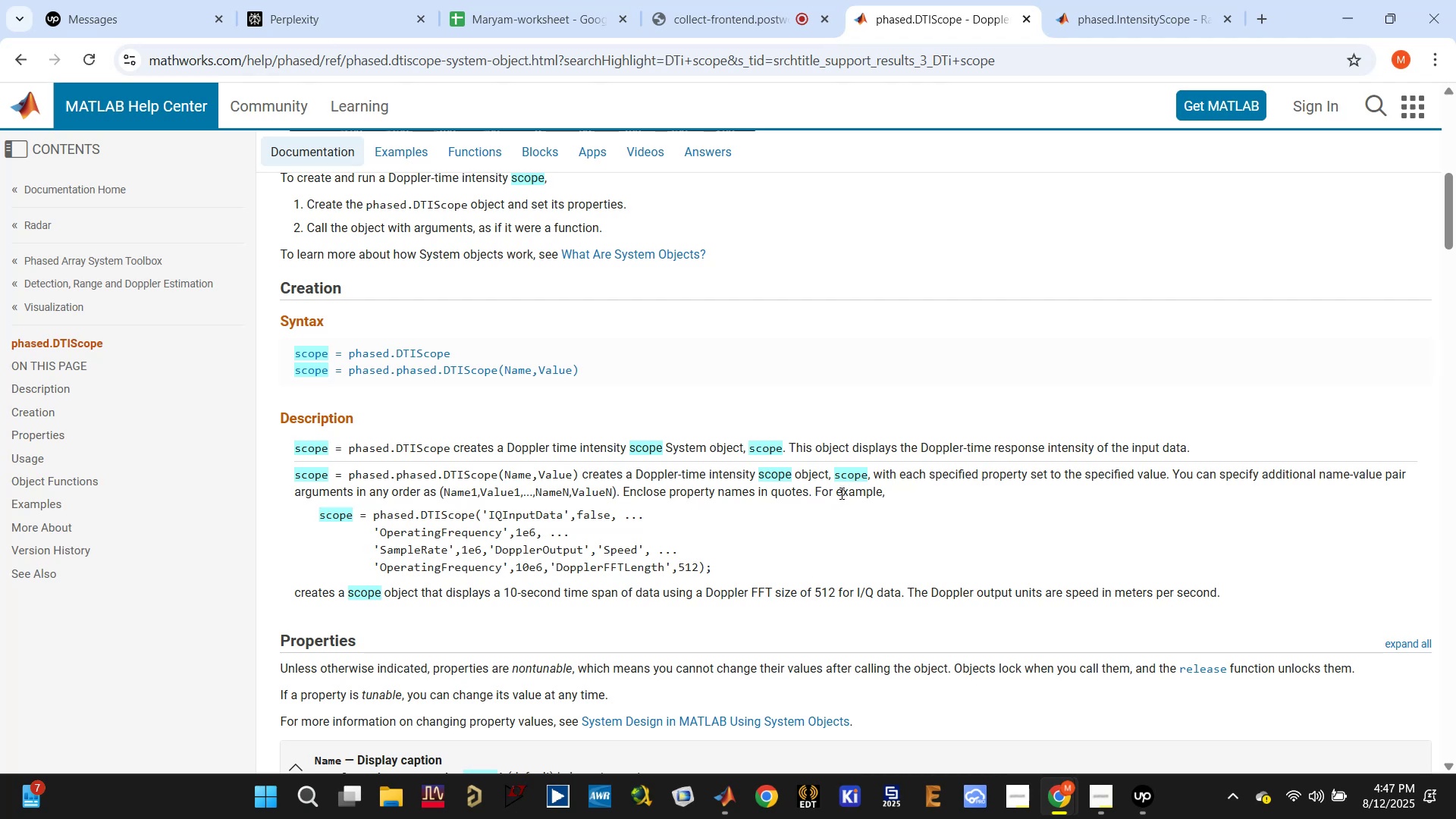 
left_click([469, 512])
 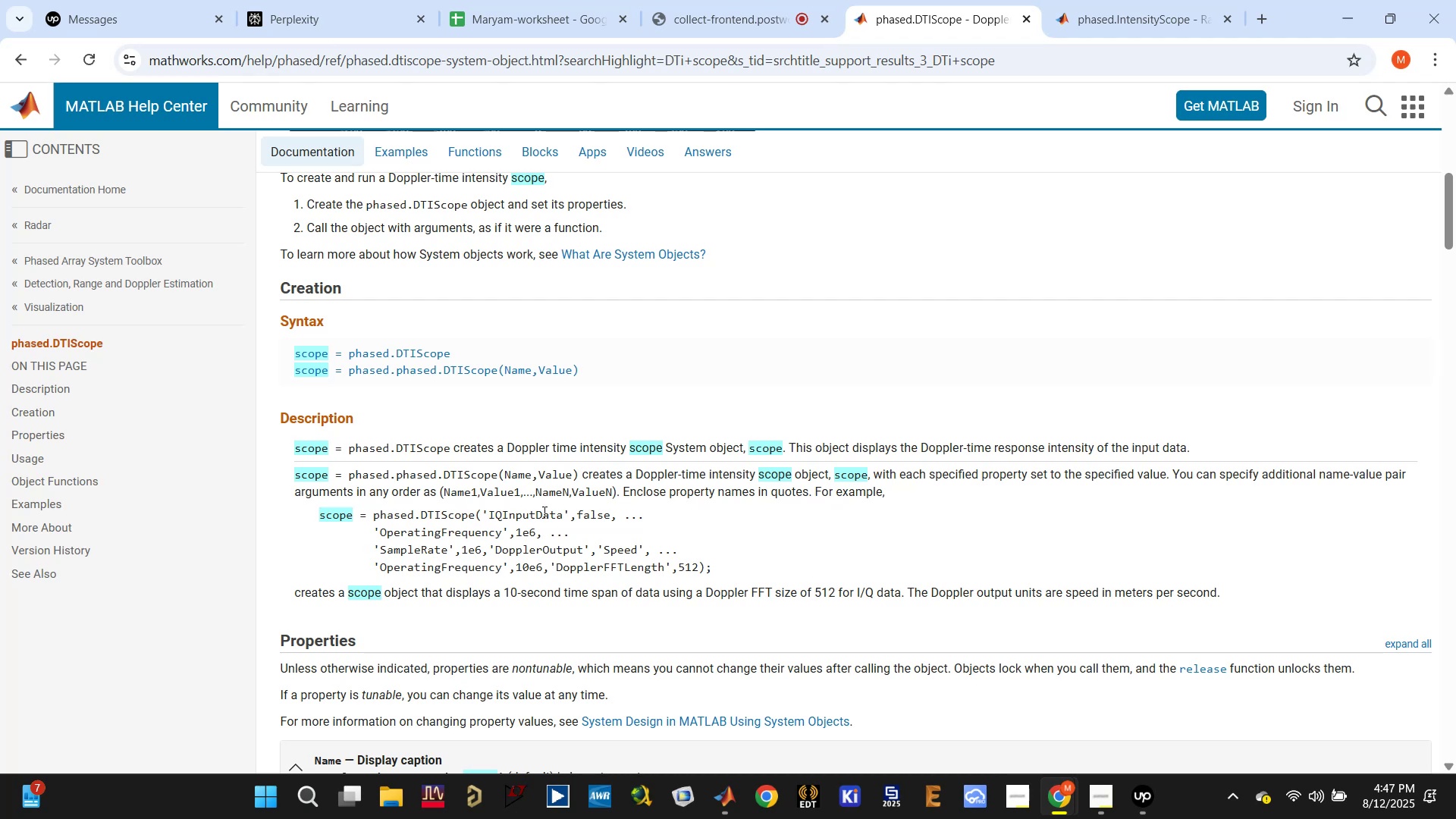 
left_click([551, 512])
 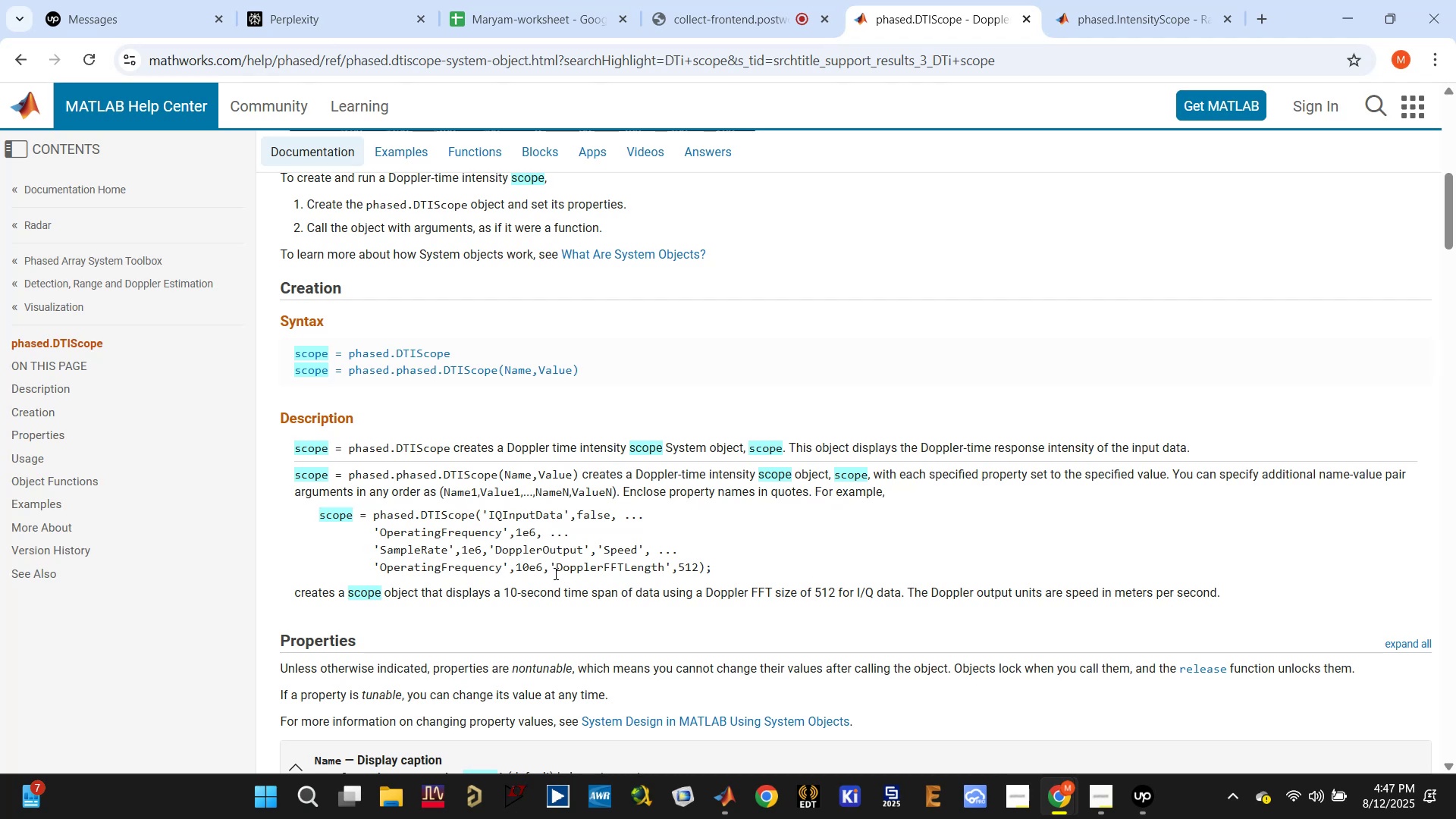 
scroll: coordinate [1093, 523], scroll_direction: down, amount: 3.0
 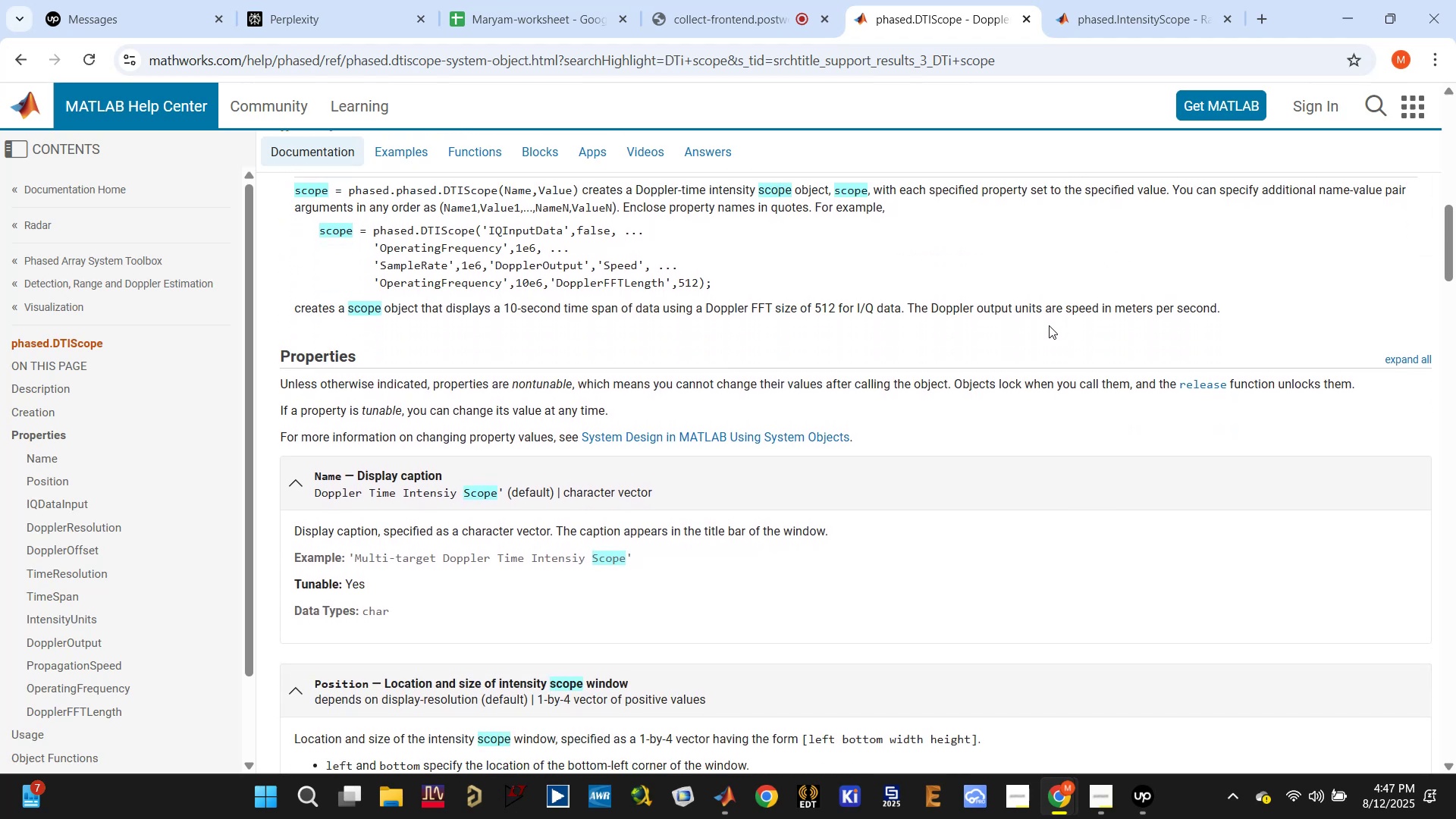 
wait(9.21)
 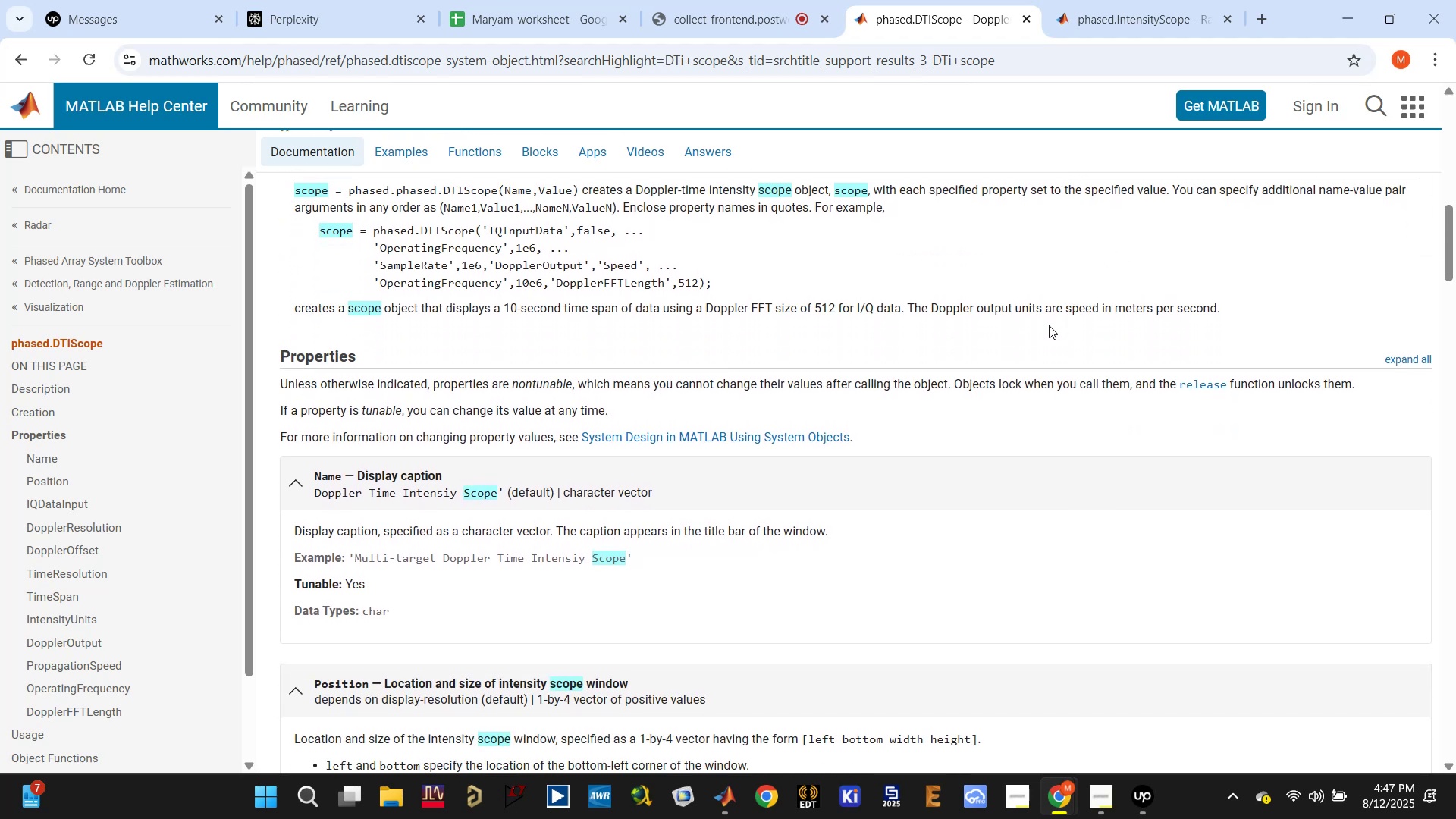 
scroll: coordinate [444, 475], scroll_direction: down, amount: 2.0
 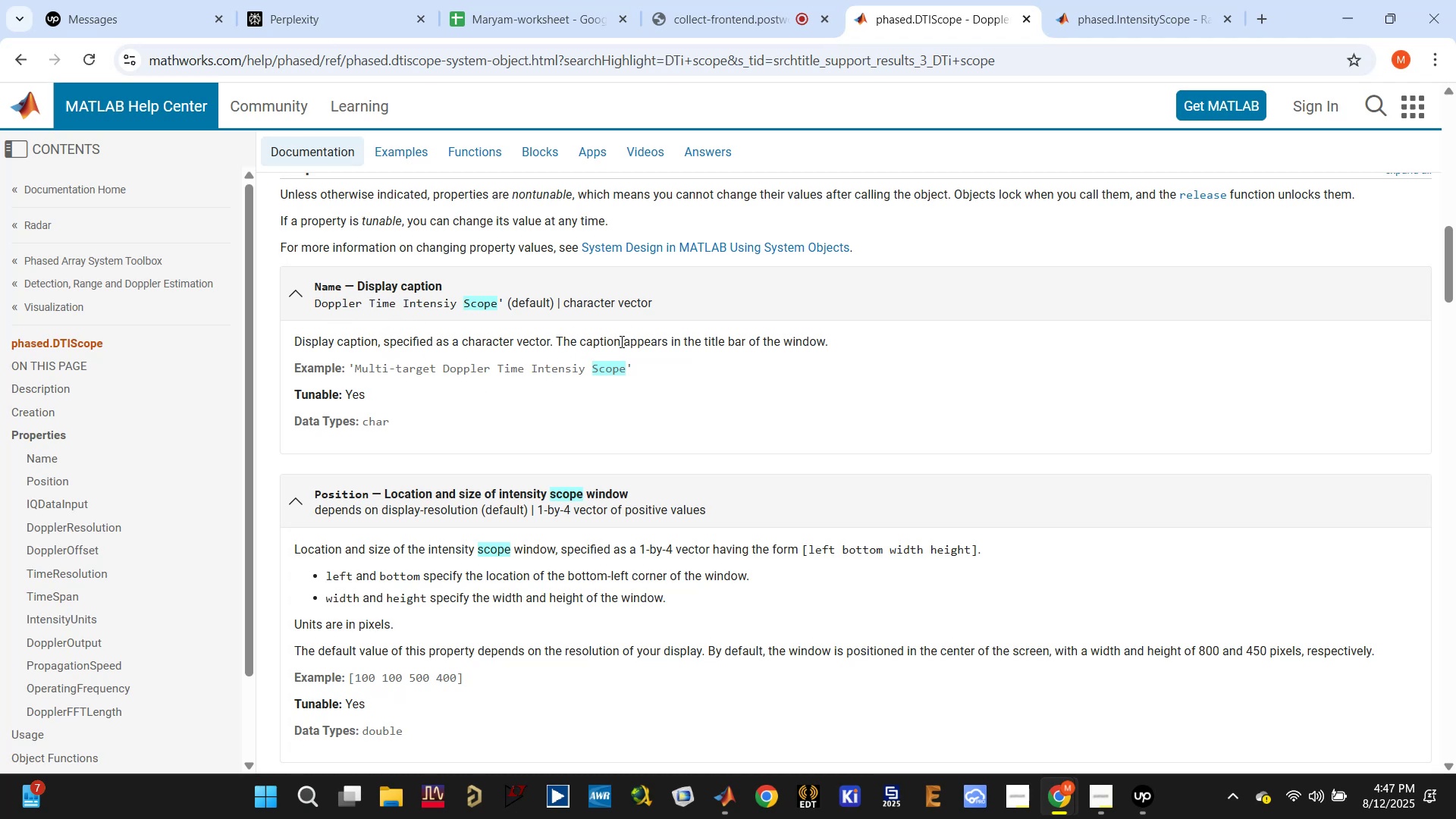 
wait(14.75)
 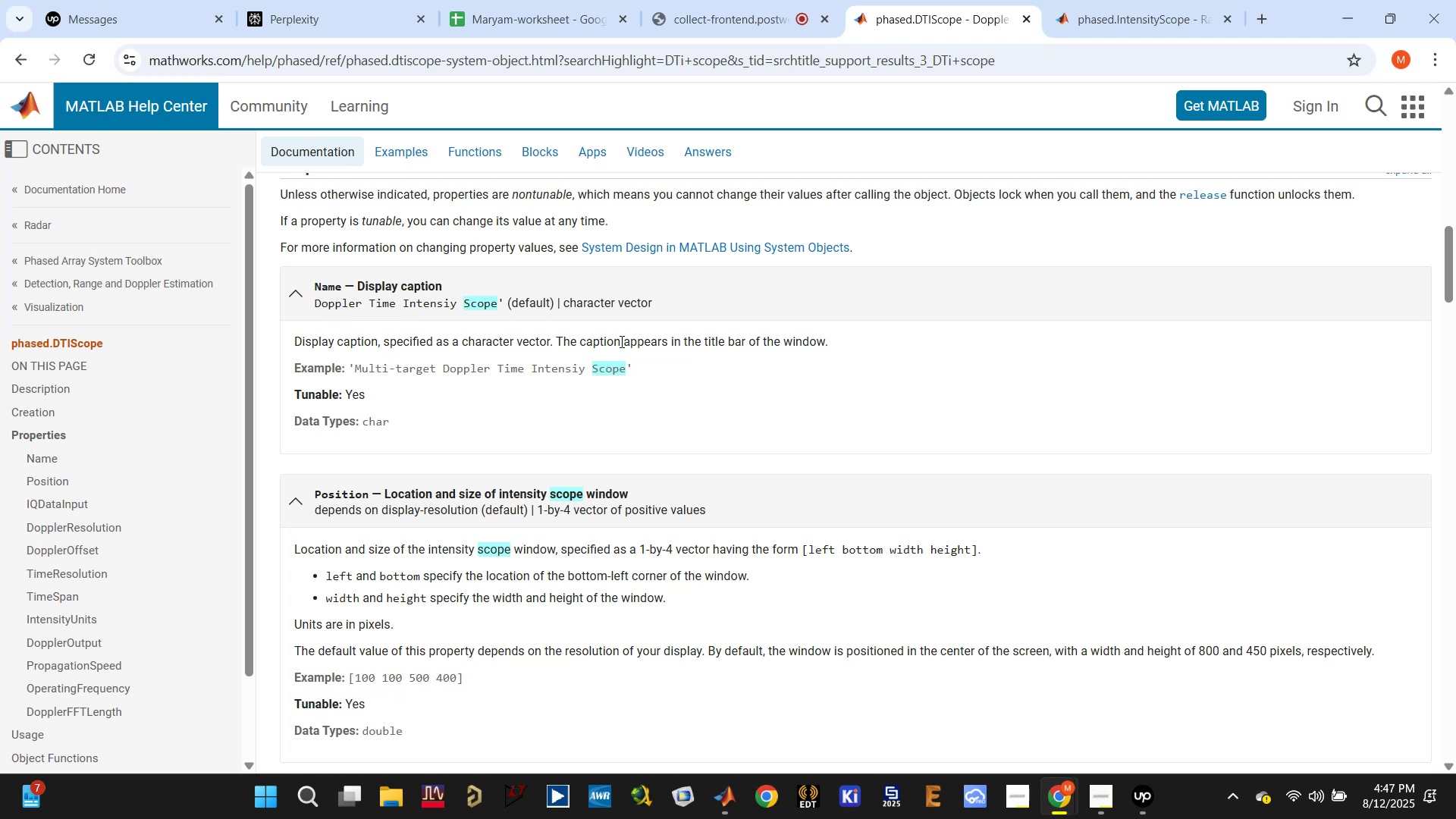 
scroll: coordinate [389, 339], scroll_direction: up, amount: 1.0
 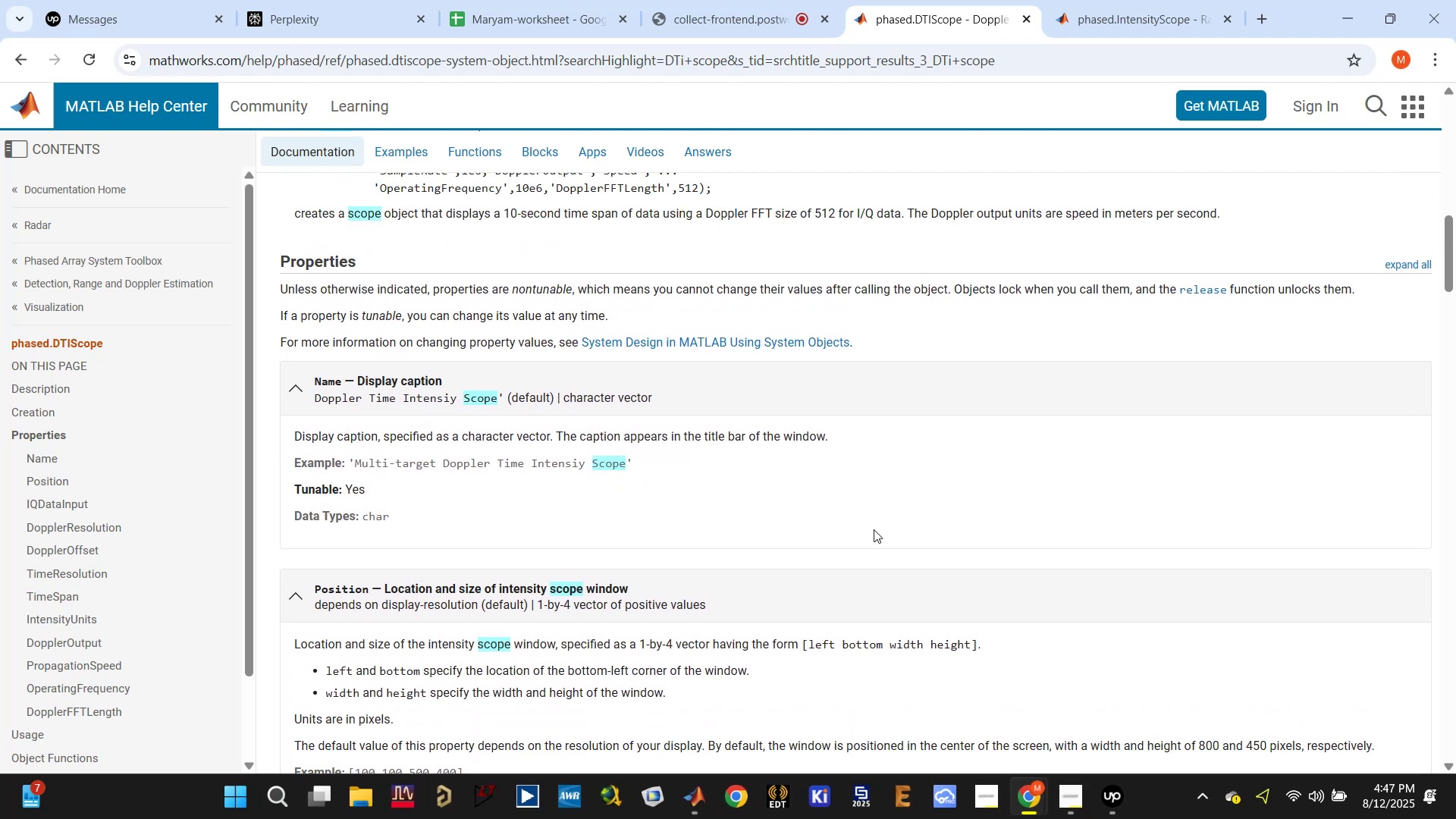 
left_click([1037, 802])
 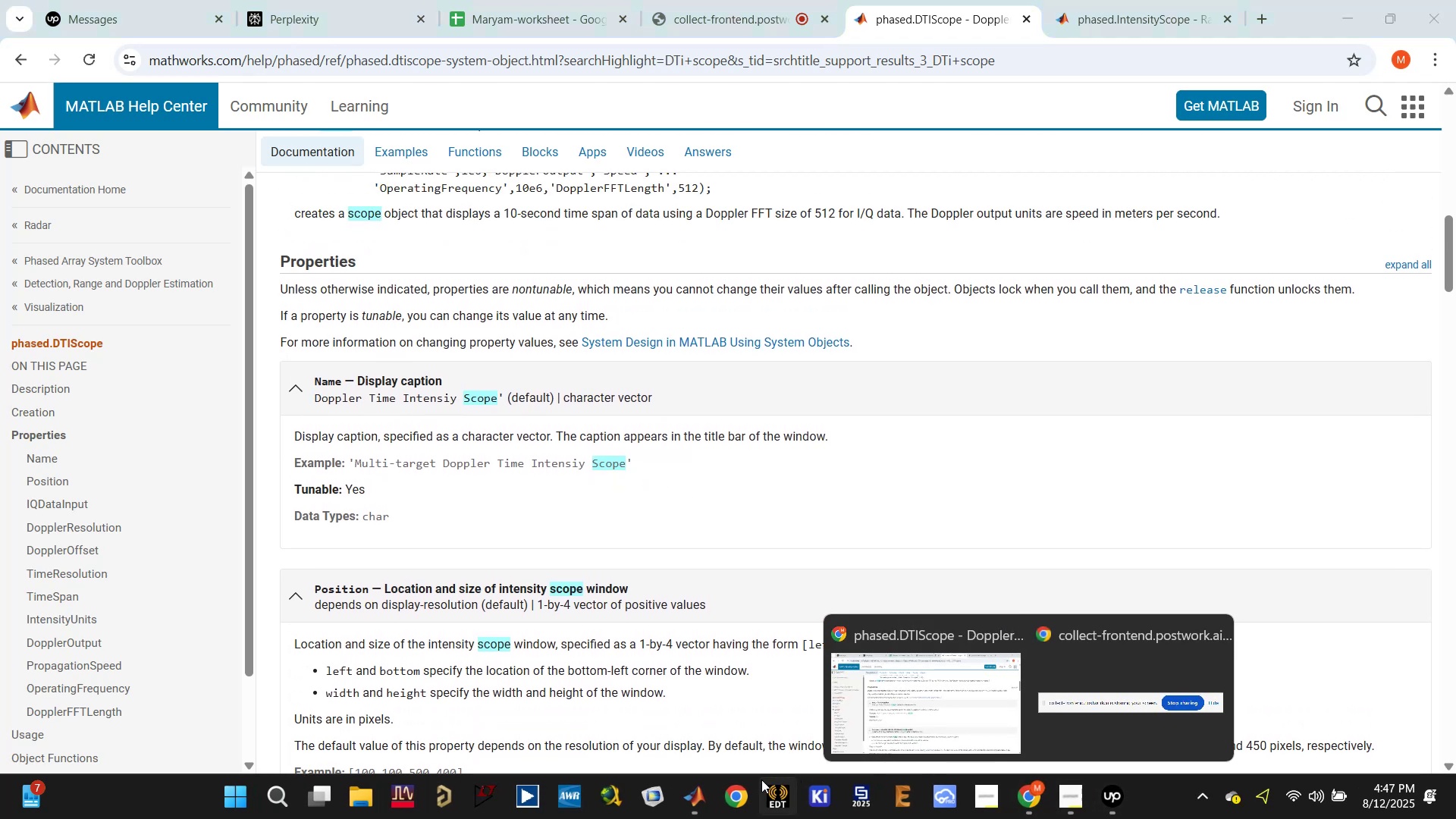 
left_click([689, 794])
 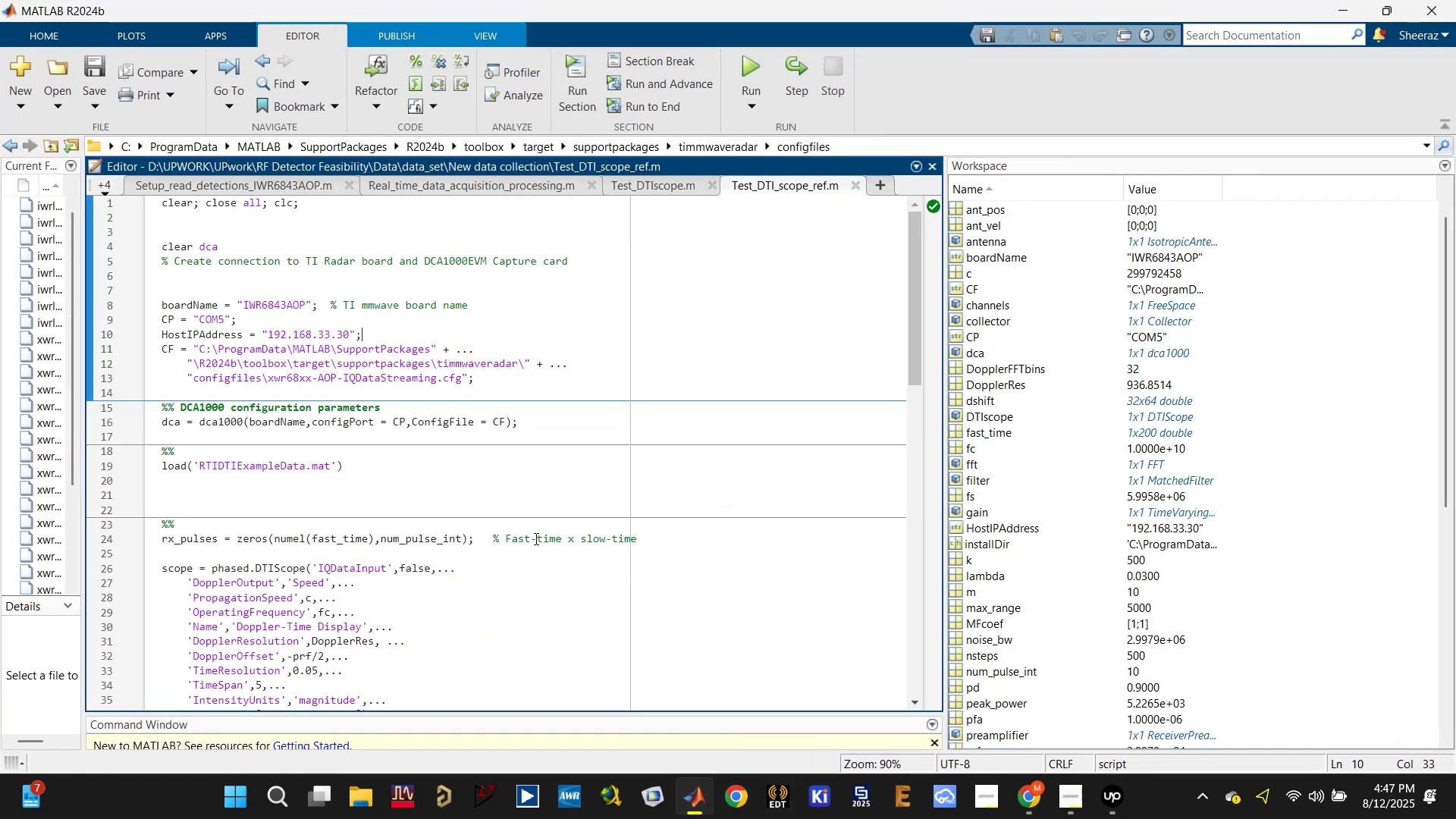 
scroll: coordinate [392, 504], scroll_direction: down, amount: 2.0
 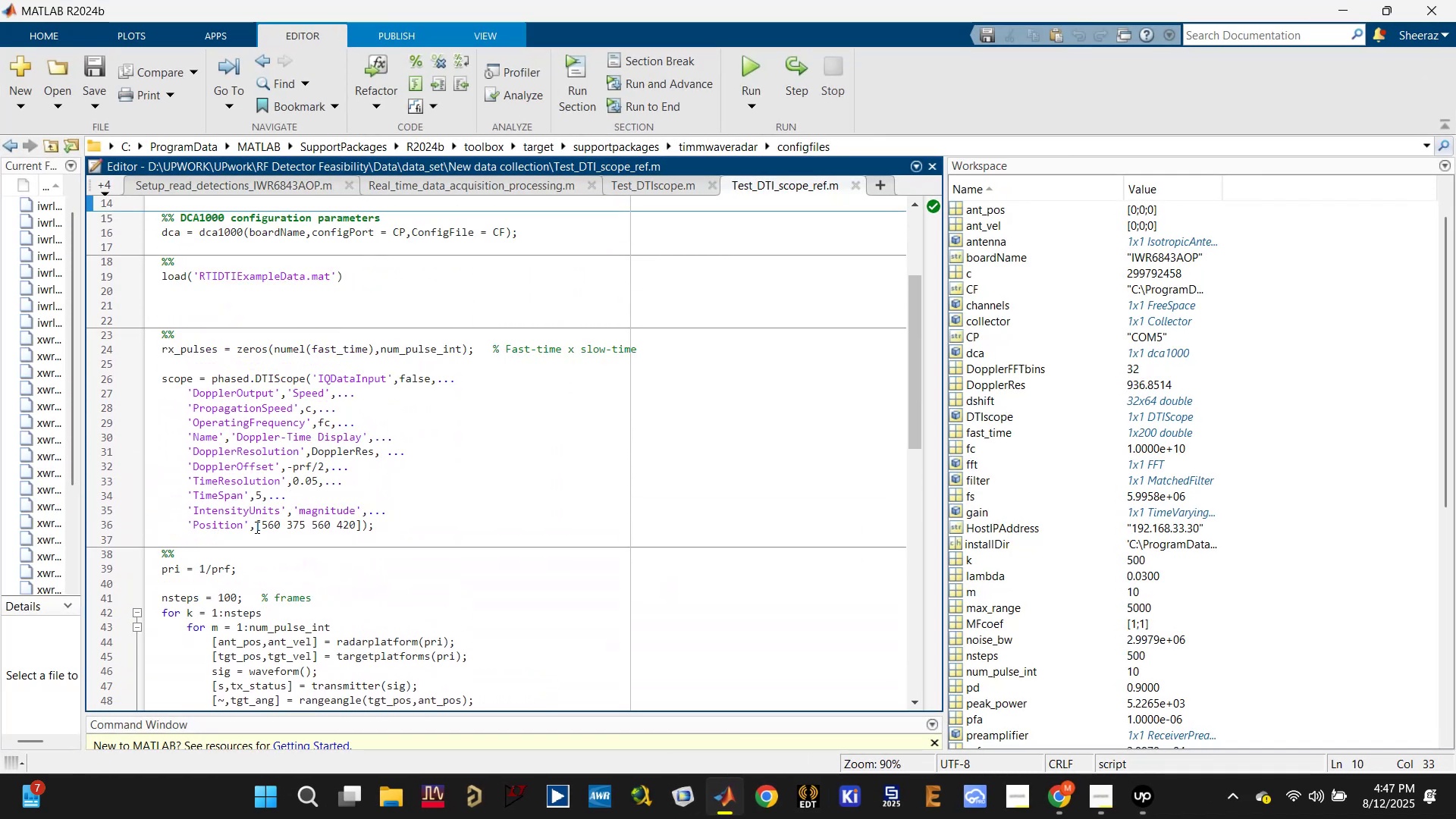 
left_click([249, 524])
 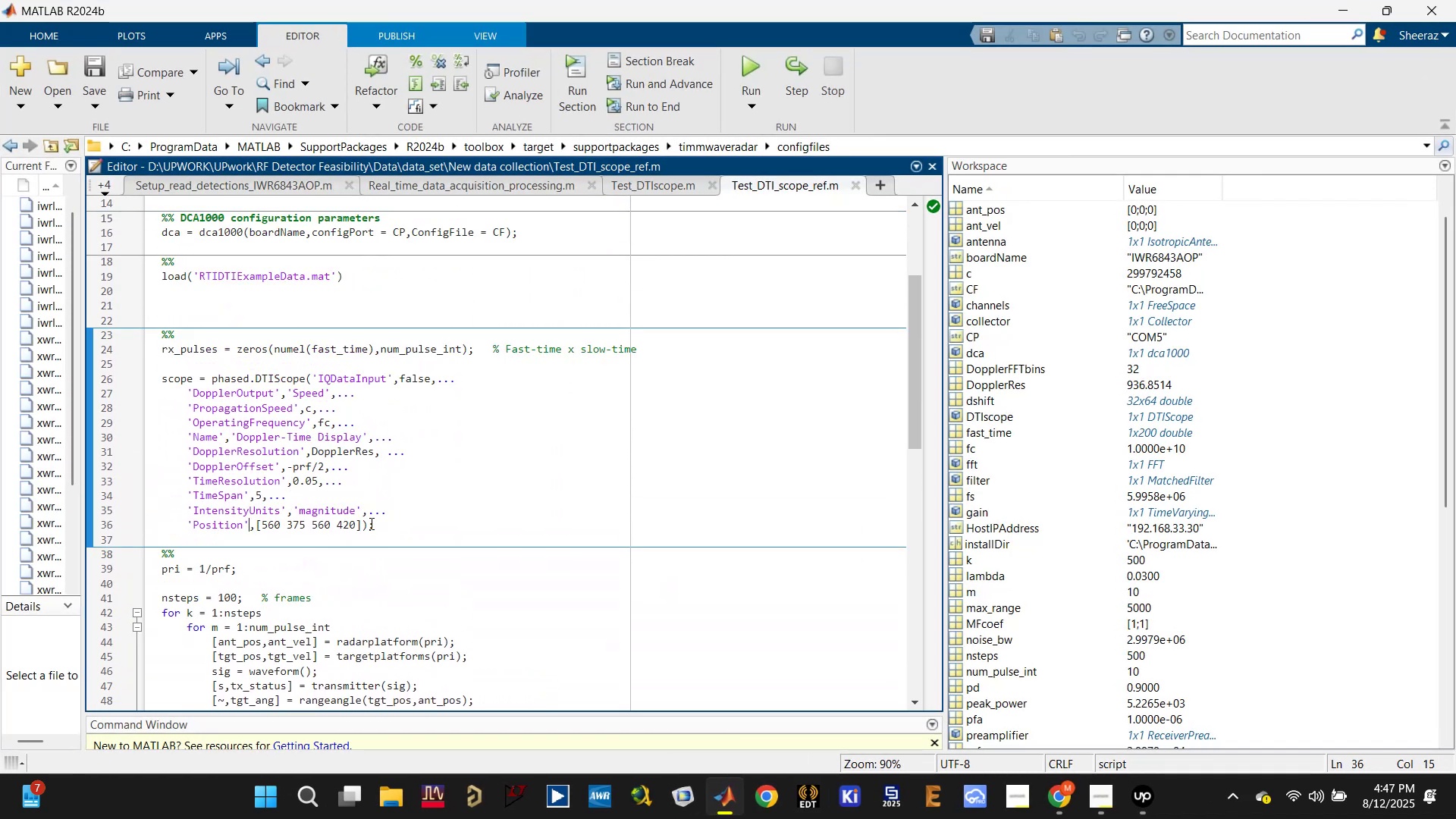 
left_click([369, 523])
 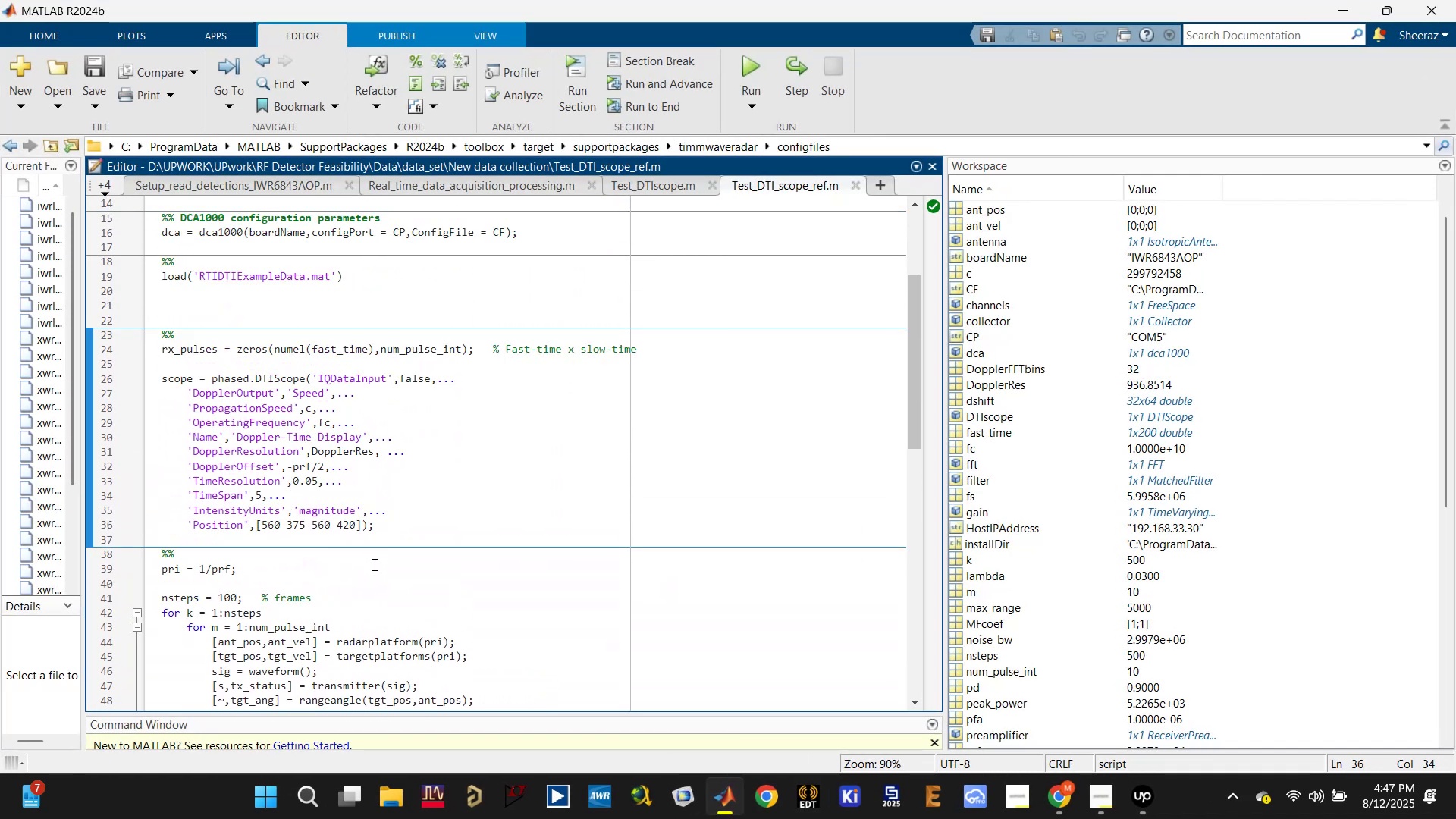 
key(Enter)
 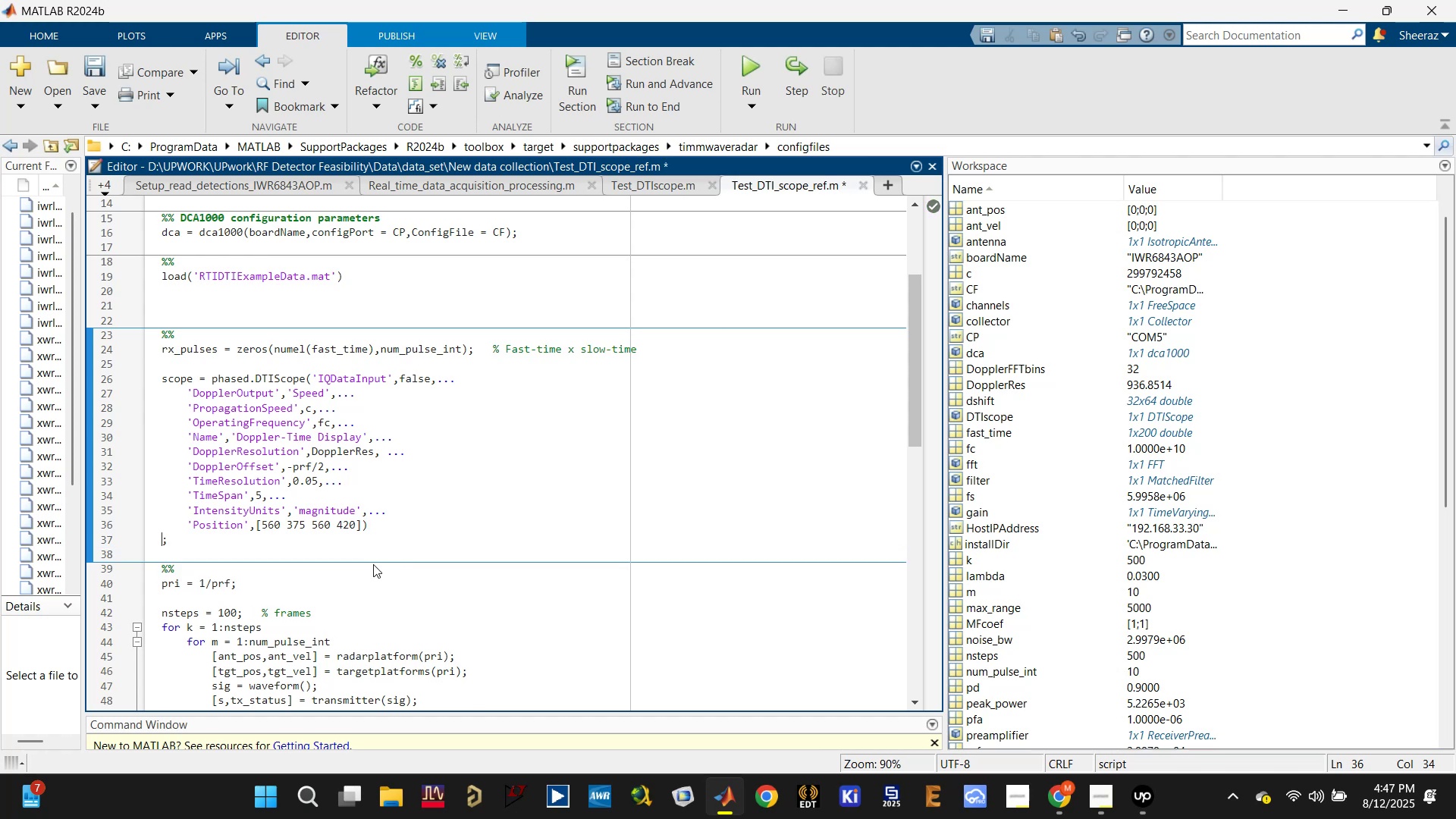 
key(Comma)
 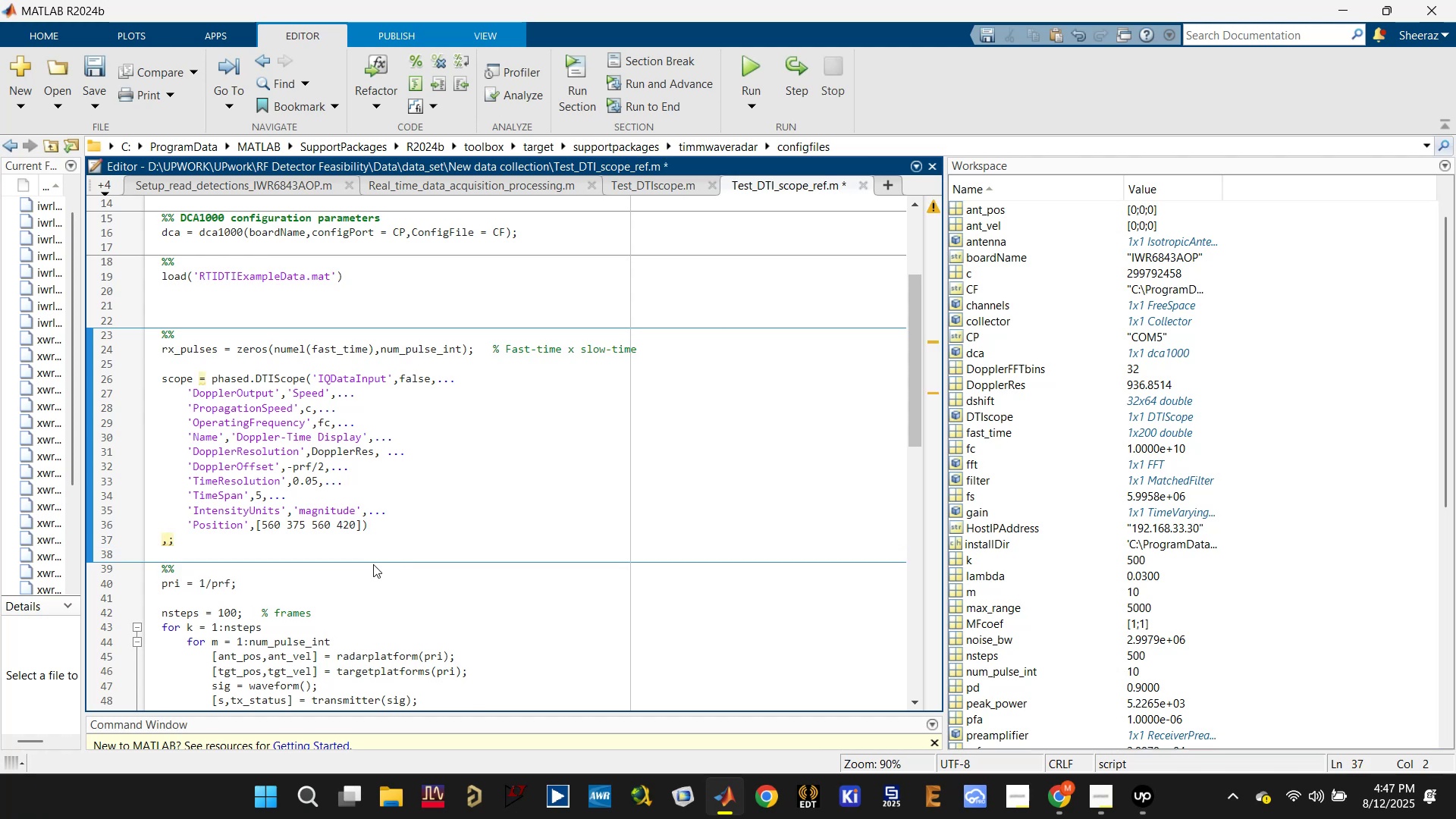 
key(Backspace)
 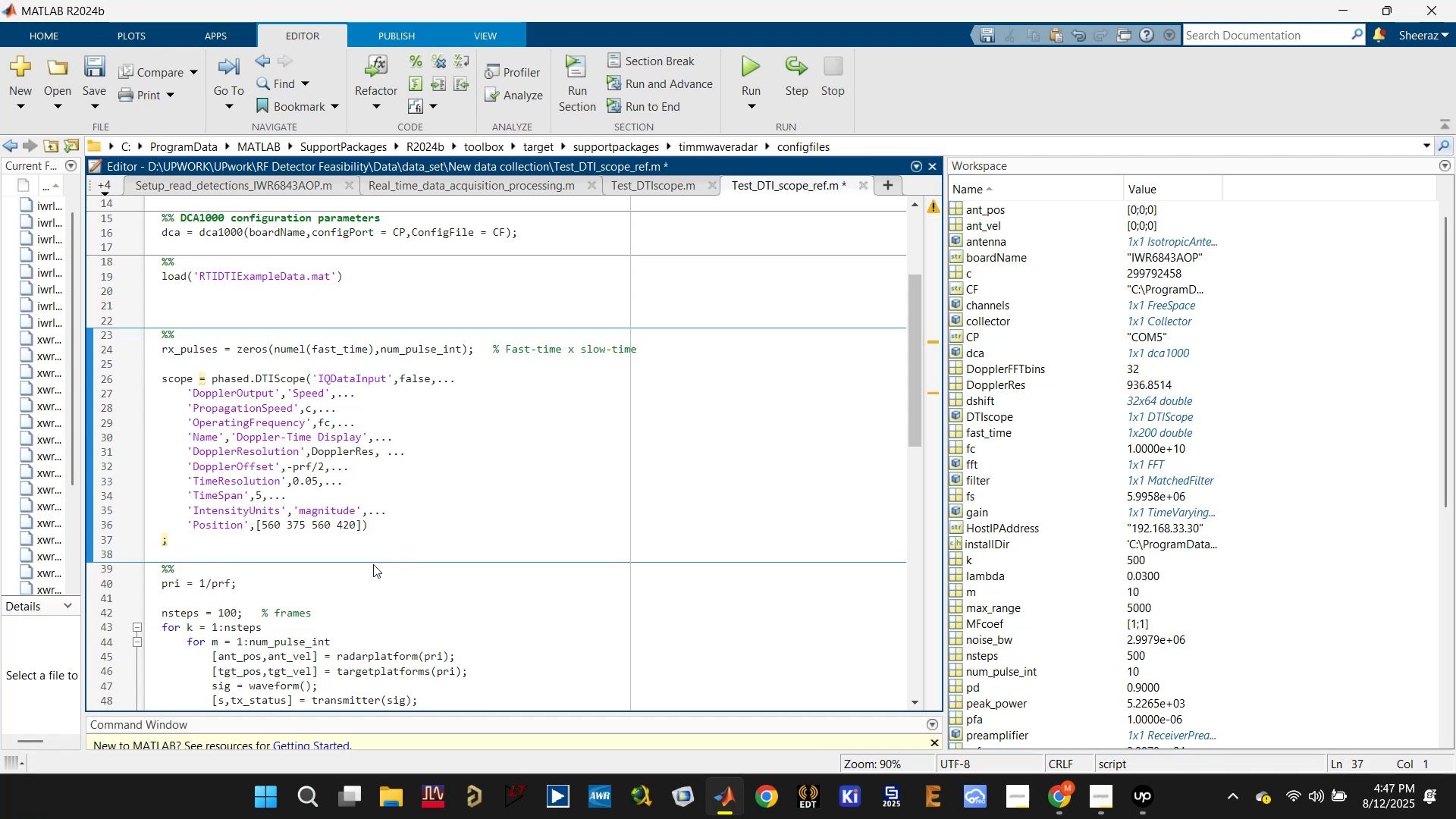 
key(Quote)
 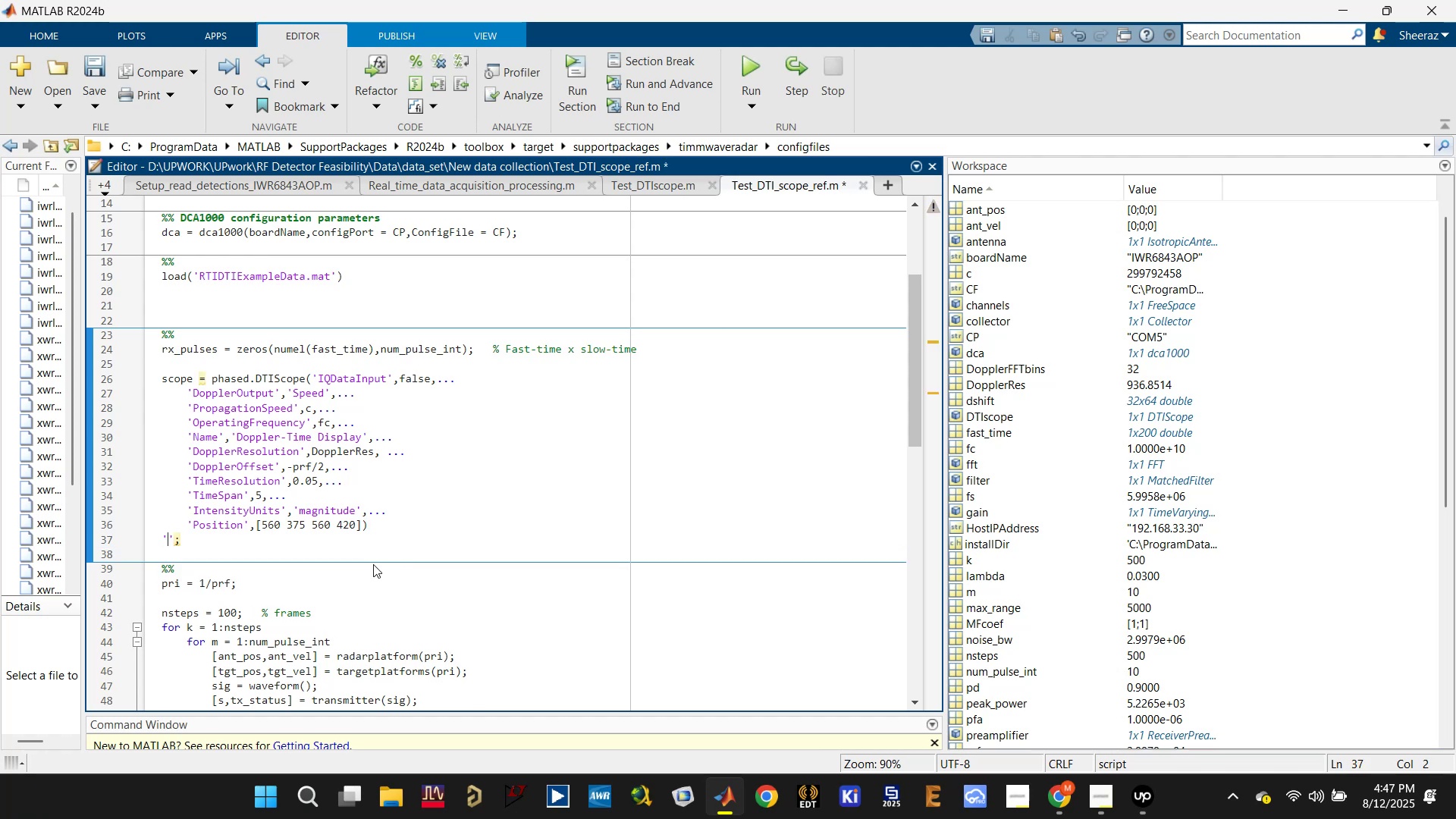 
key(ArrowLeft)
 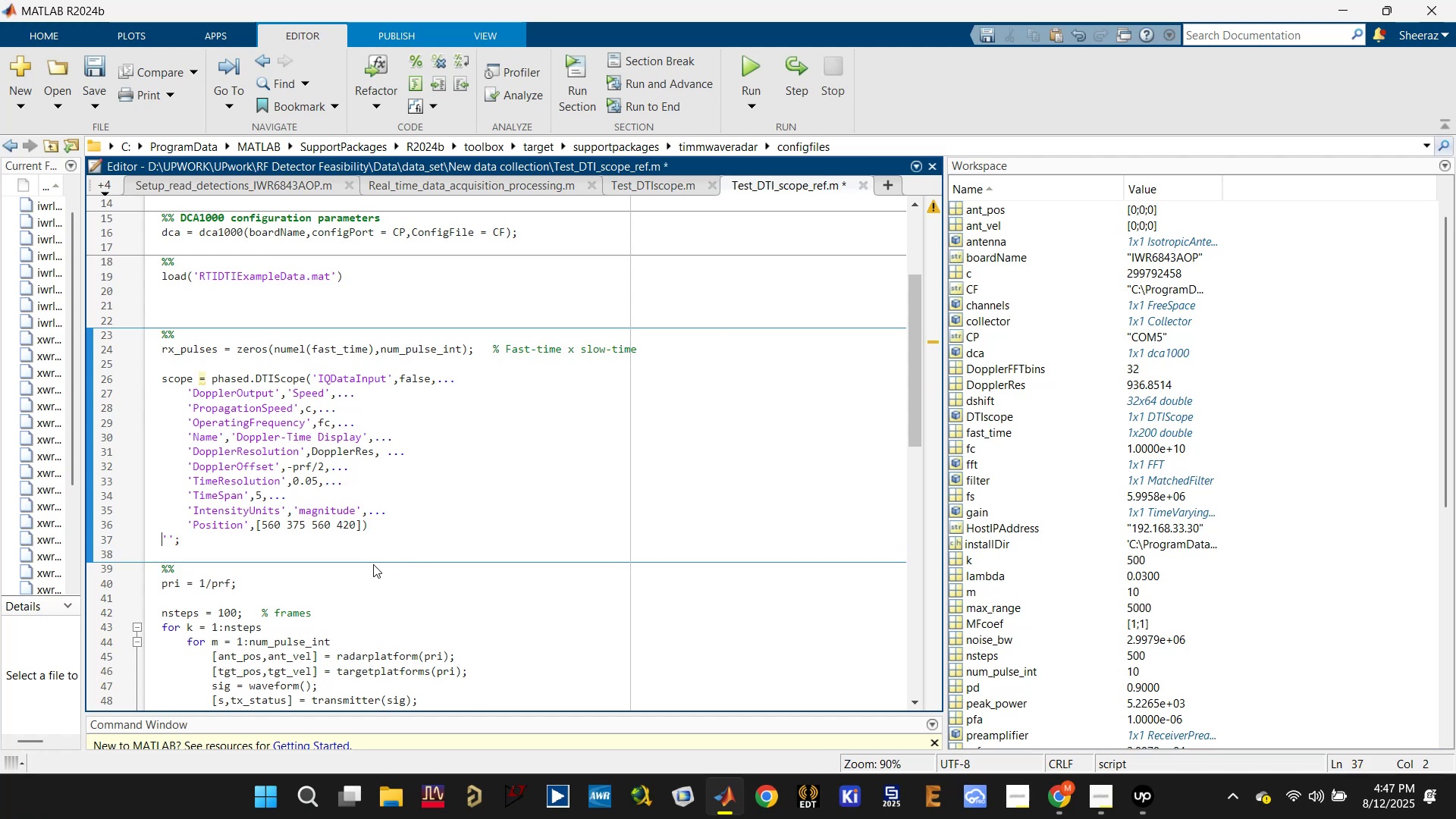 
key(Tab)
 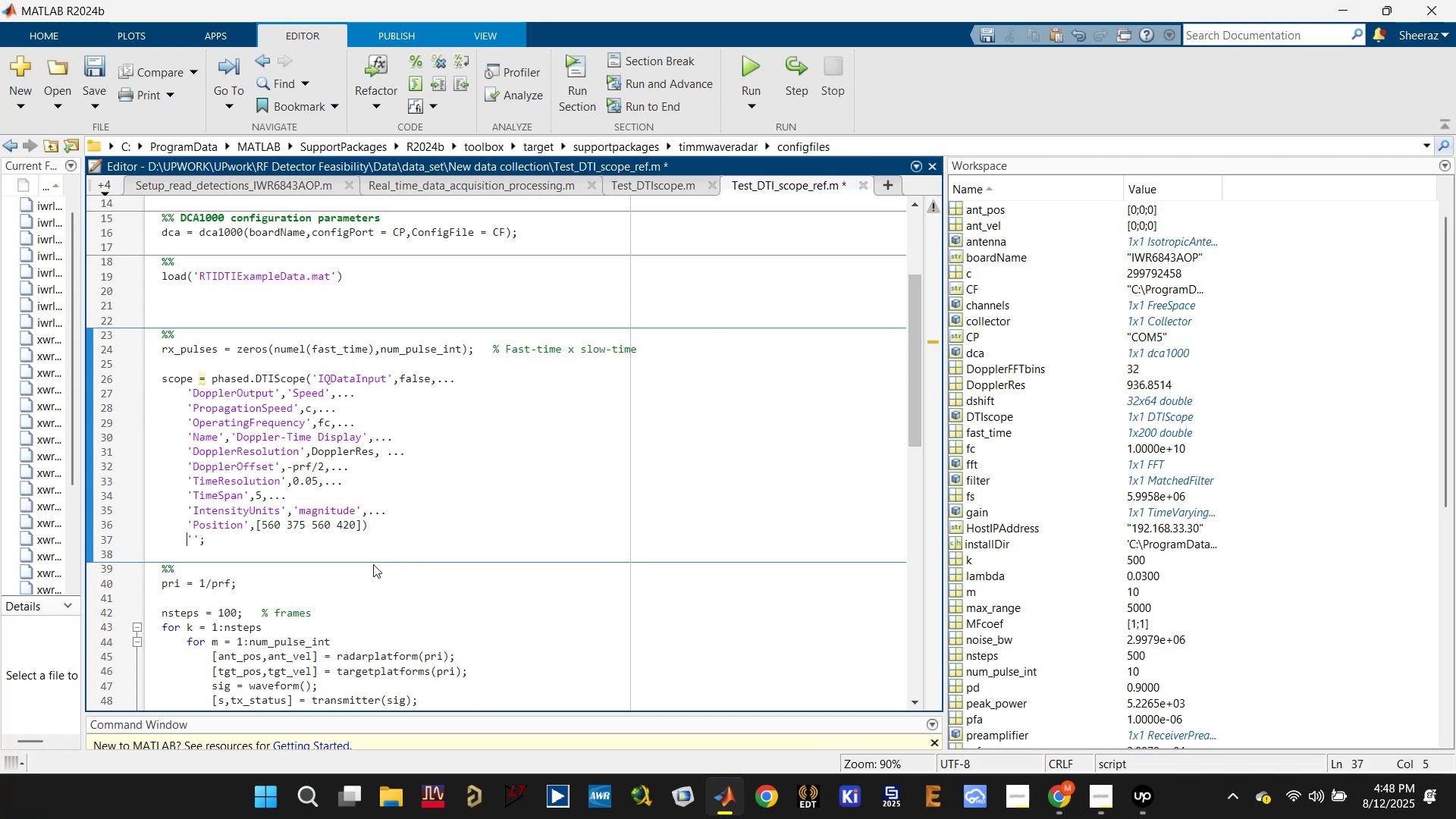 
key(ArrowRight)
 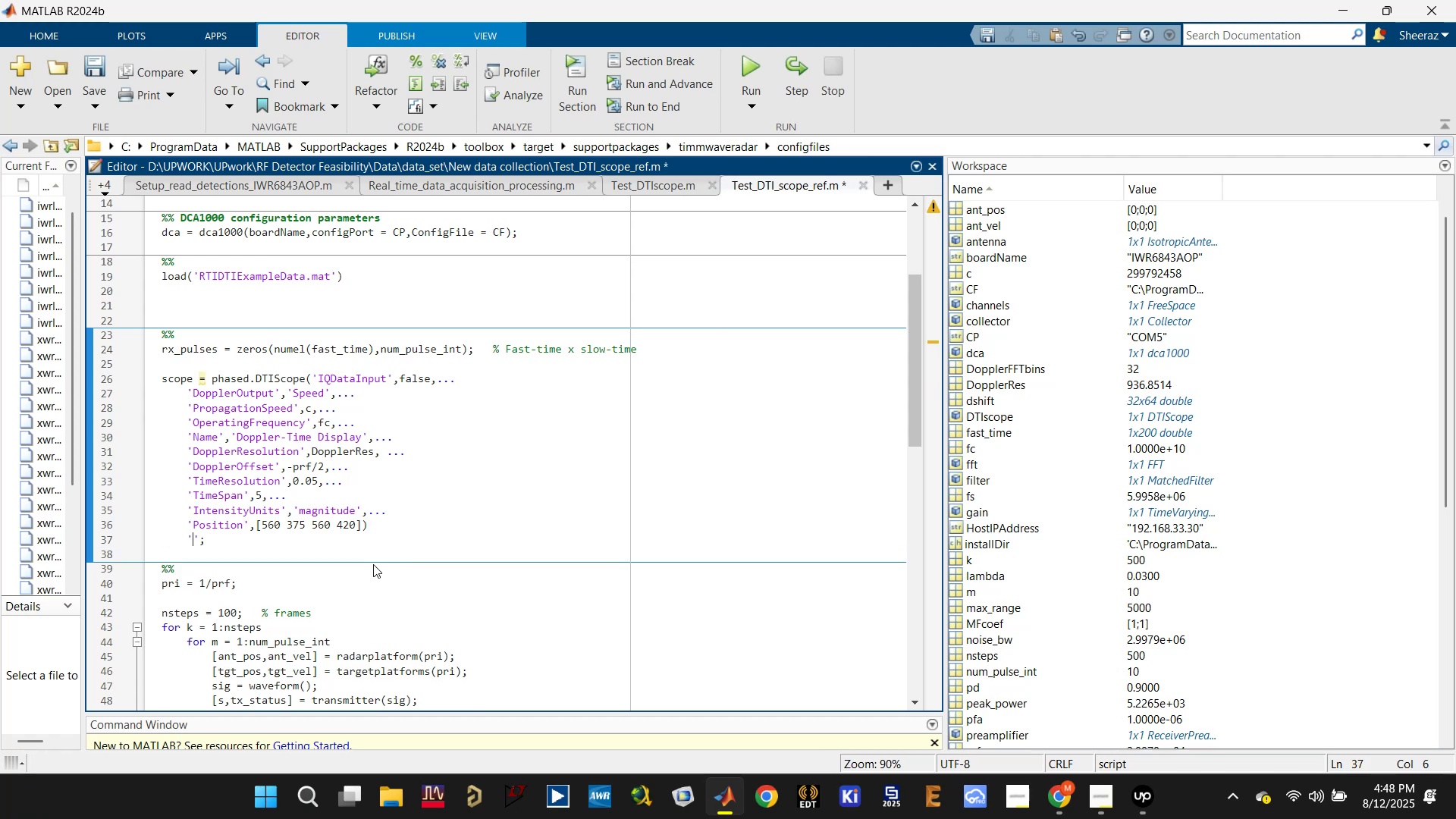 
type(Name)
 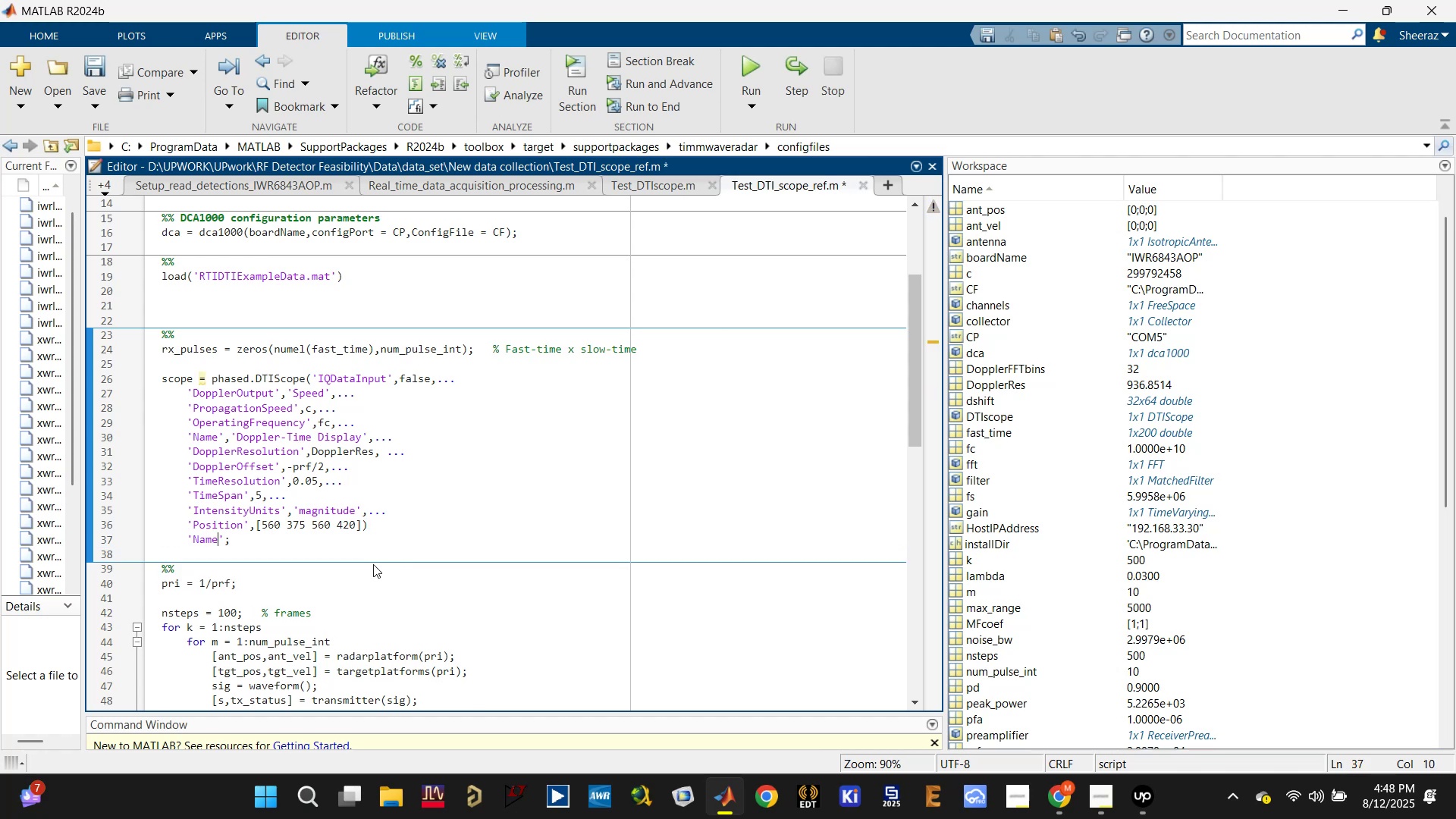 
key(ArrowRight)
 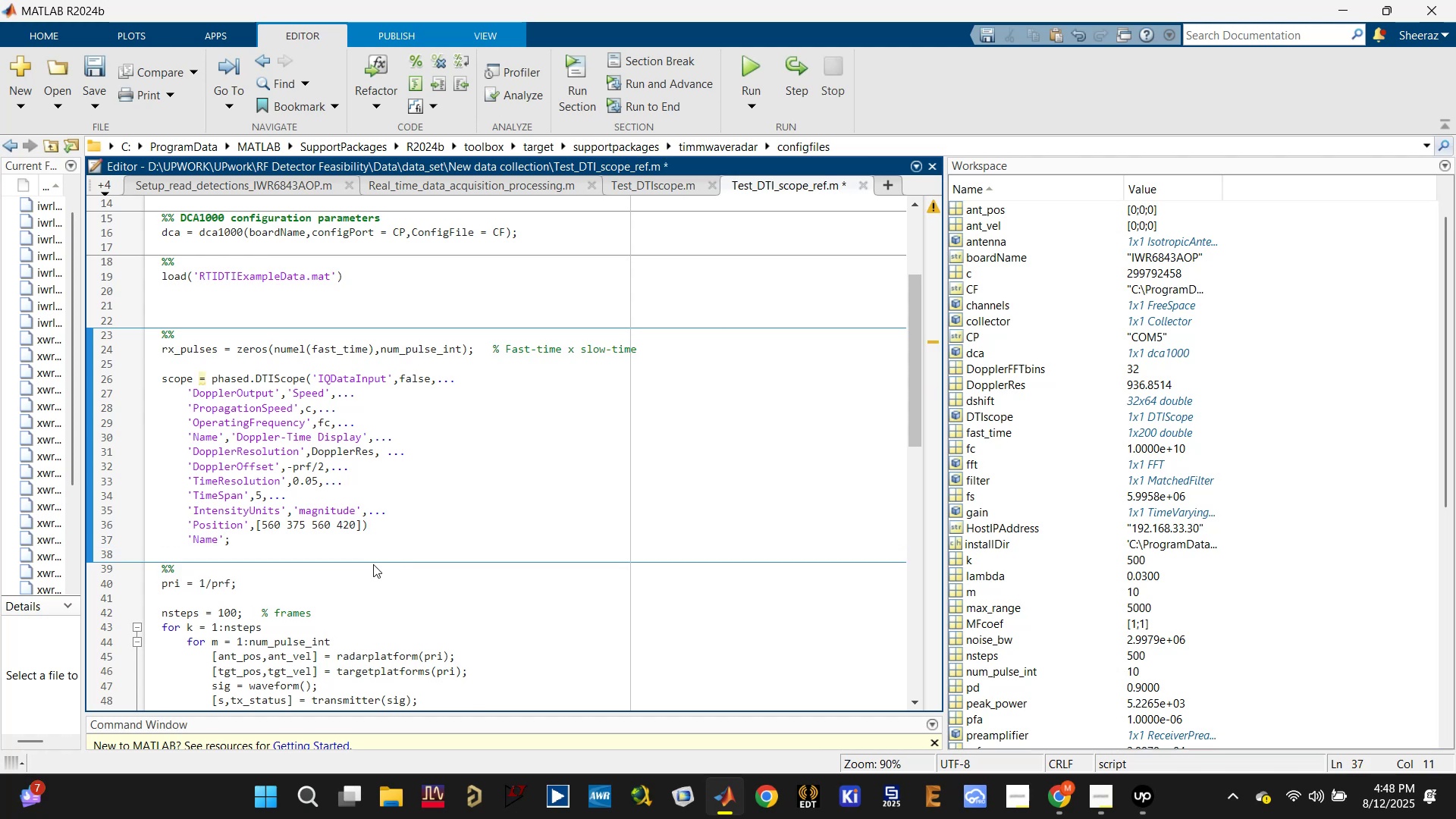 
key(Comma)
 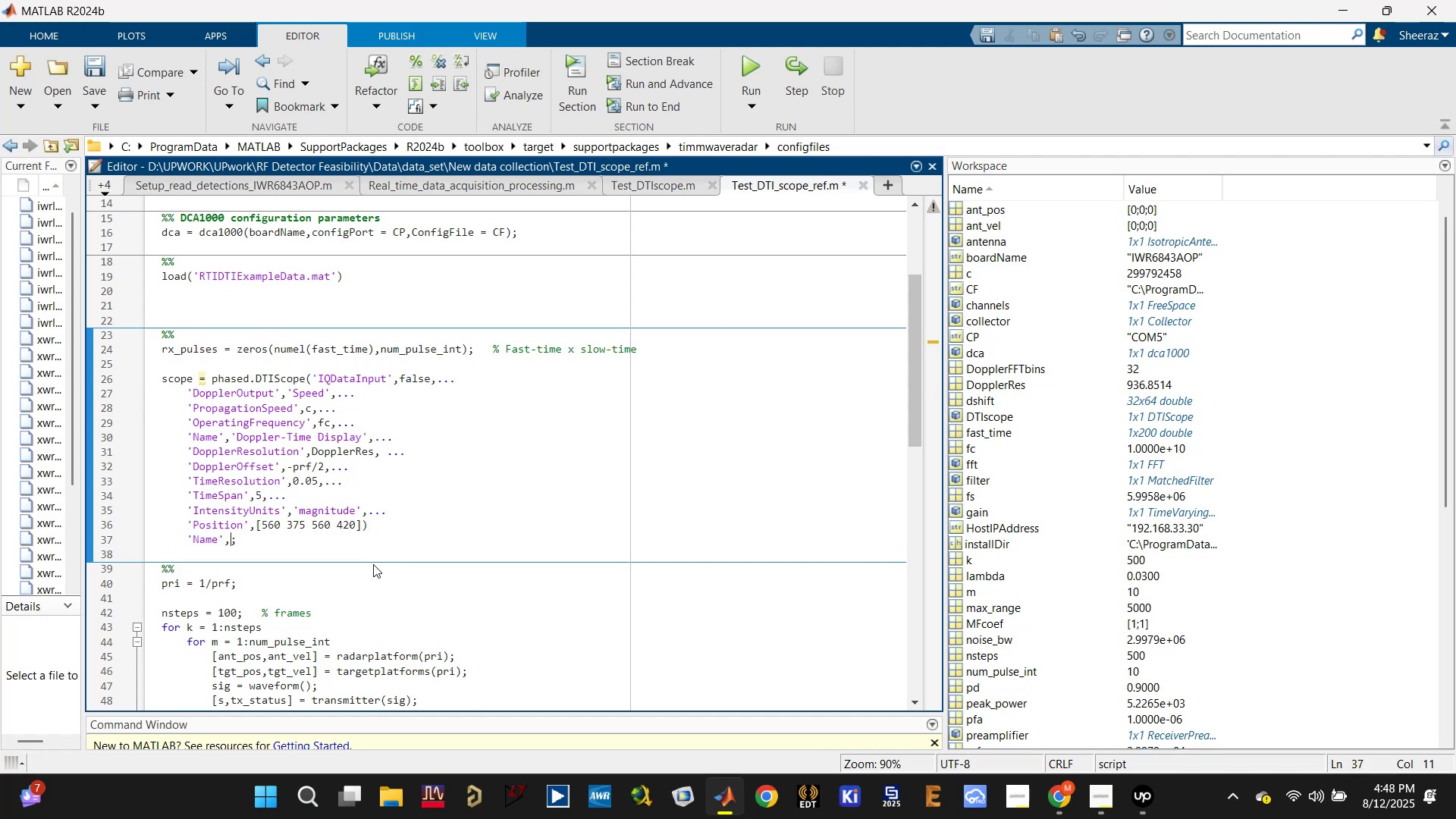 
key(Quote)
 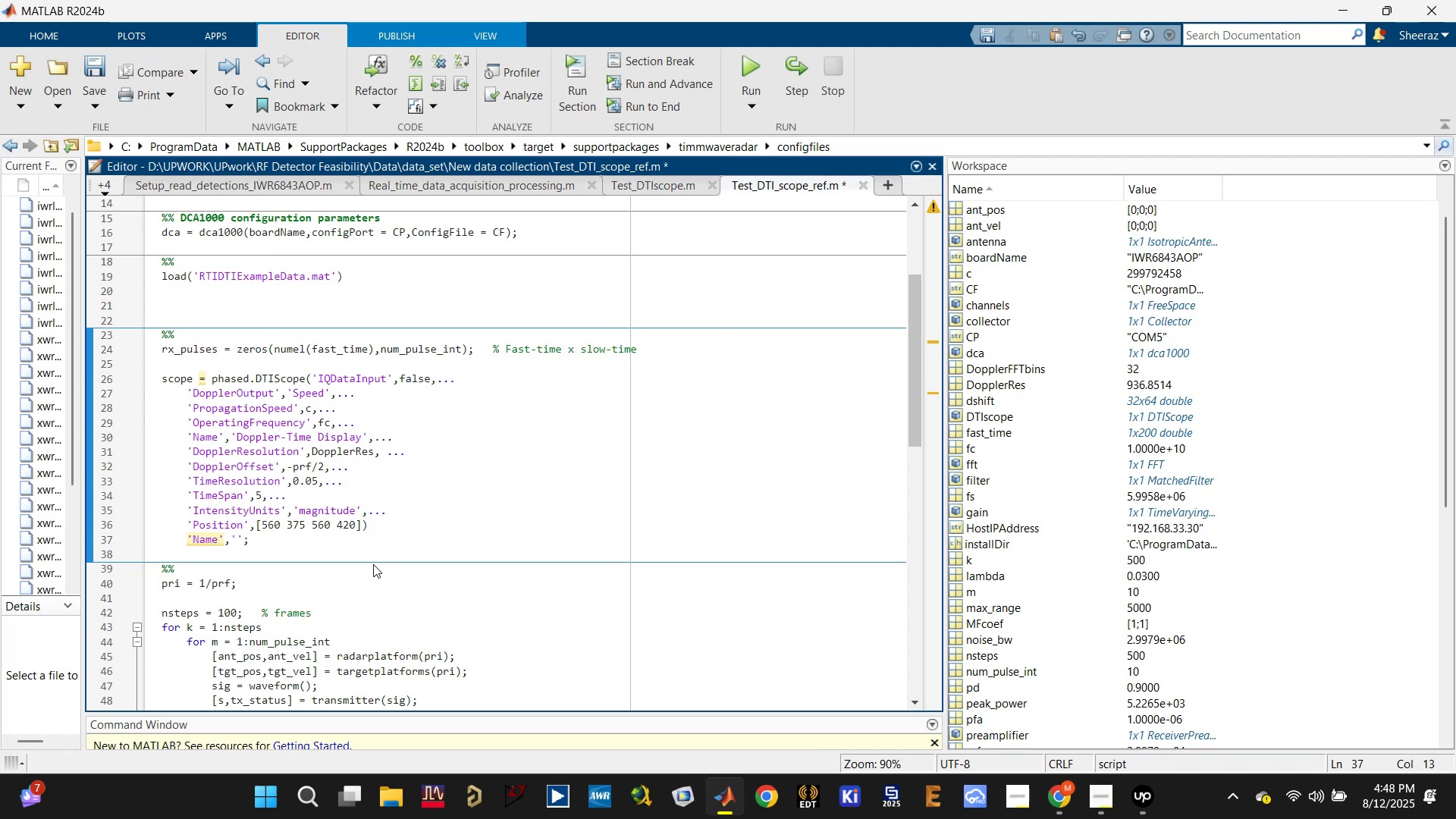 
key(ArrowLeft)
 